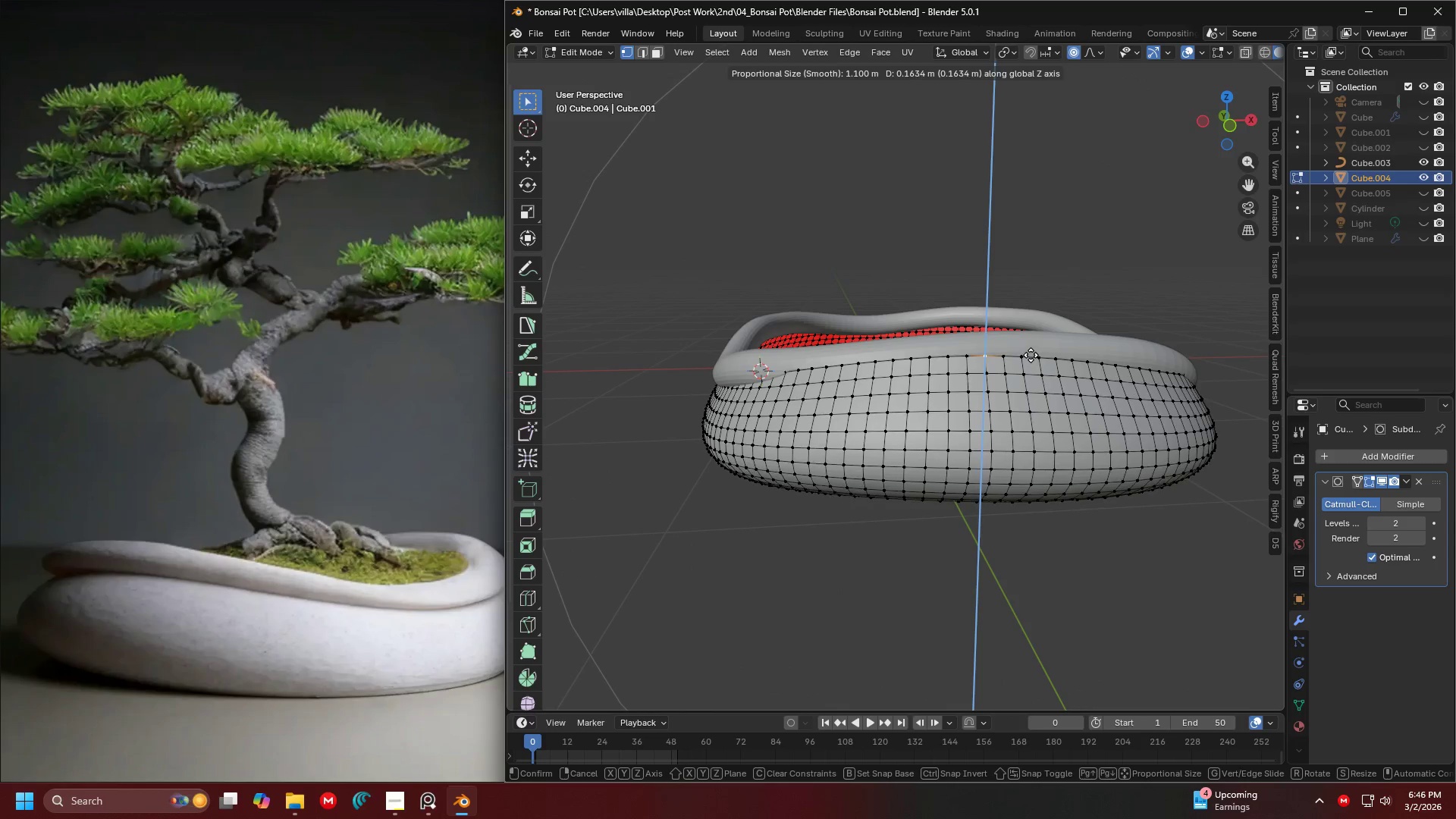 
left_click([1030, 353])
 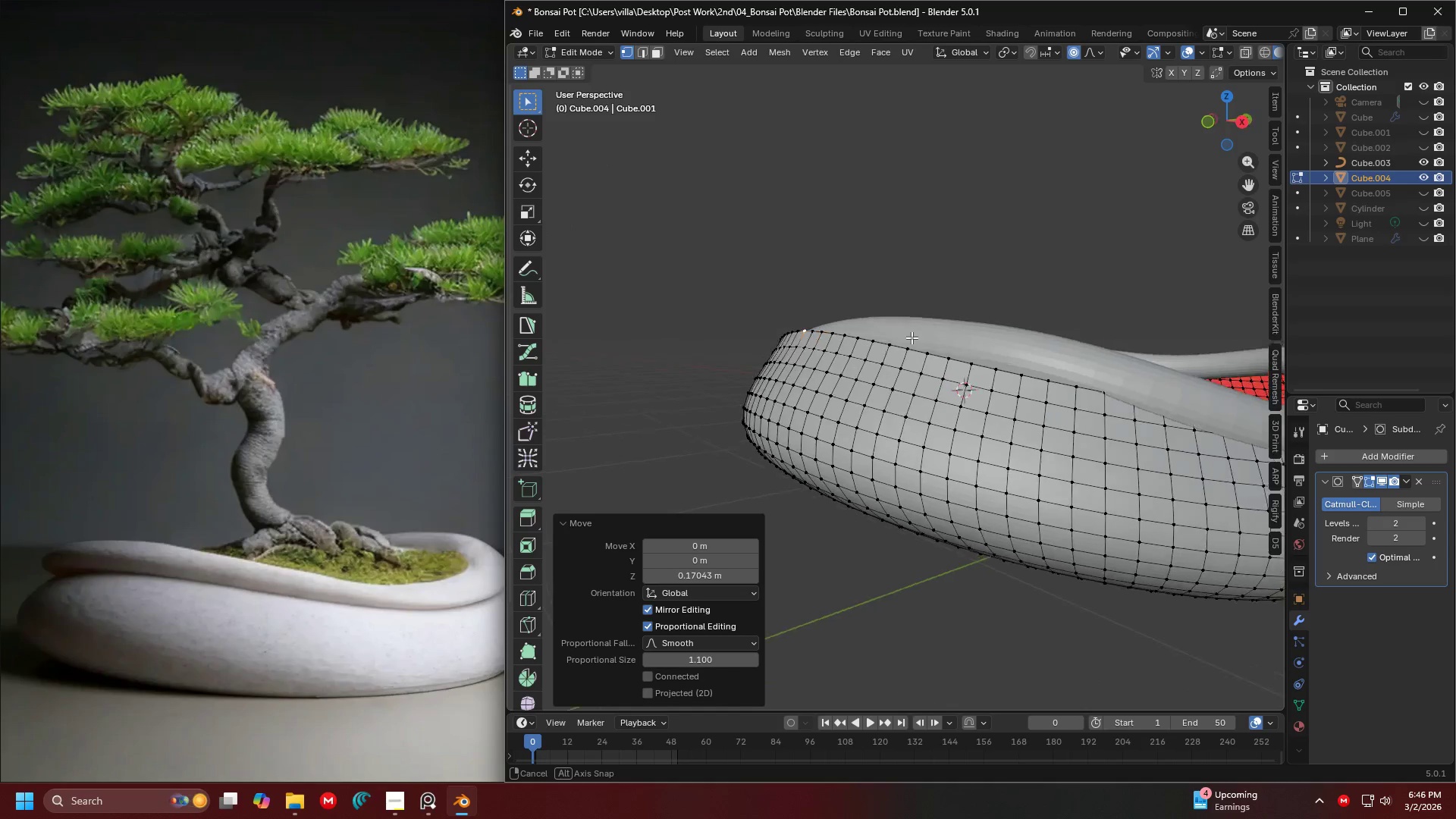 
key(Shift+ShiftLeft)
 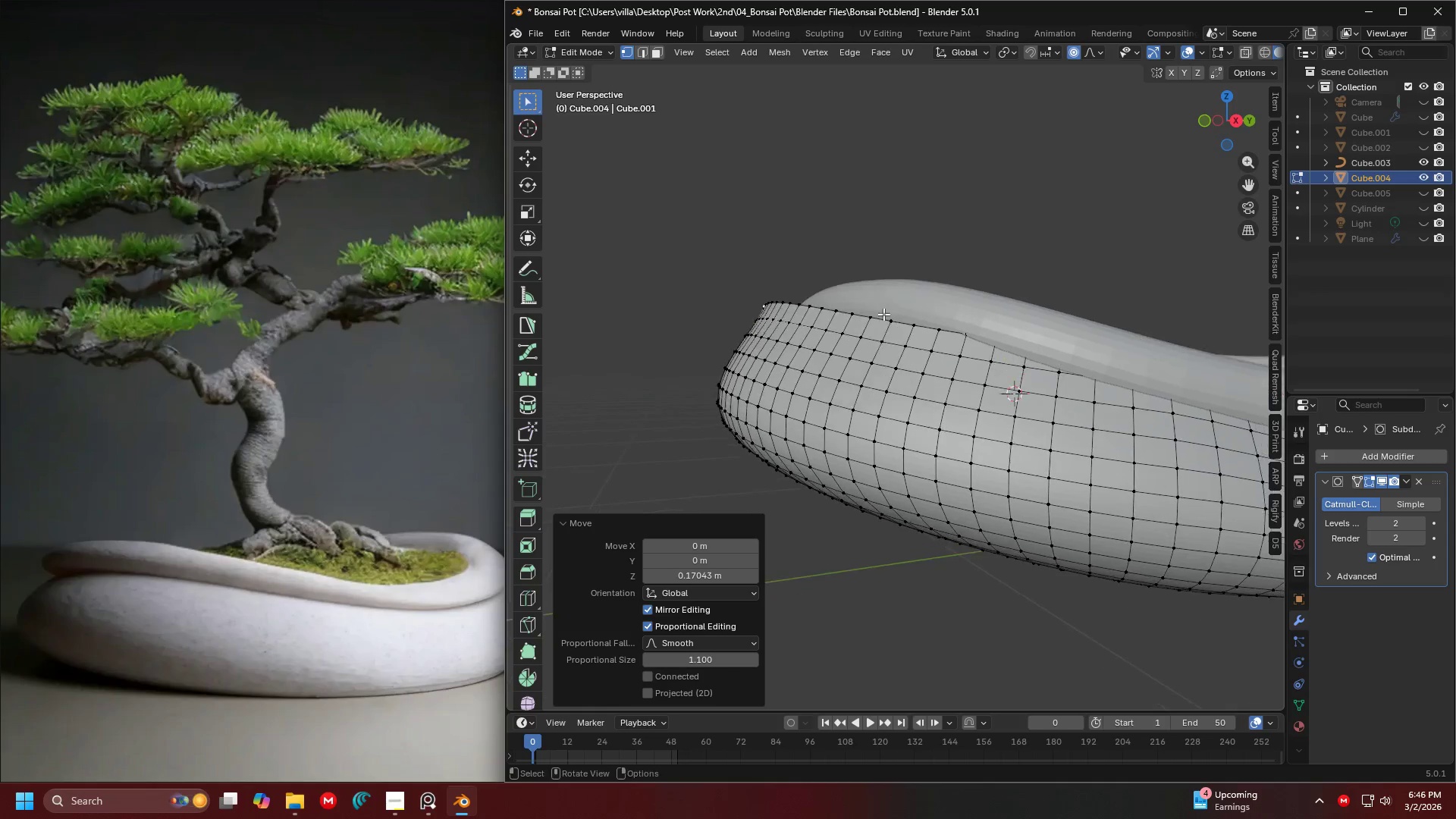 
key(Control+ControlLeft)
 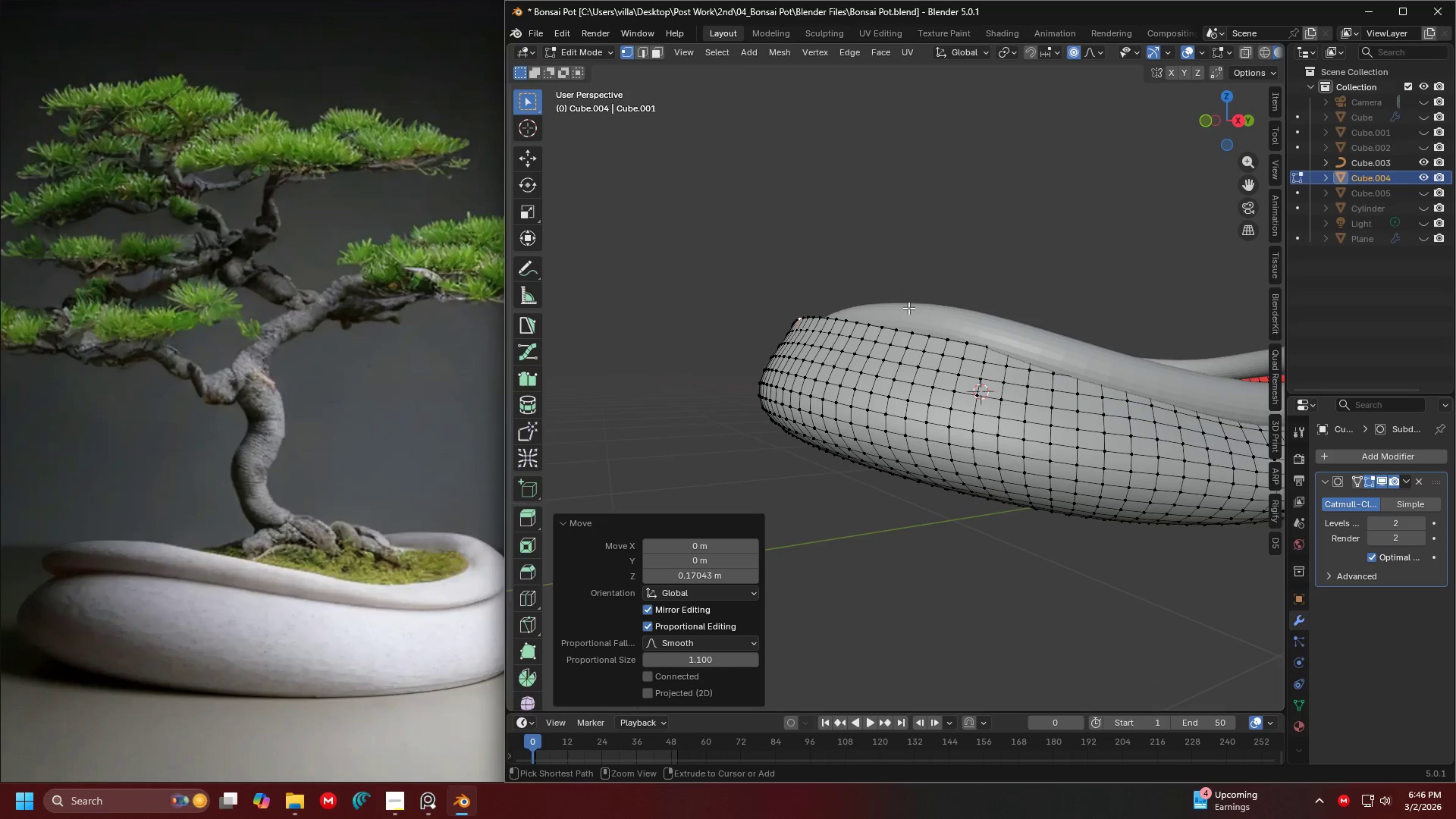 
scroll: coordinate [883, 310], scroll_direction: down, amount: 1.0
 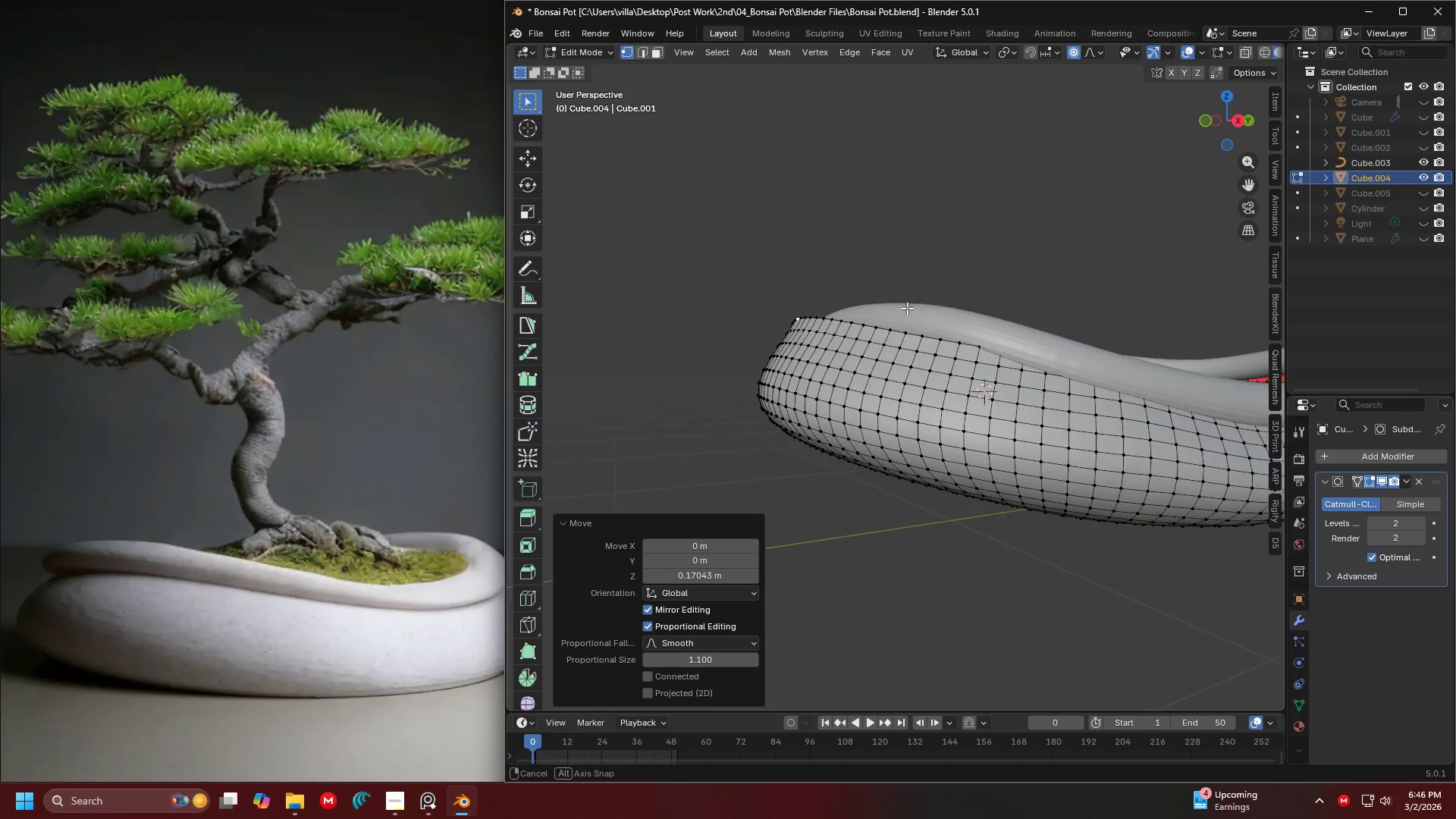 
key(Control+Z)
 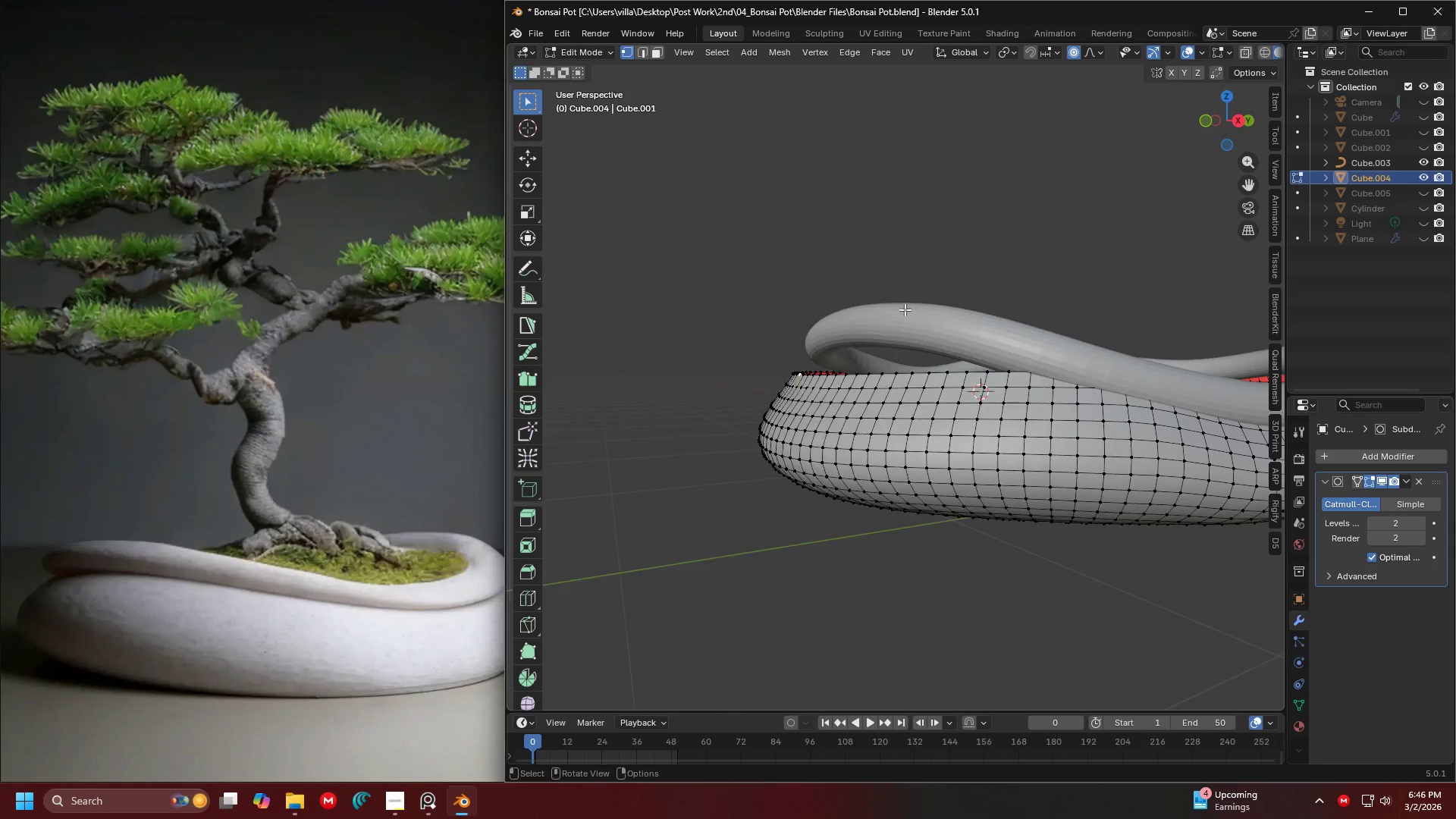 
key(Shift+ShiftLeft)
 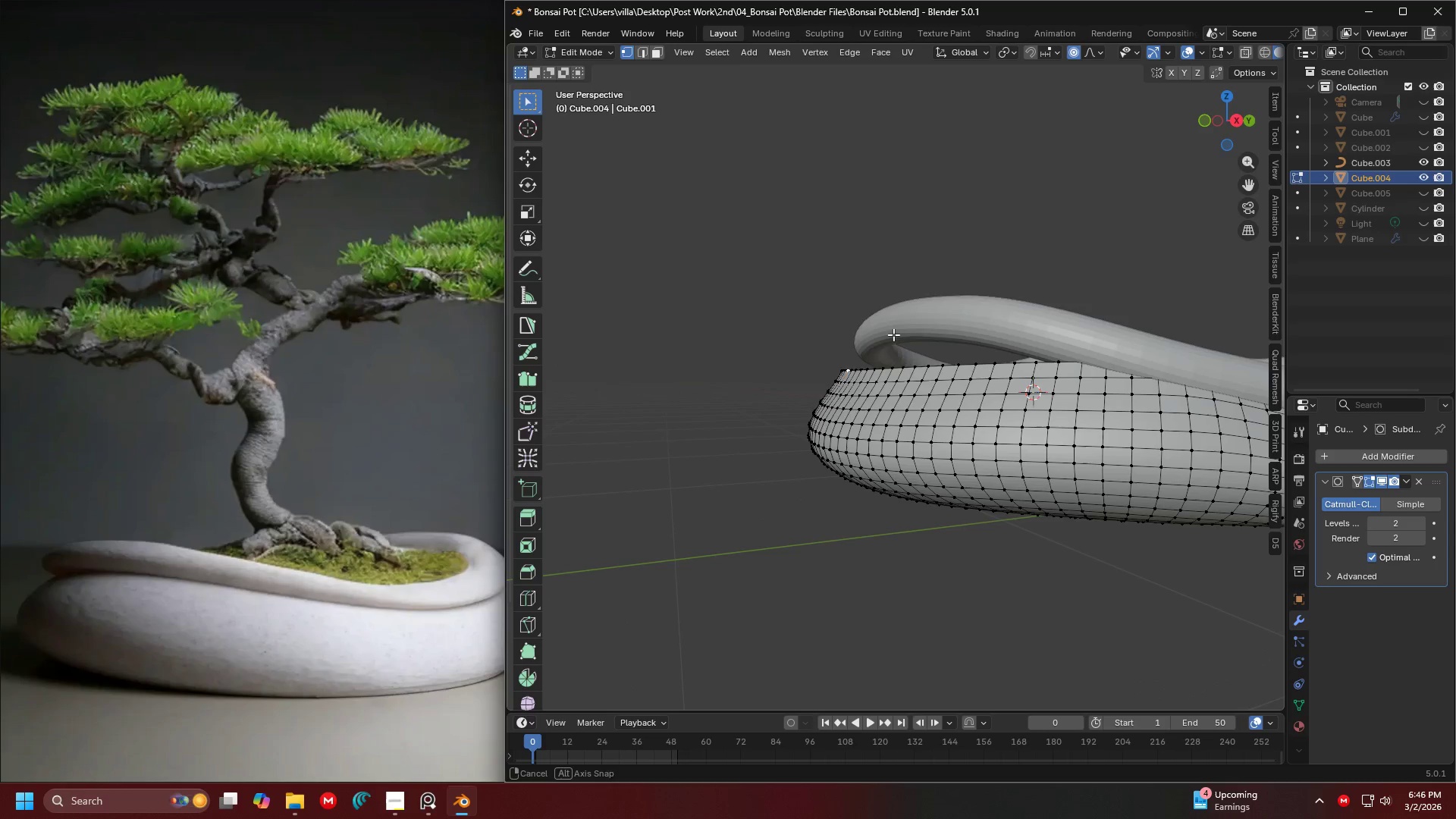 
key(Shift+ShiftLeft)
 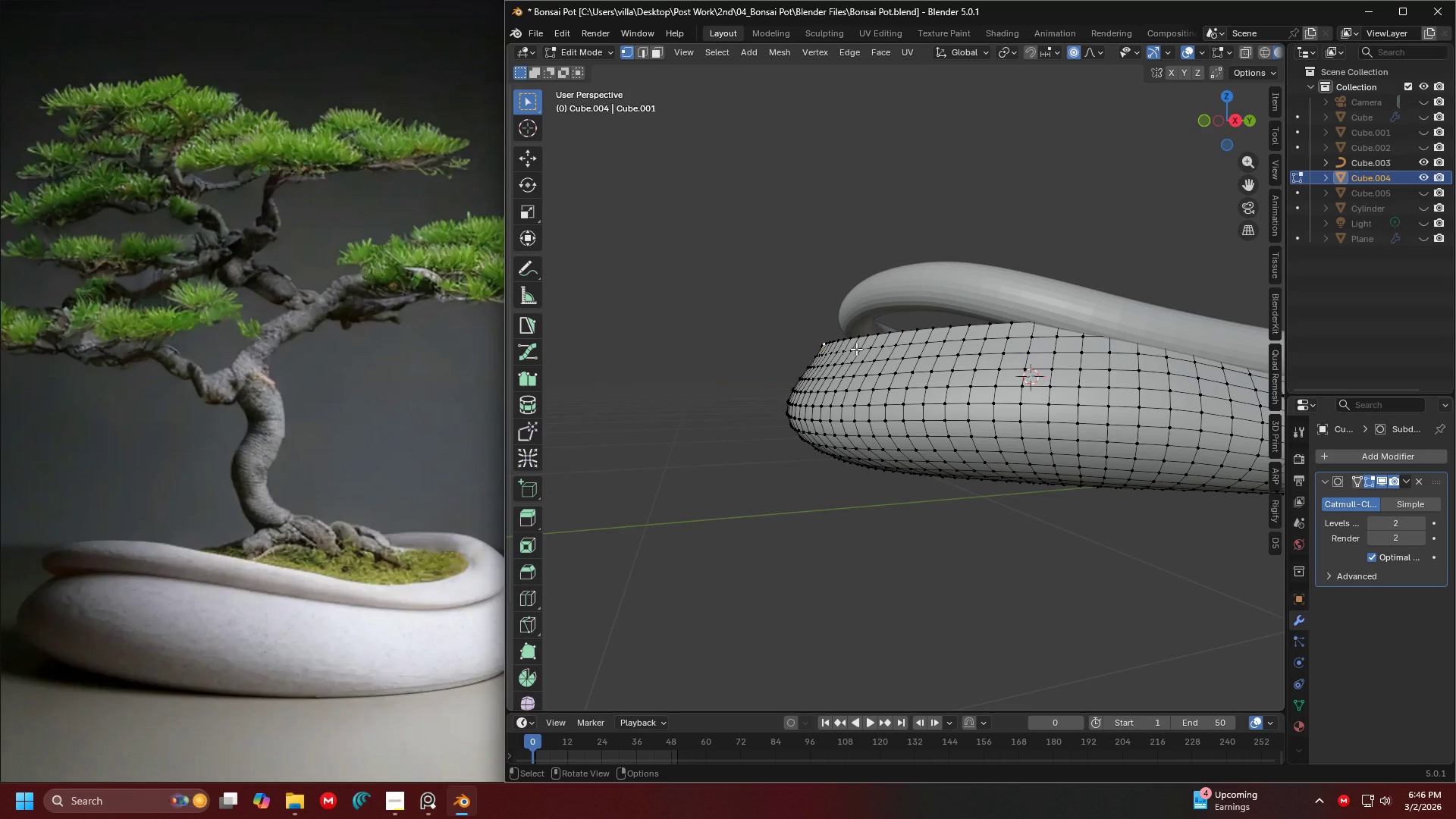 
hold_key(key=ShiftLeft, duration=0.33)
 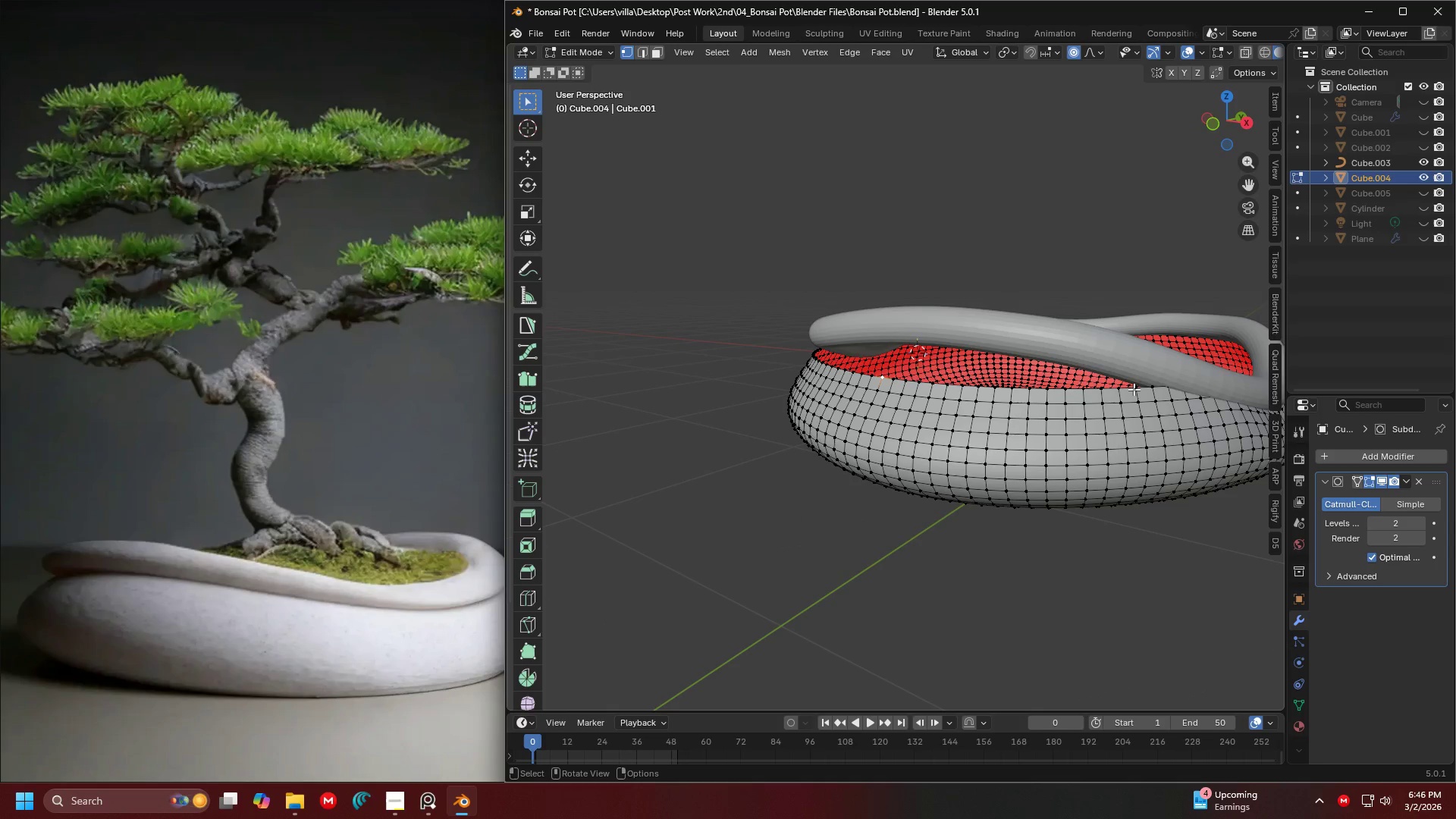 
left_click([1118, 390])
 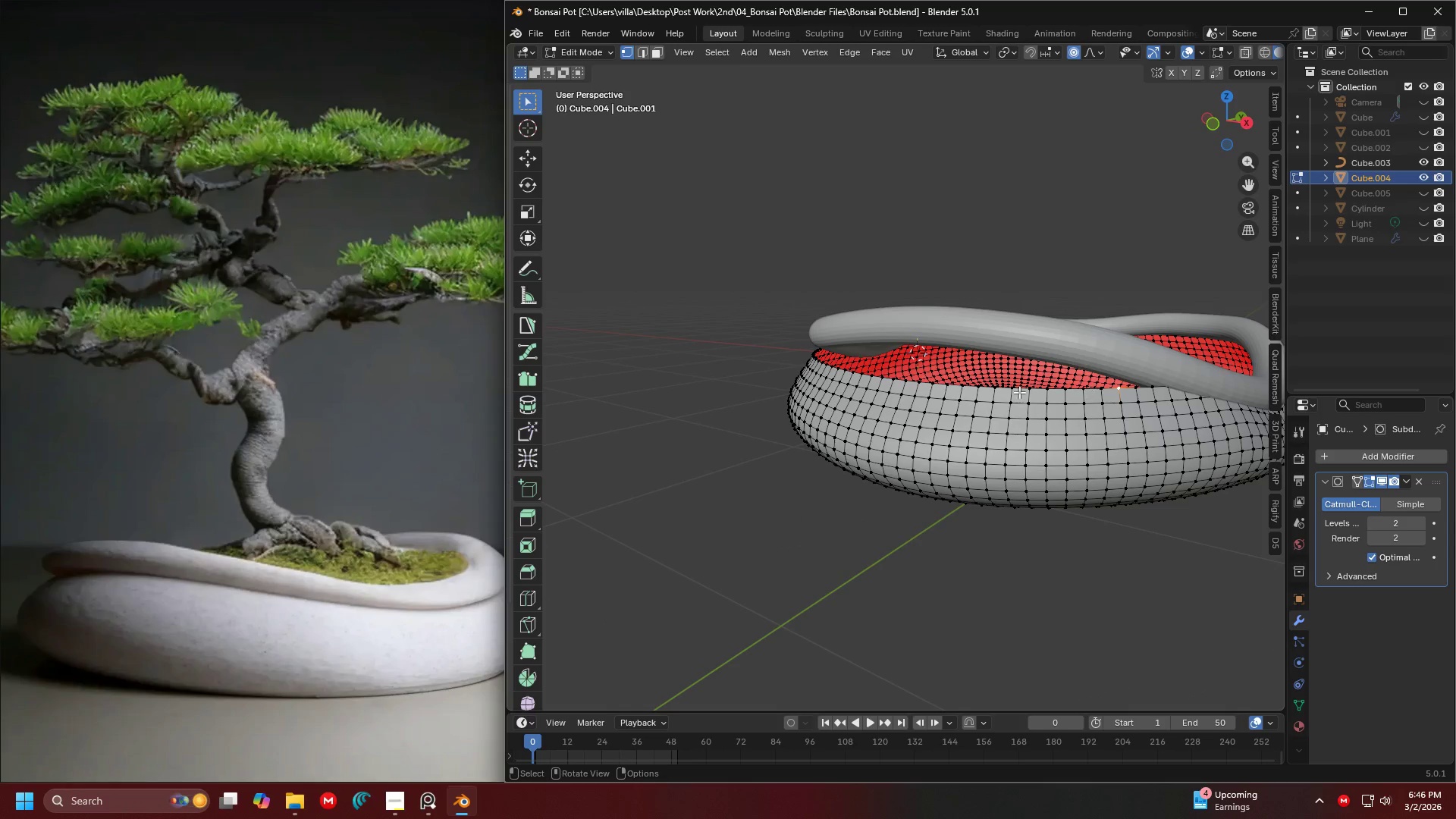 
hold_key(key=ControlLeft, duration=0.31)
 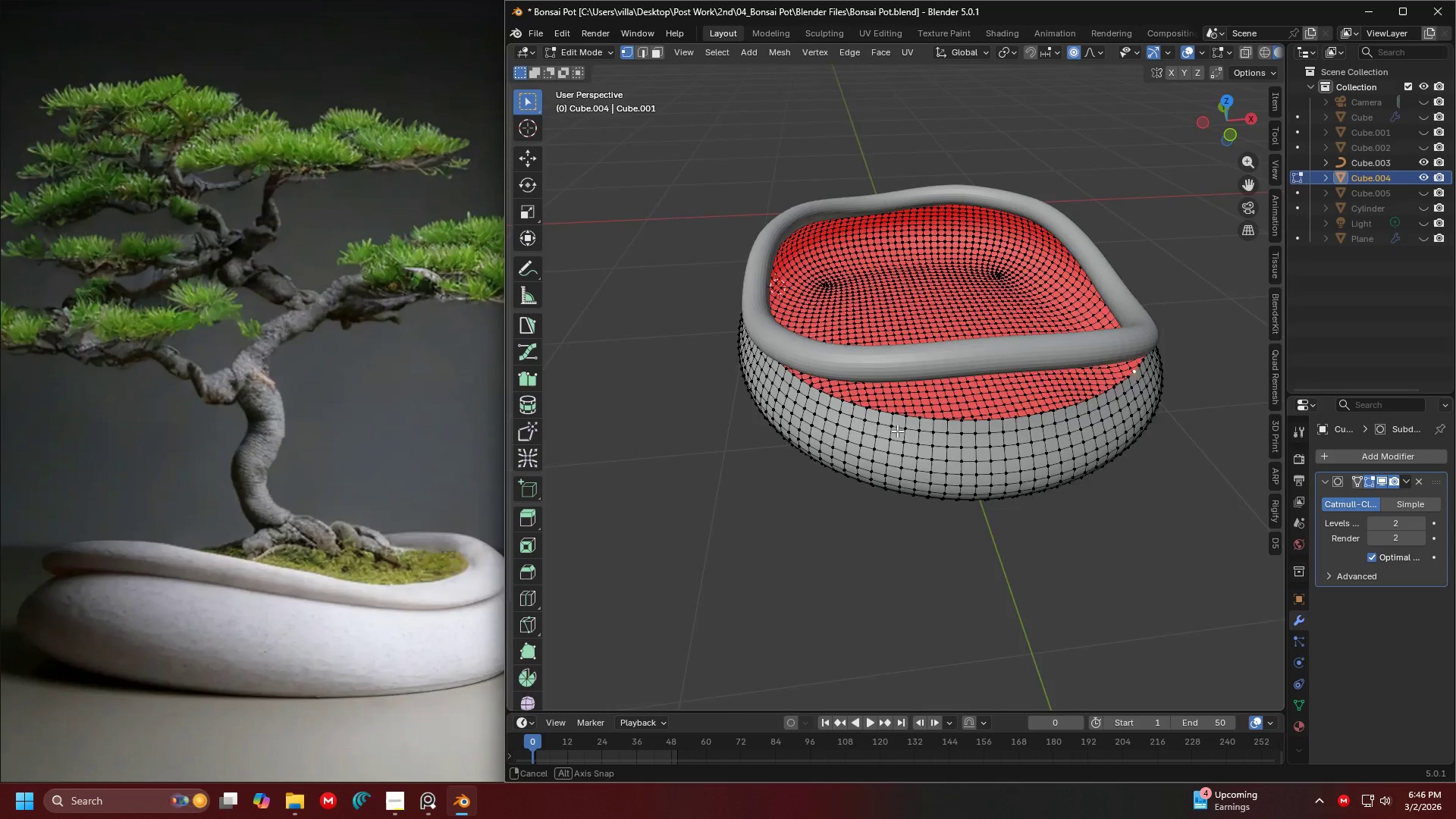 
hold_key(key=ControlLeft, duration=0.94)
 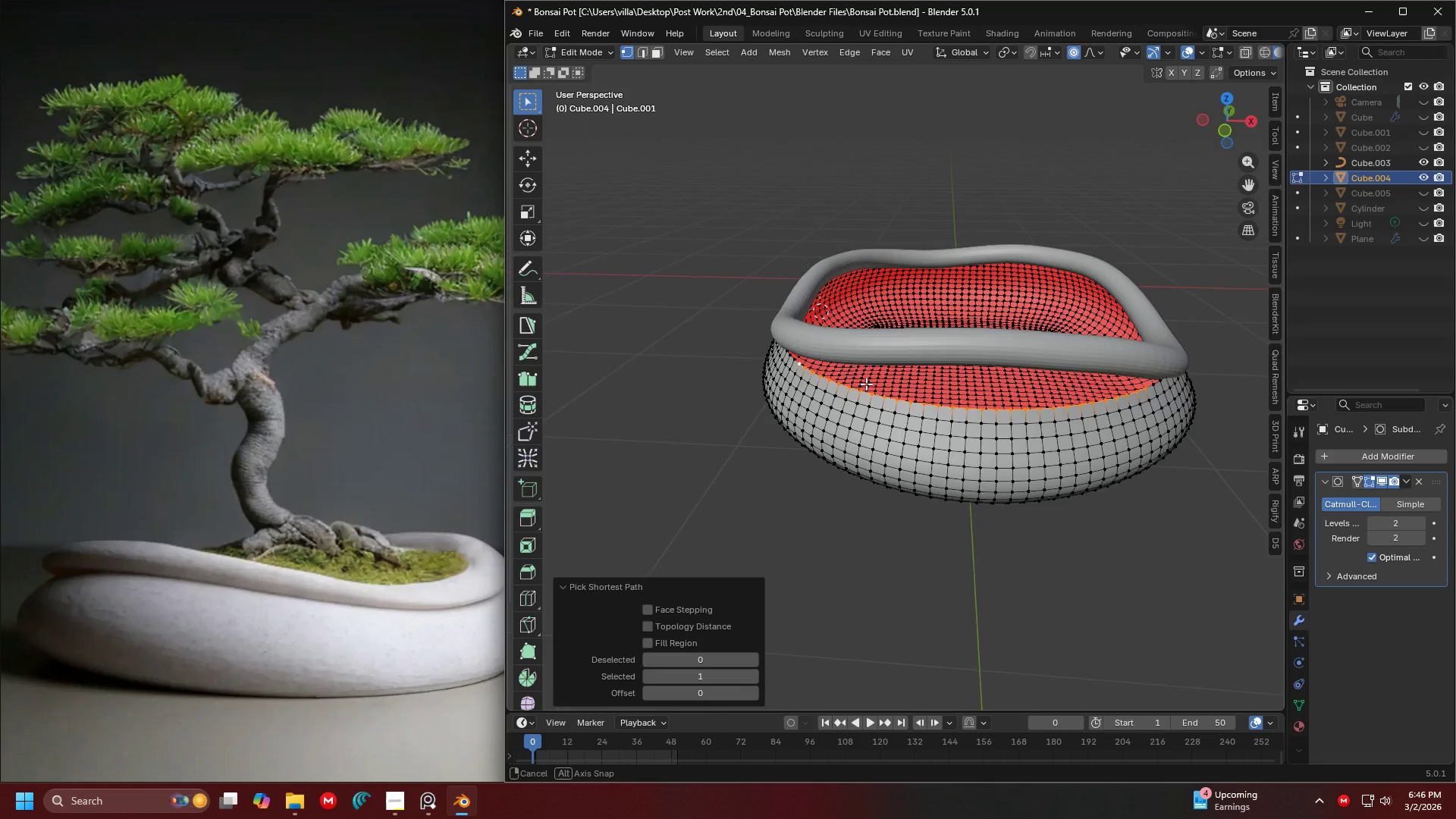 
key(Shift+ShiftLeft)
 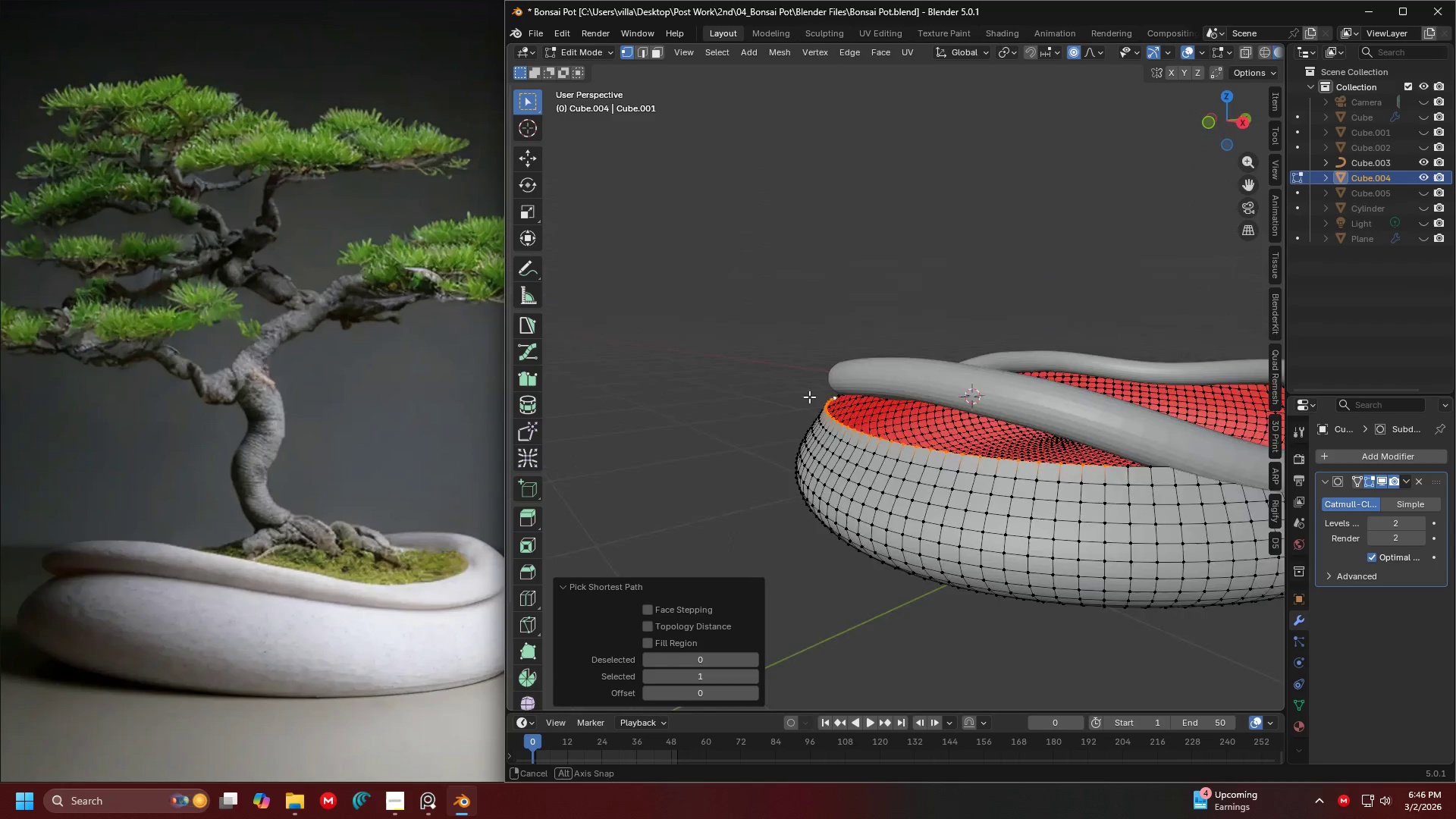 
scroll: coordinate [786, 388], scroll_direction: up, amount: 1.0
 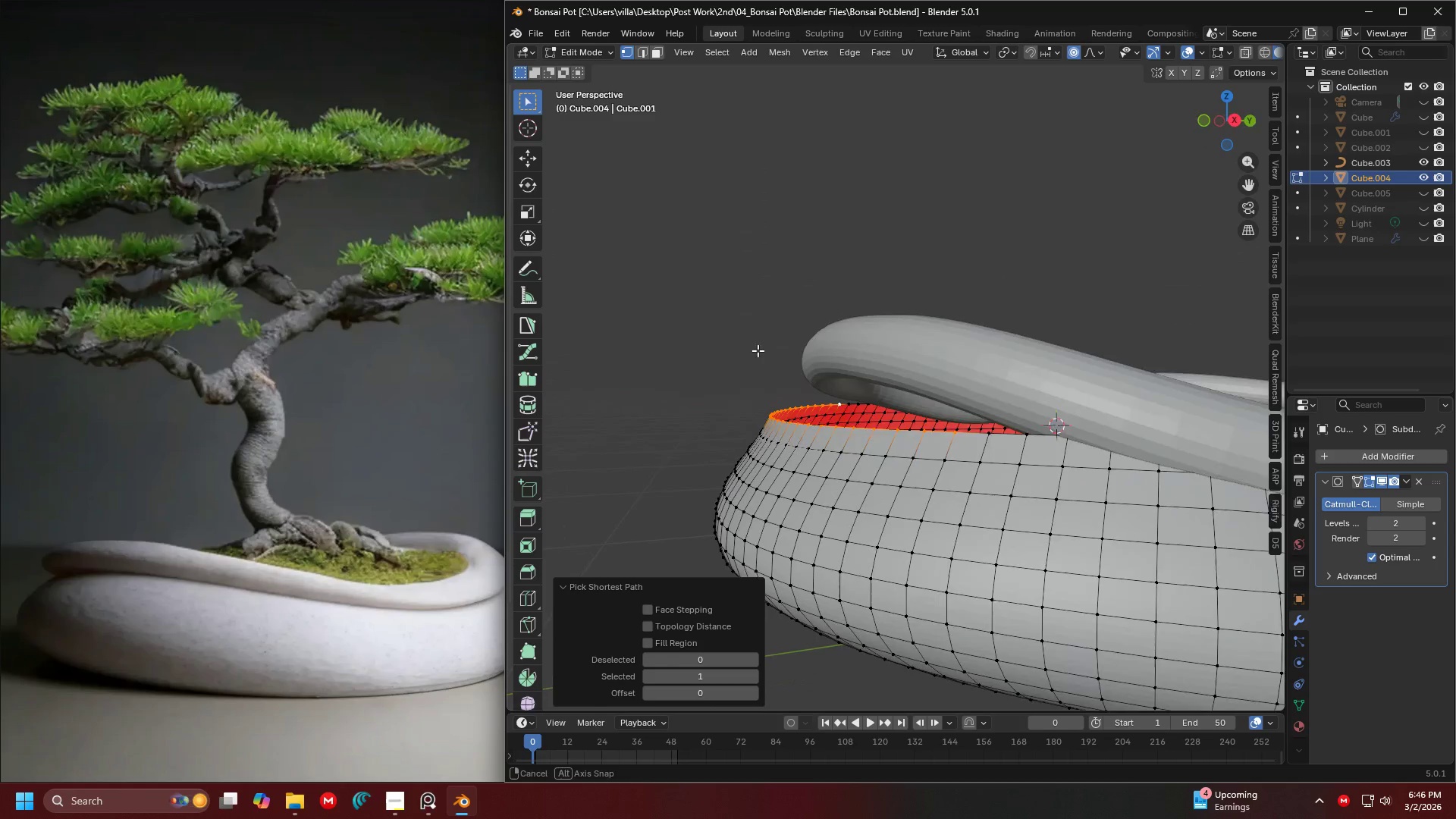 
key(G)
 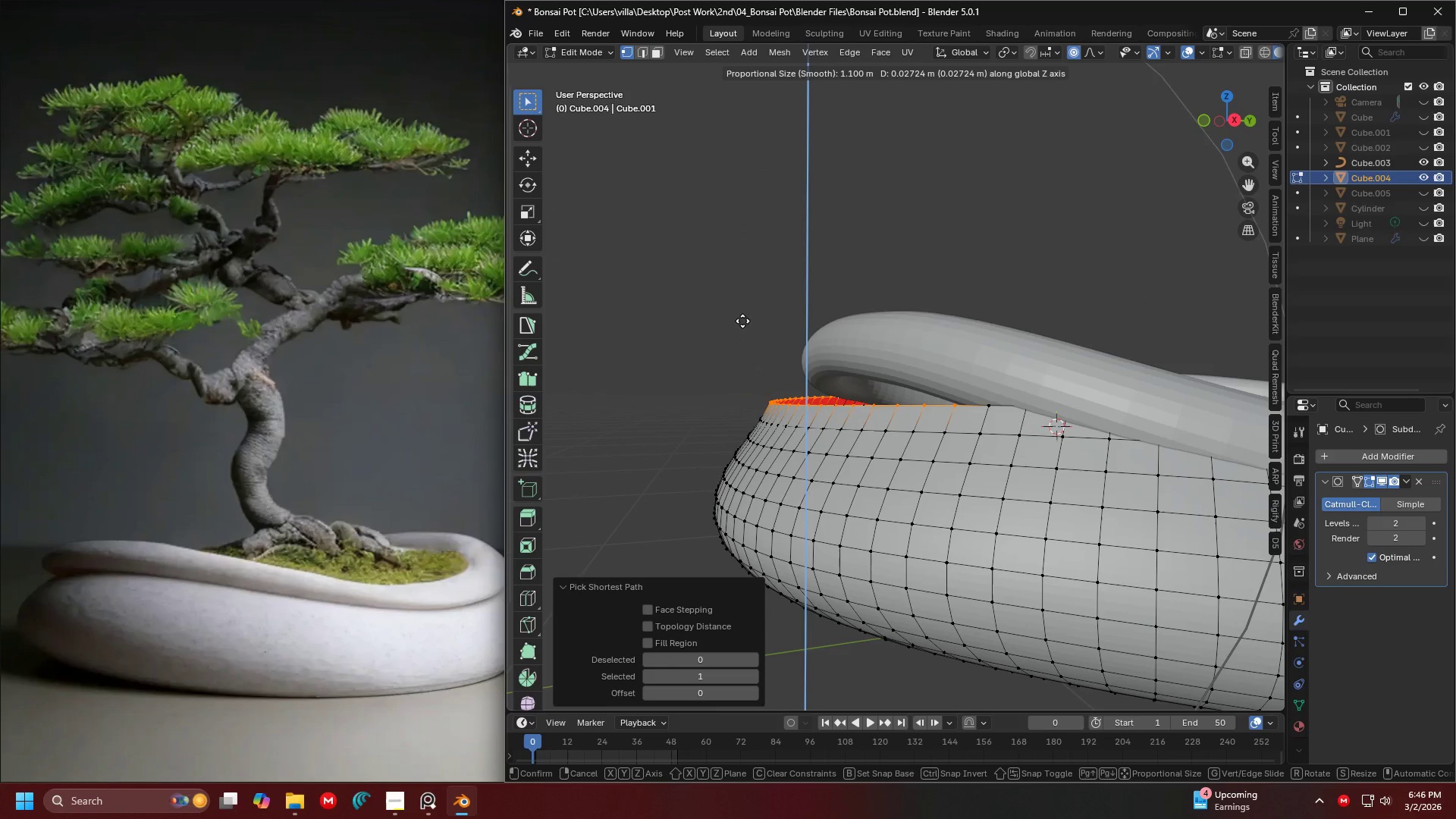 
scroll: coordinate [789, 304], scroll_direction: up, amount: 12.0
 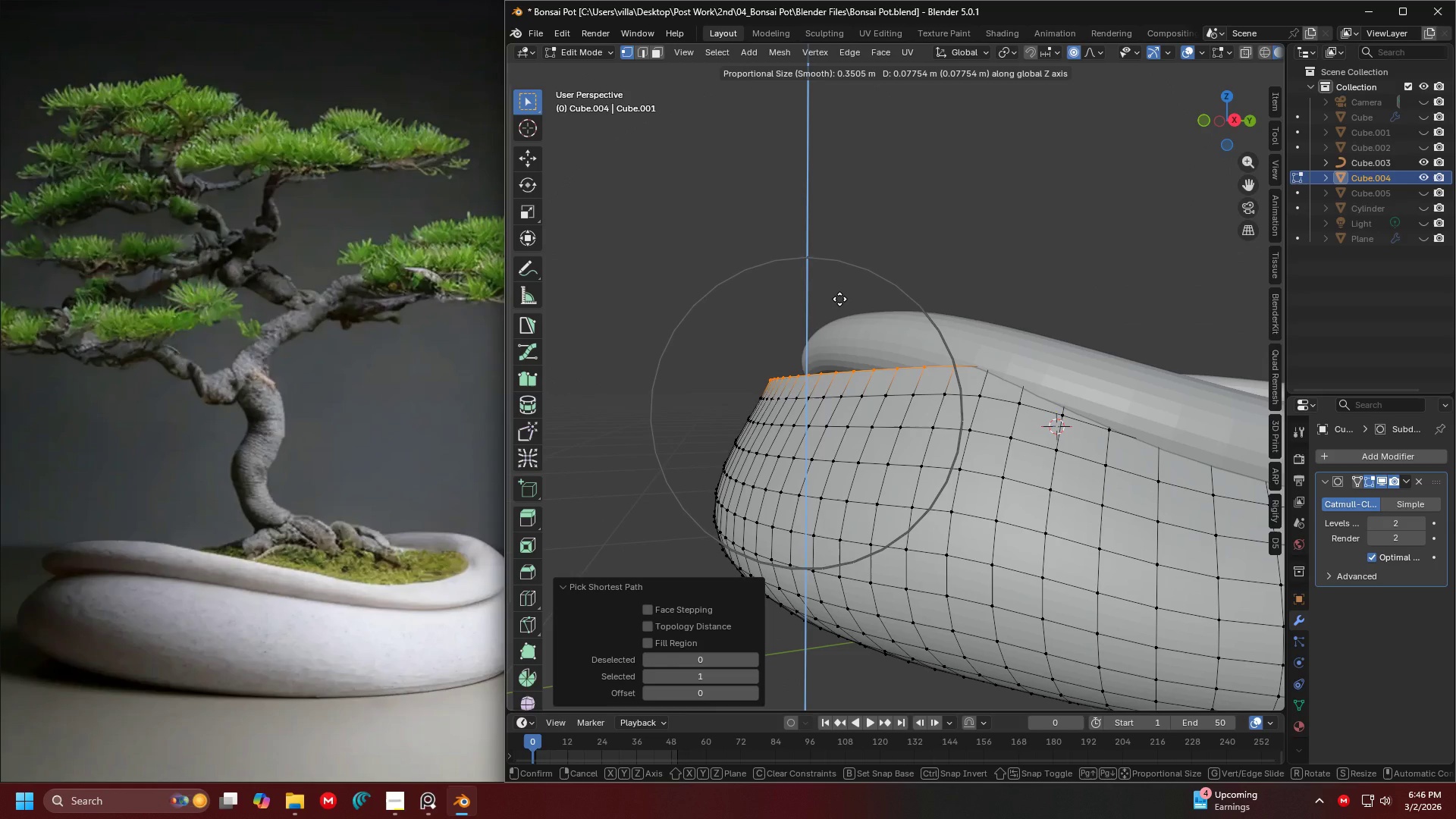 
left_click([839, 300])
 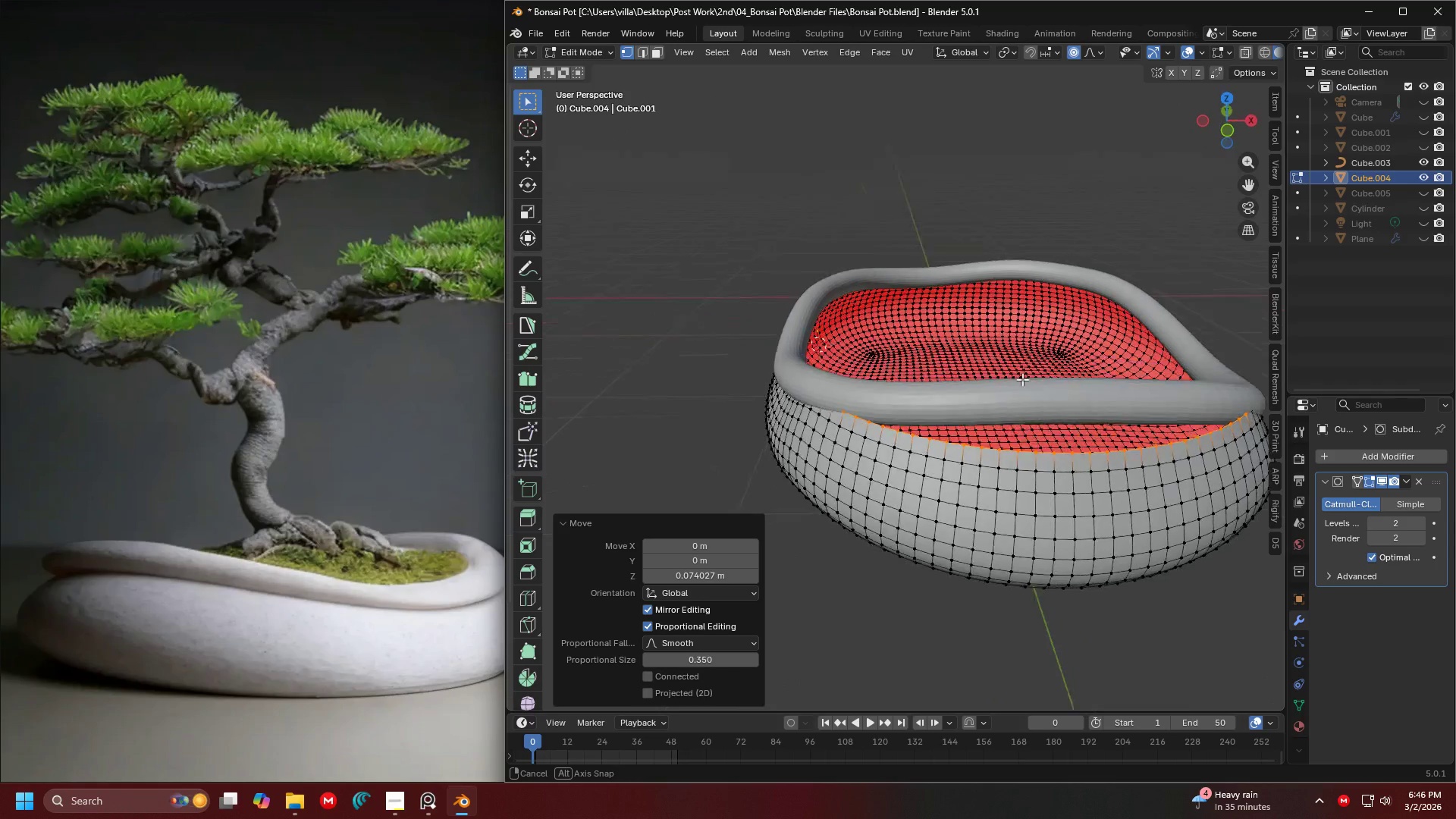 
left_click([1056, 457])
 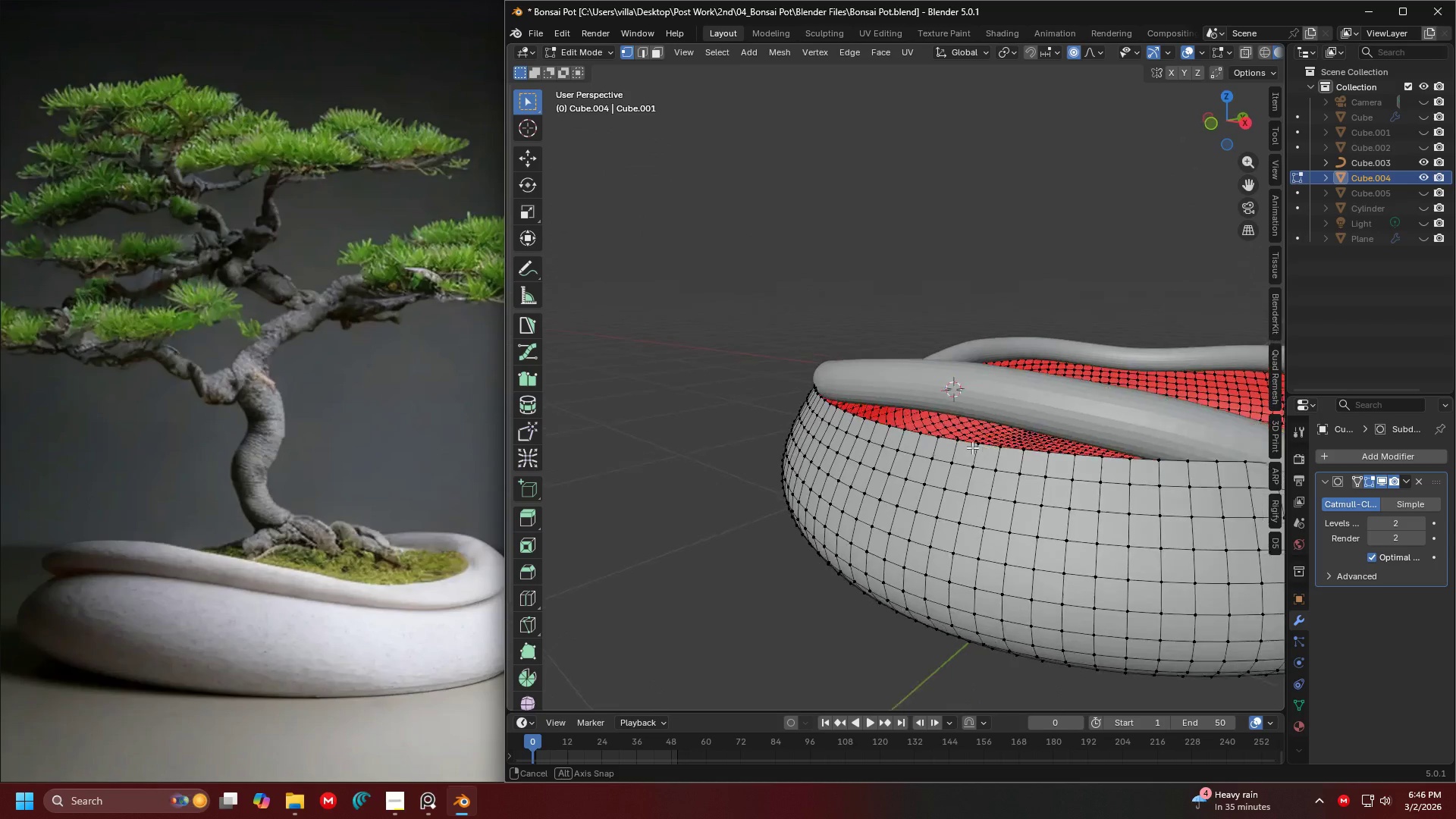 
left_click([866, 416])
 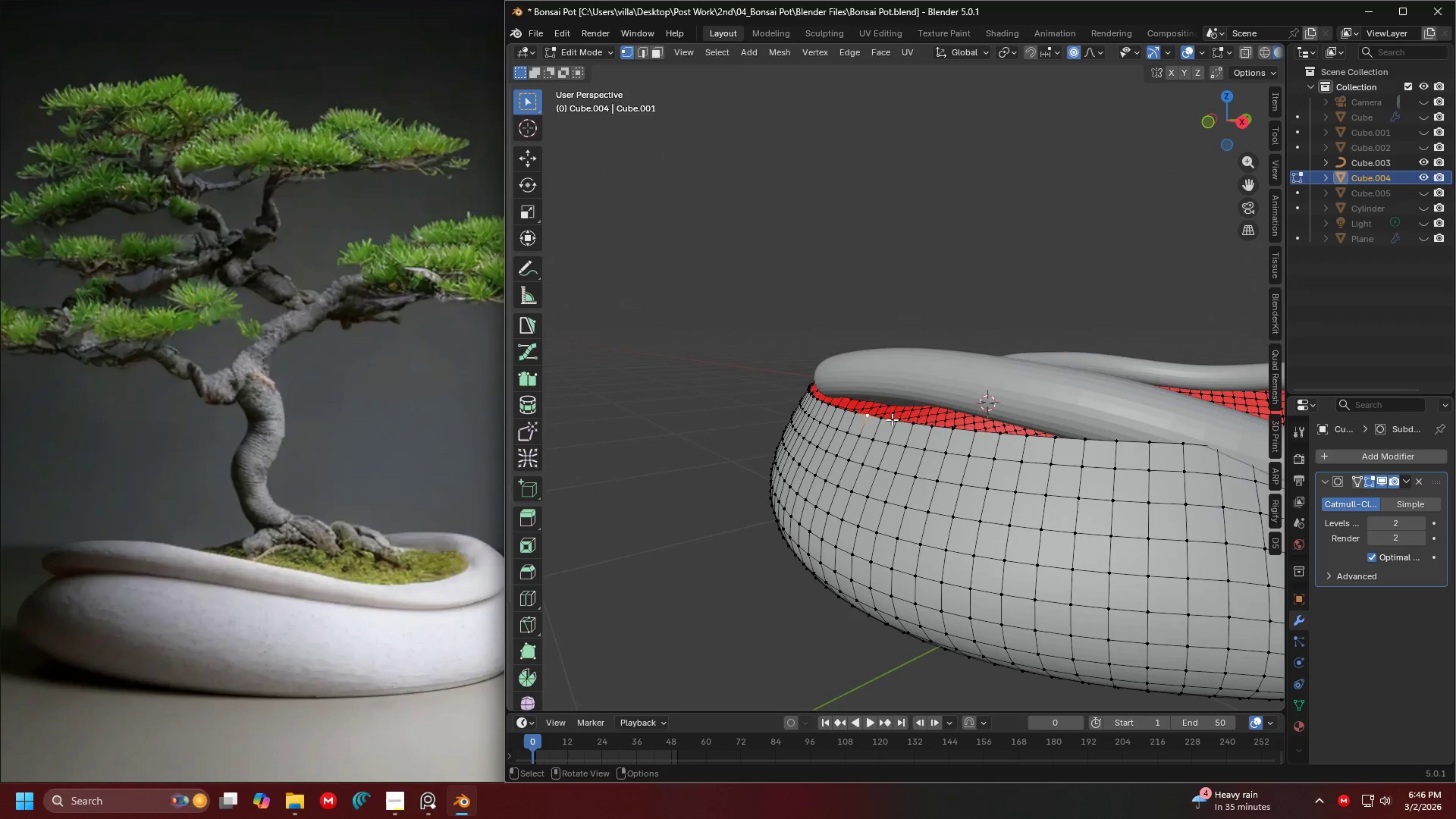 
key(Shift+ShiftLeft)
 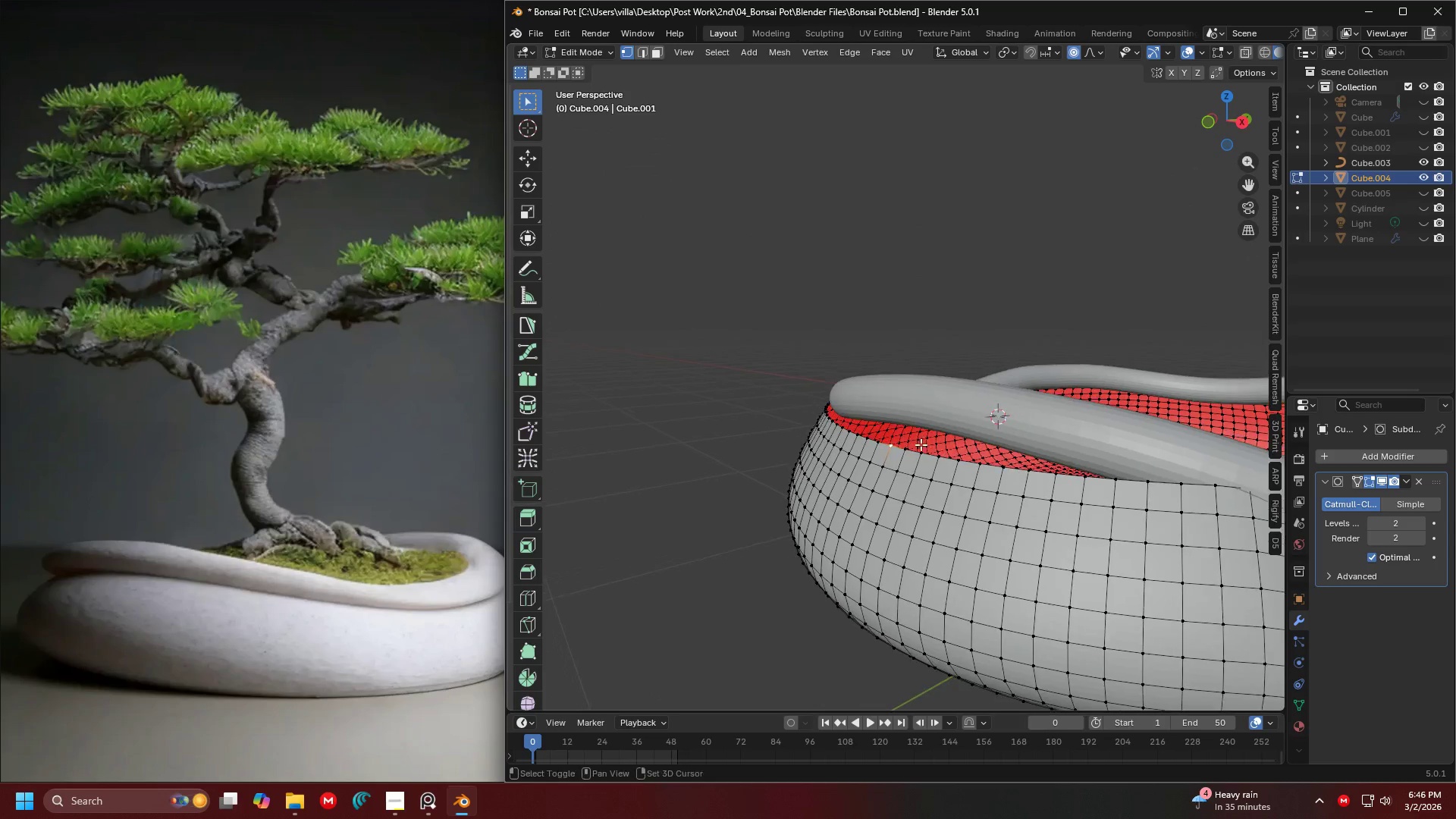 
scroll: coordinate [921, 444], scroll_direction: up, amount: 1.0
 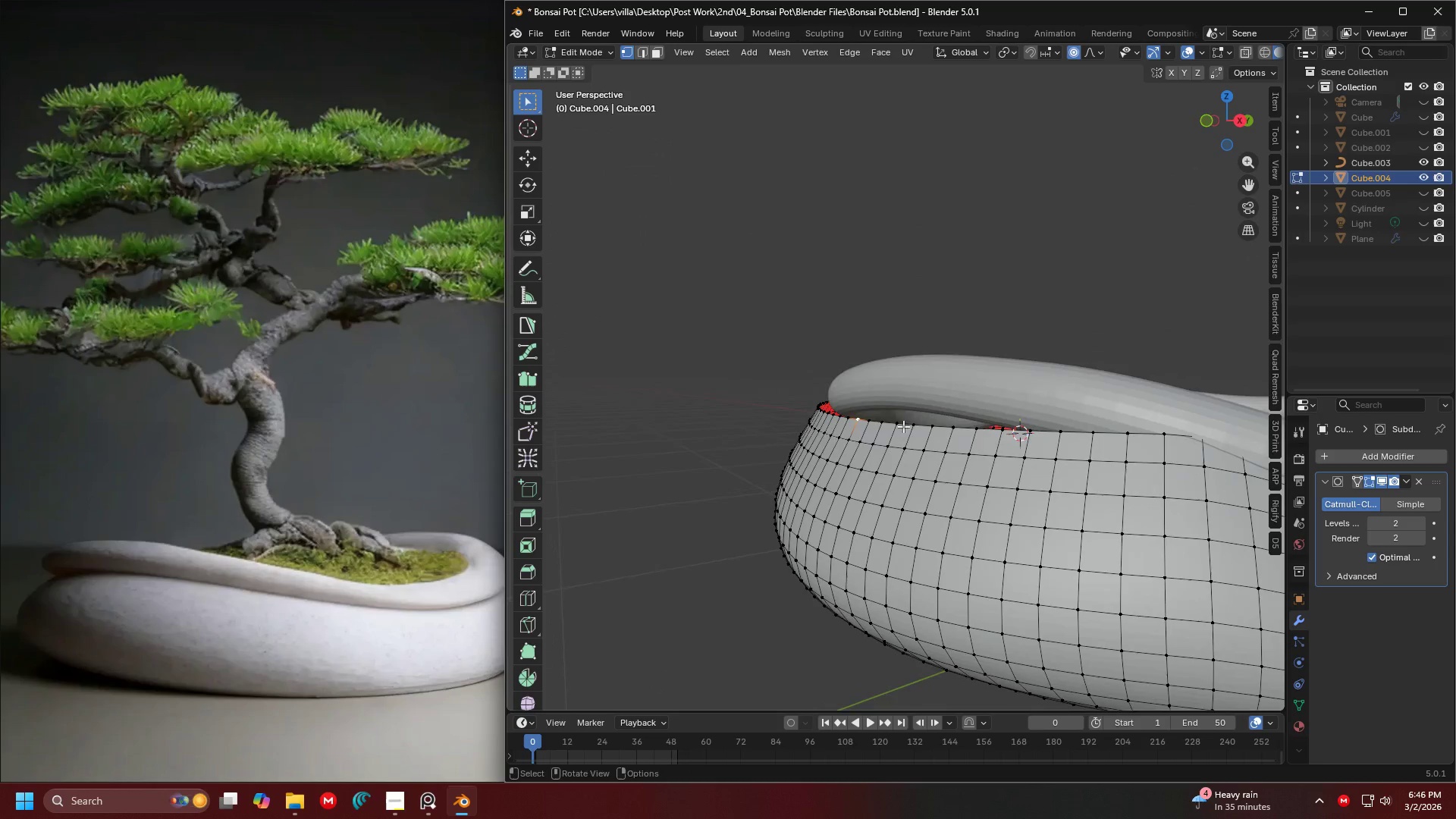 
key(Shift+ShiftLeft)
 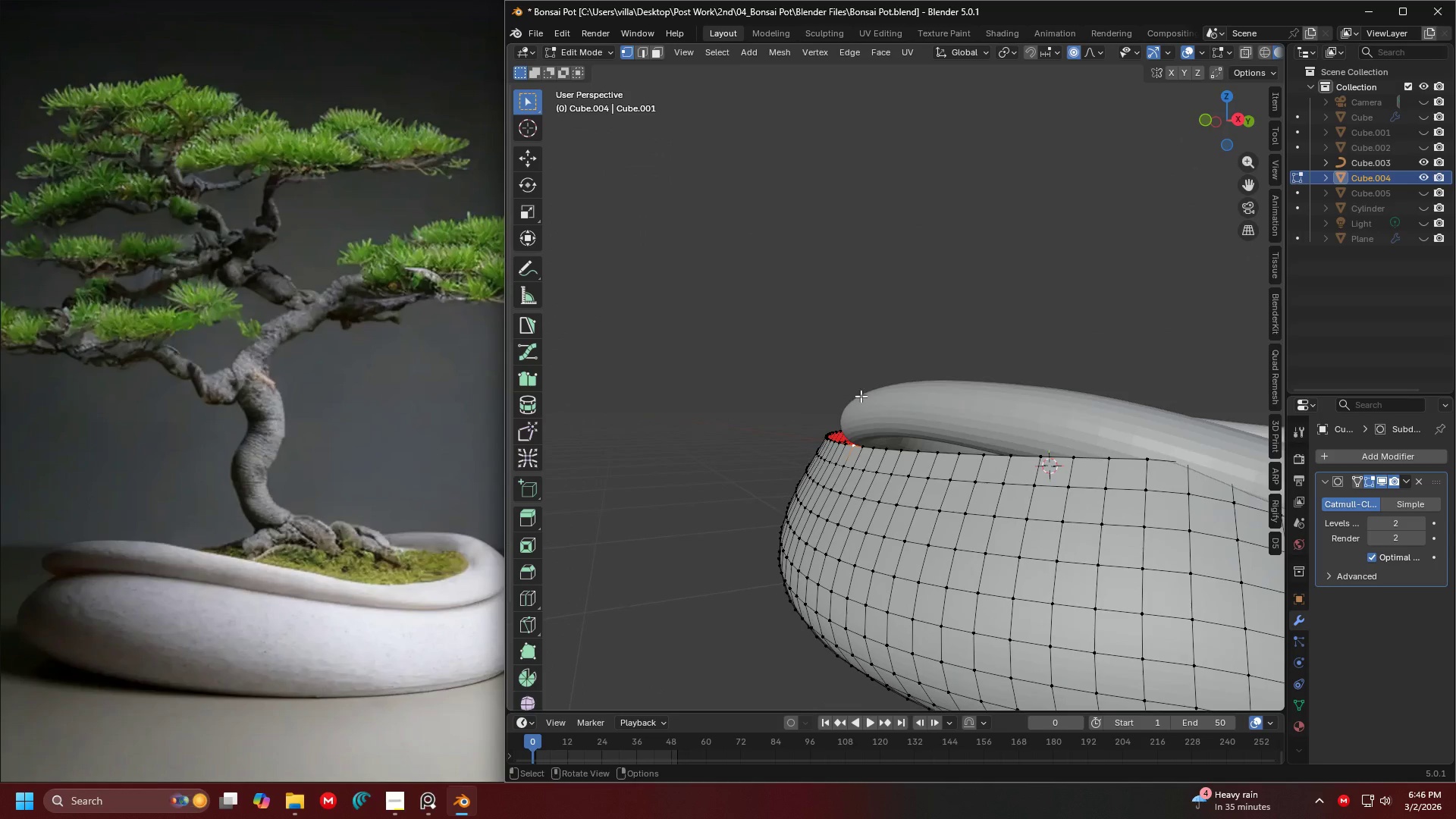 
key(G)
 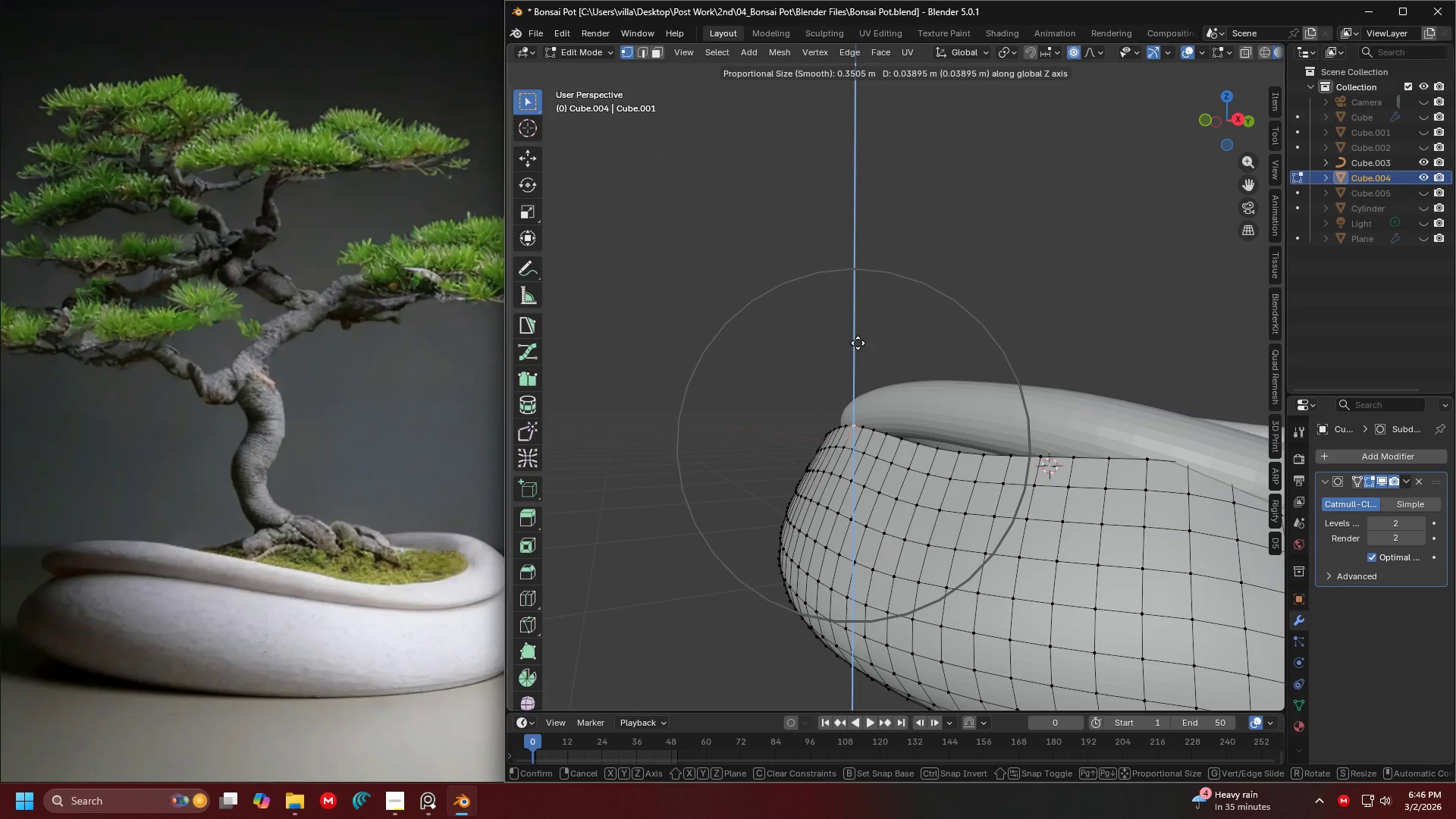 
scroll: coordinate [860, 340], scroll_direction: down, amount: 4.0
 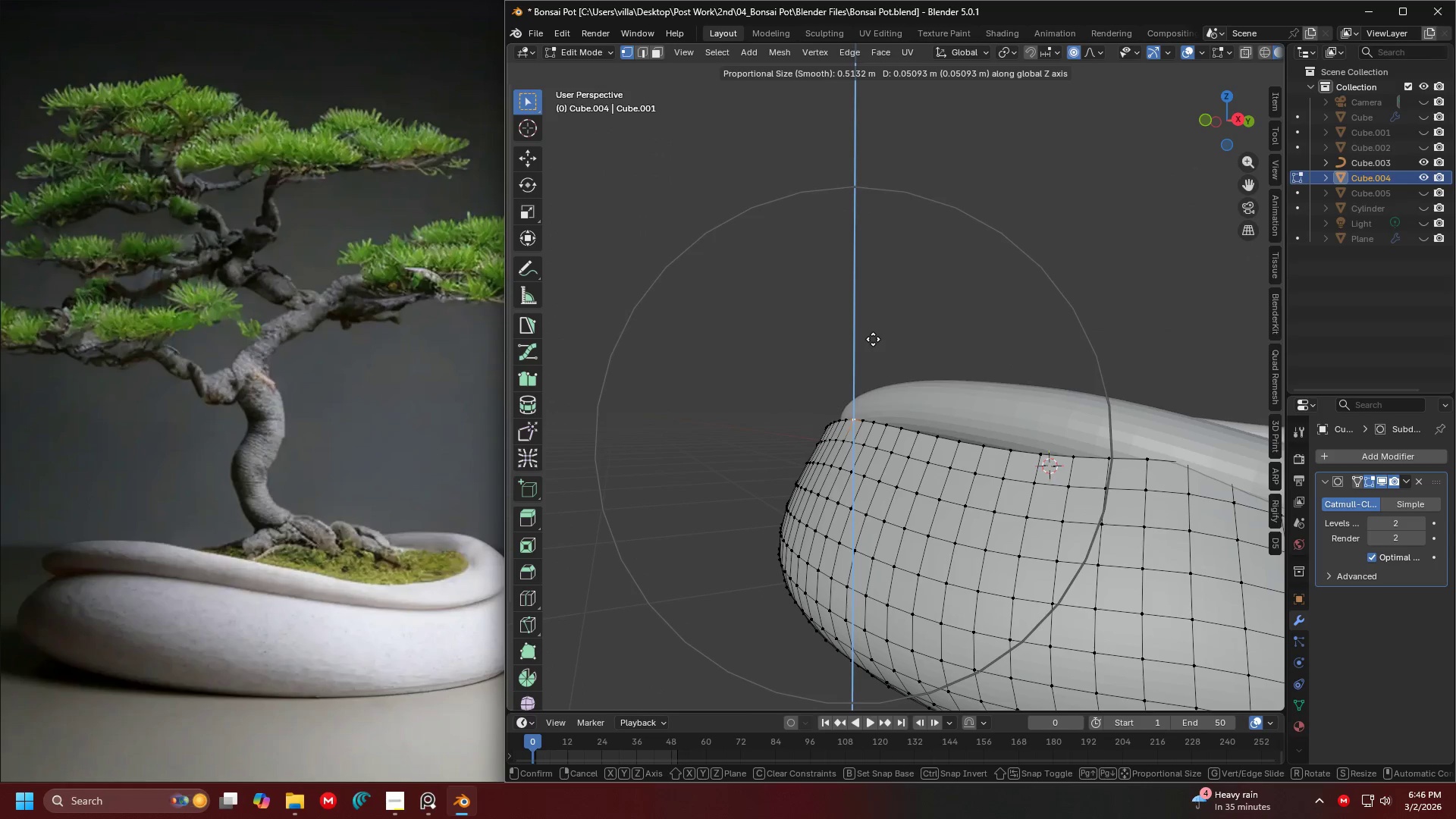 
left_click([879, 336])
 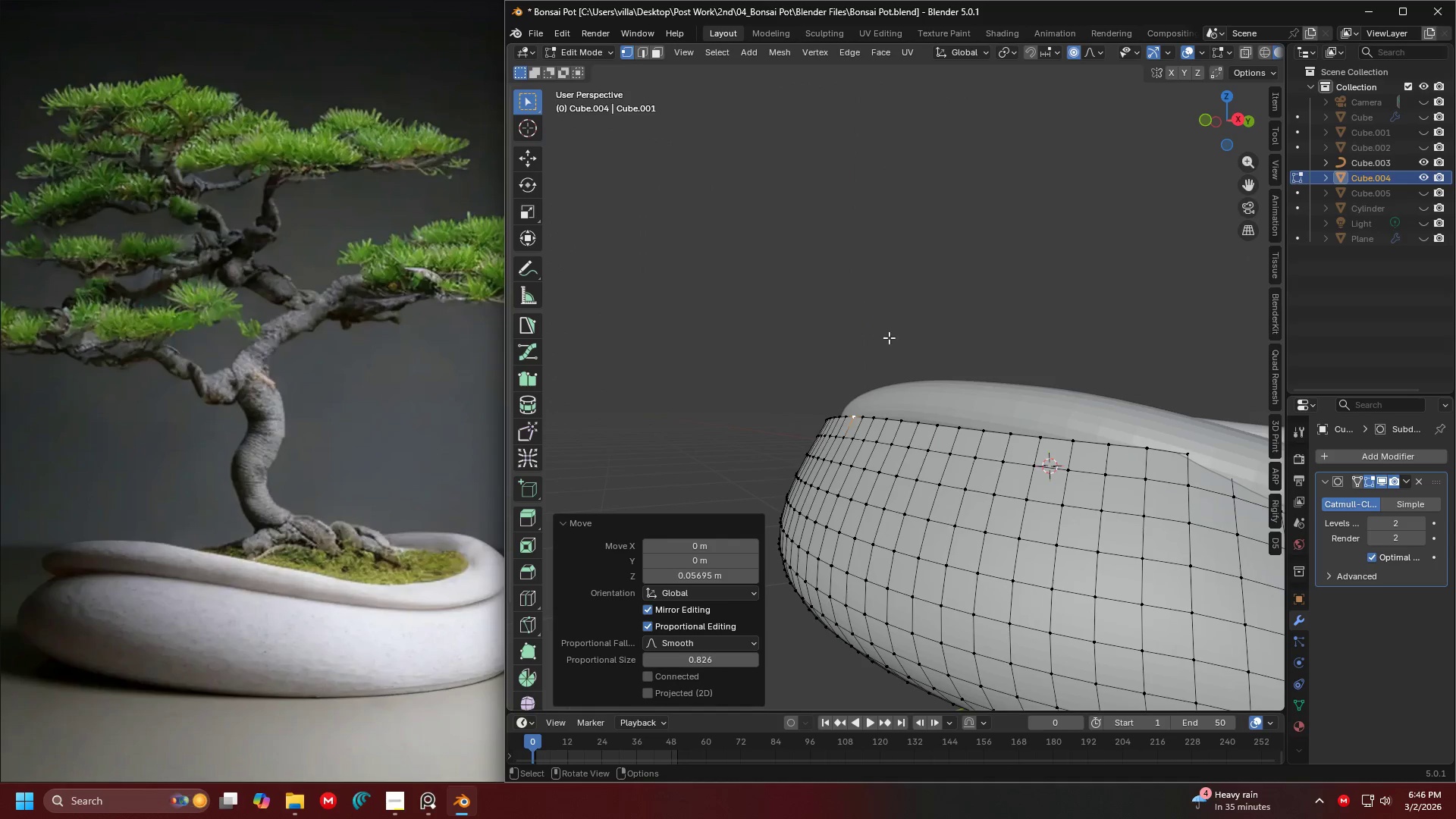 
scroll: coordinate [921, 345], scroll_direction: down, amount: 8.0
 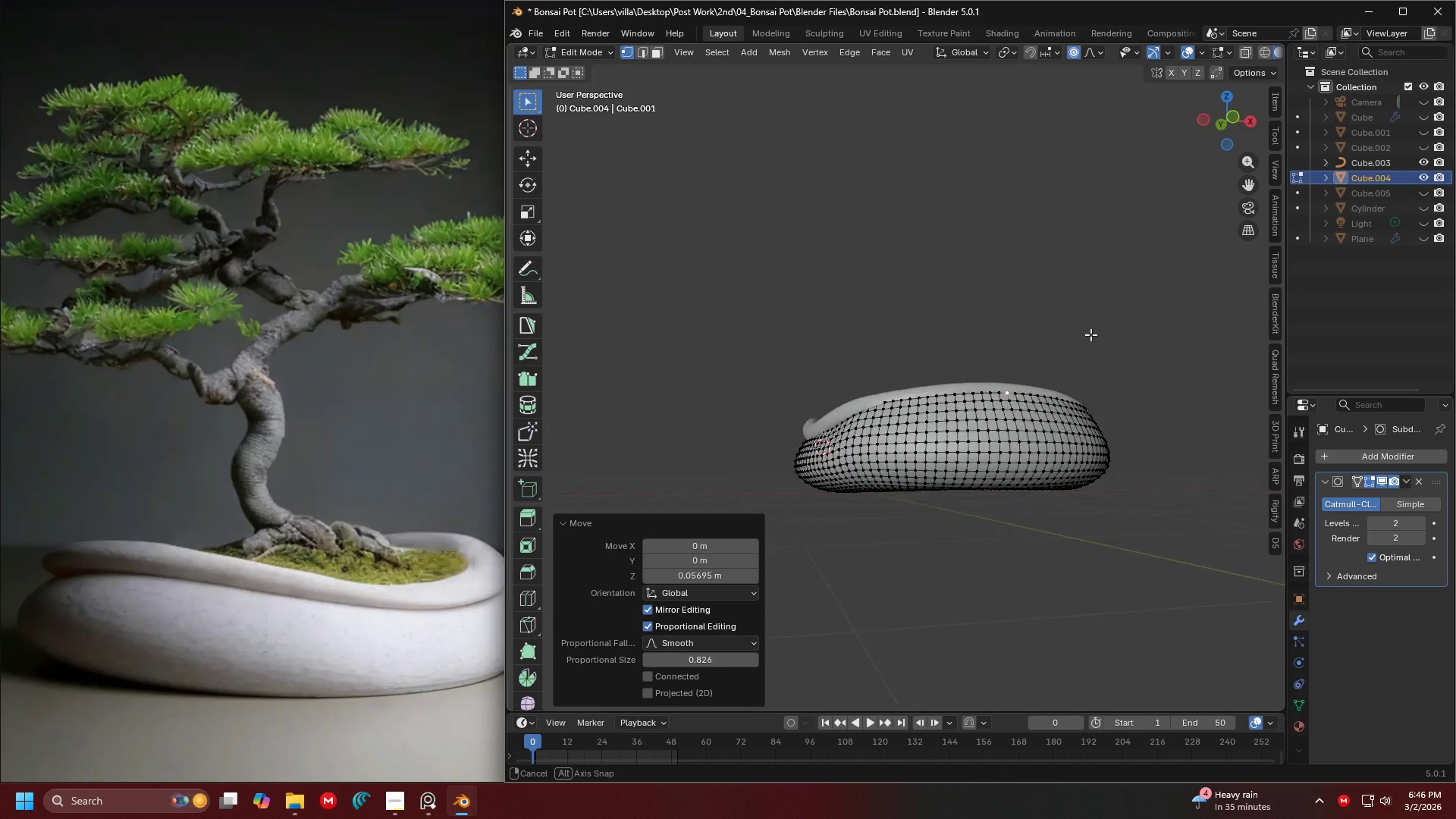 
scroll: coordinate [1143, 334], scroll_direction: up, amount: 2.0
 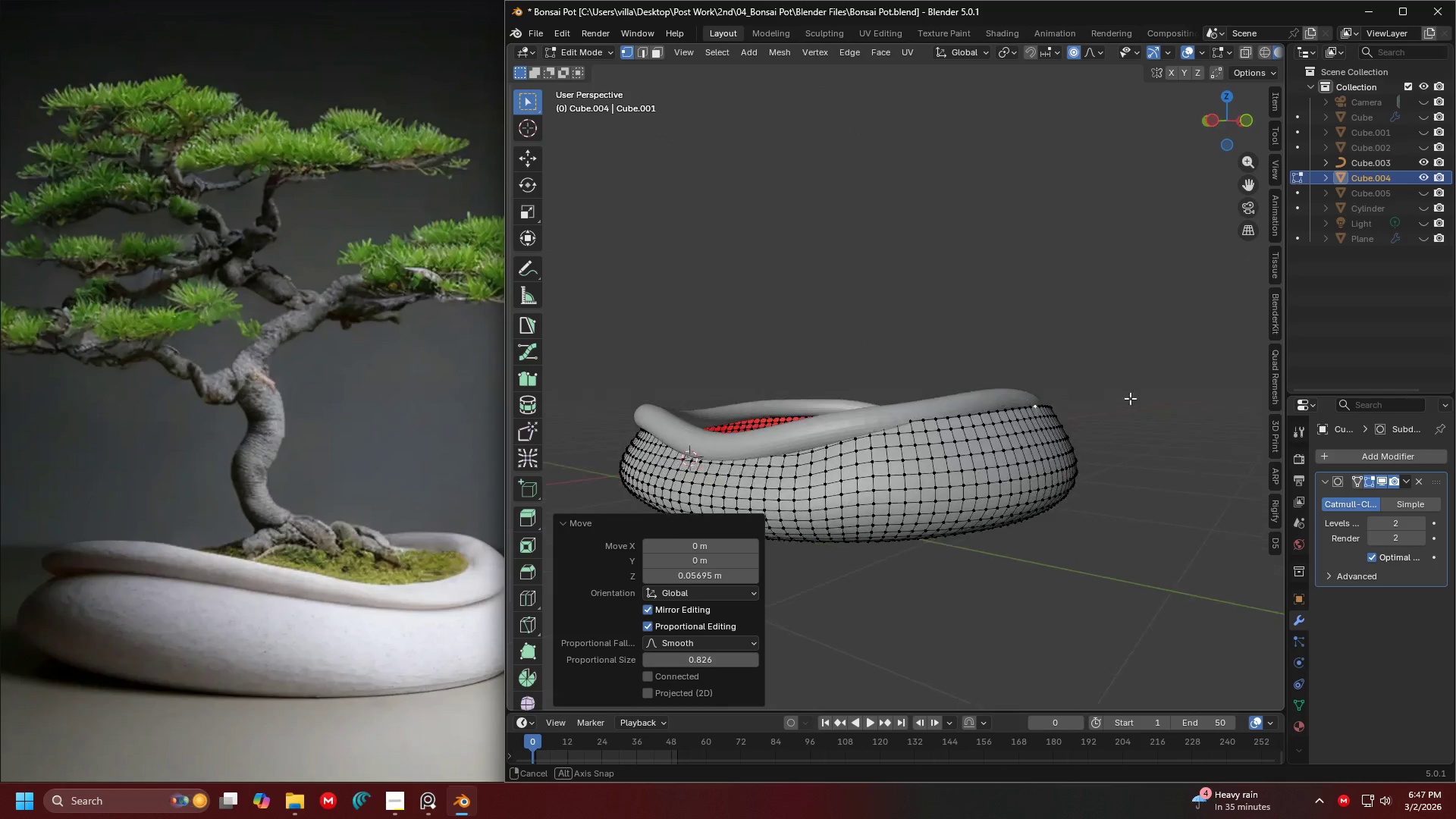 
key(Shift+ShiftLeft)
 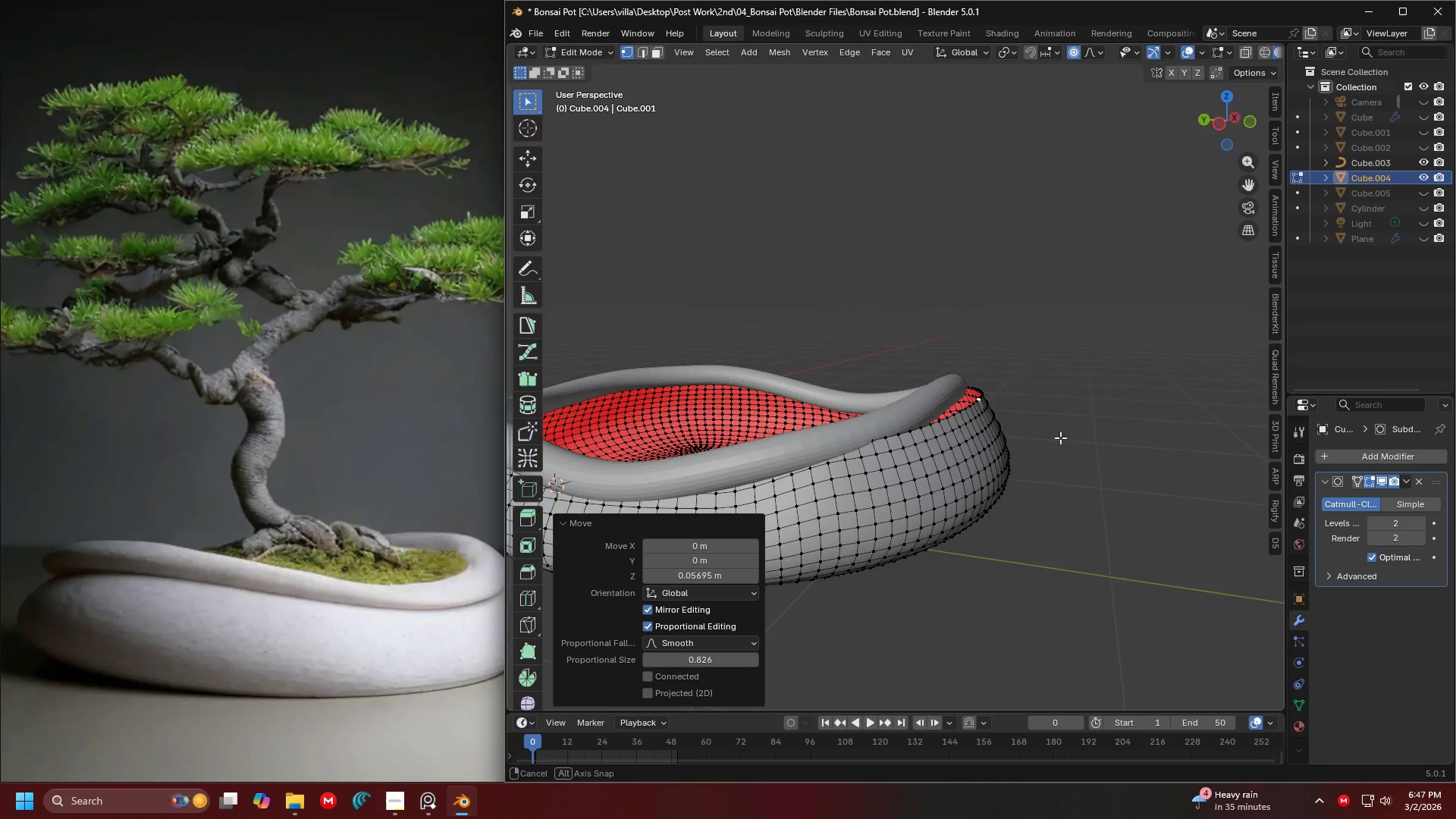 
scroll: coordinate [1169, 393], scroll_direction: up, amount: 2.0
 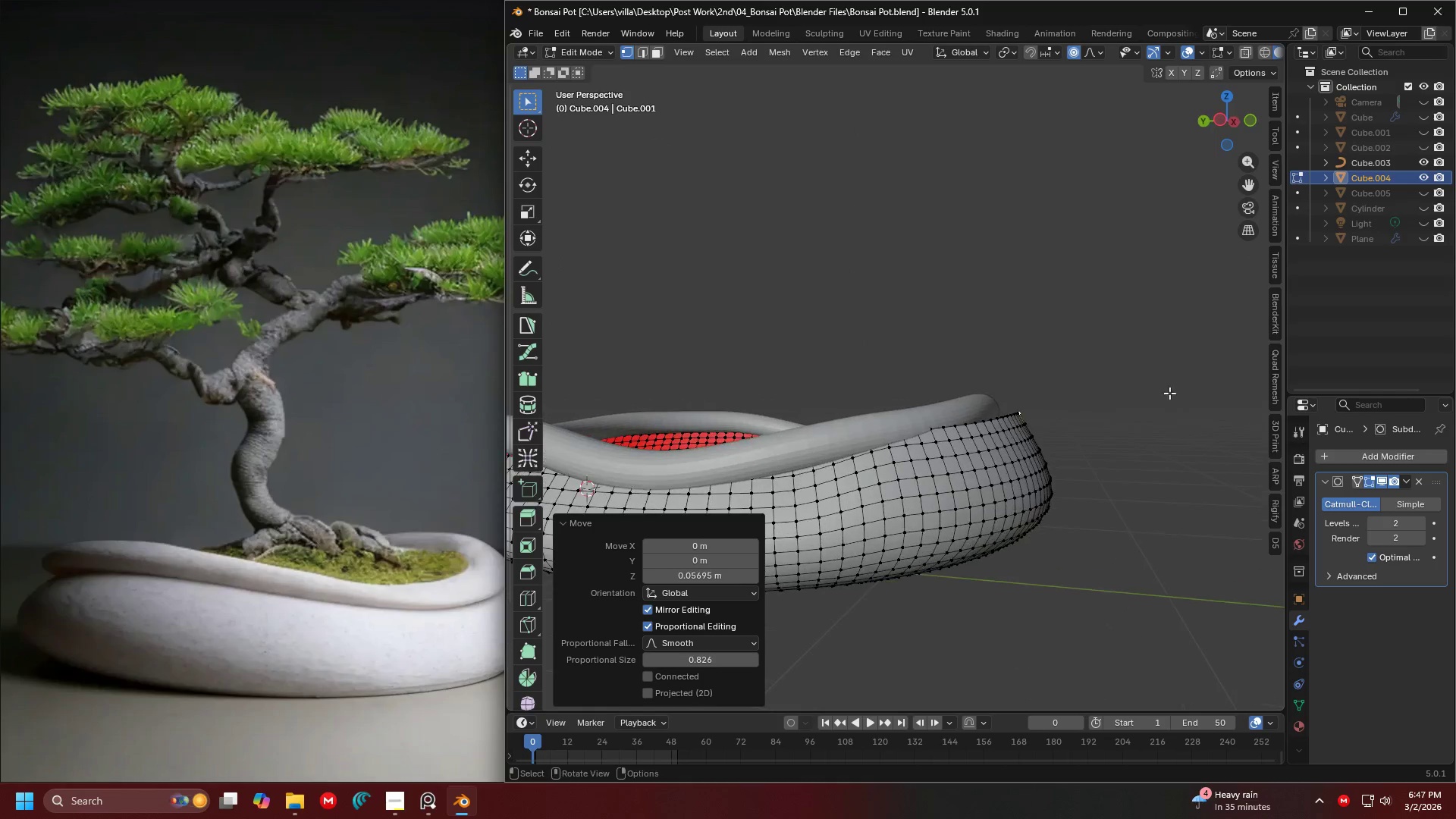 
key(Shift+ShiftLeft)
 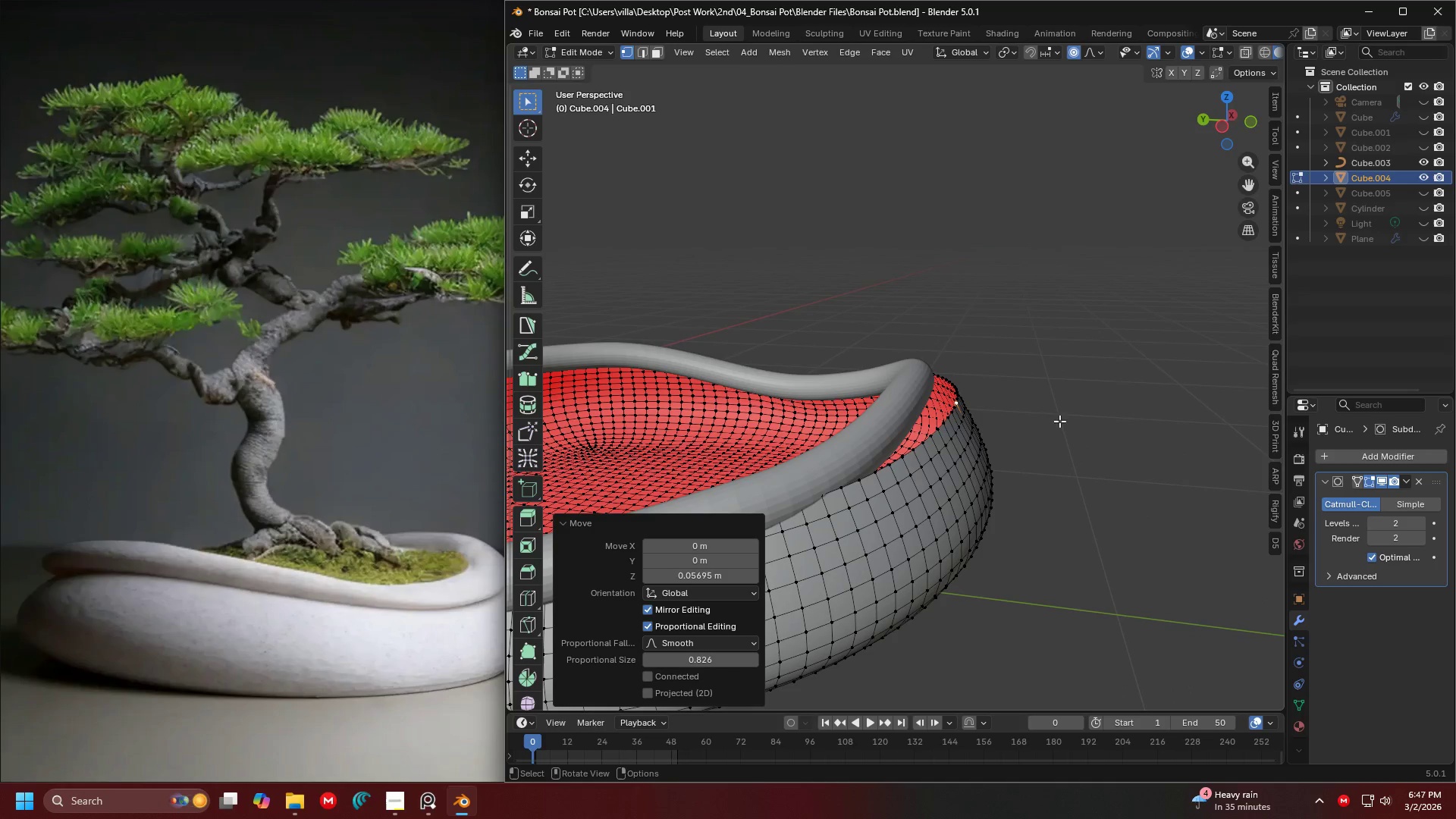 
scroll: coordinate [1059, 447], scroll_direction: up, amount: 3.0
 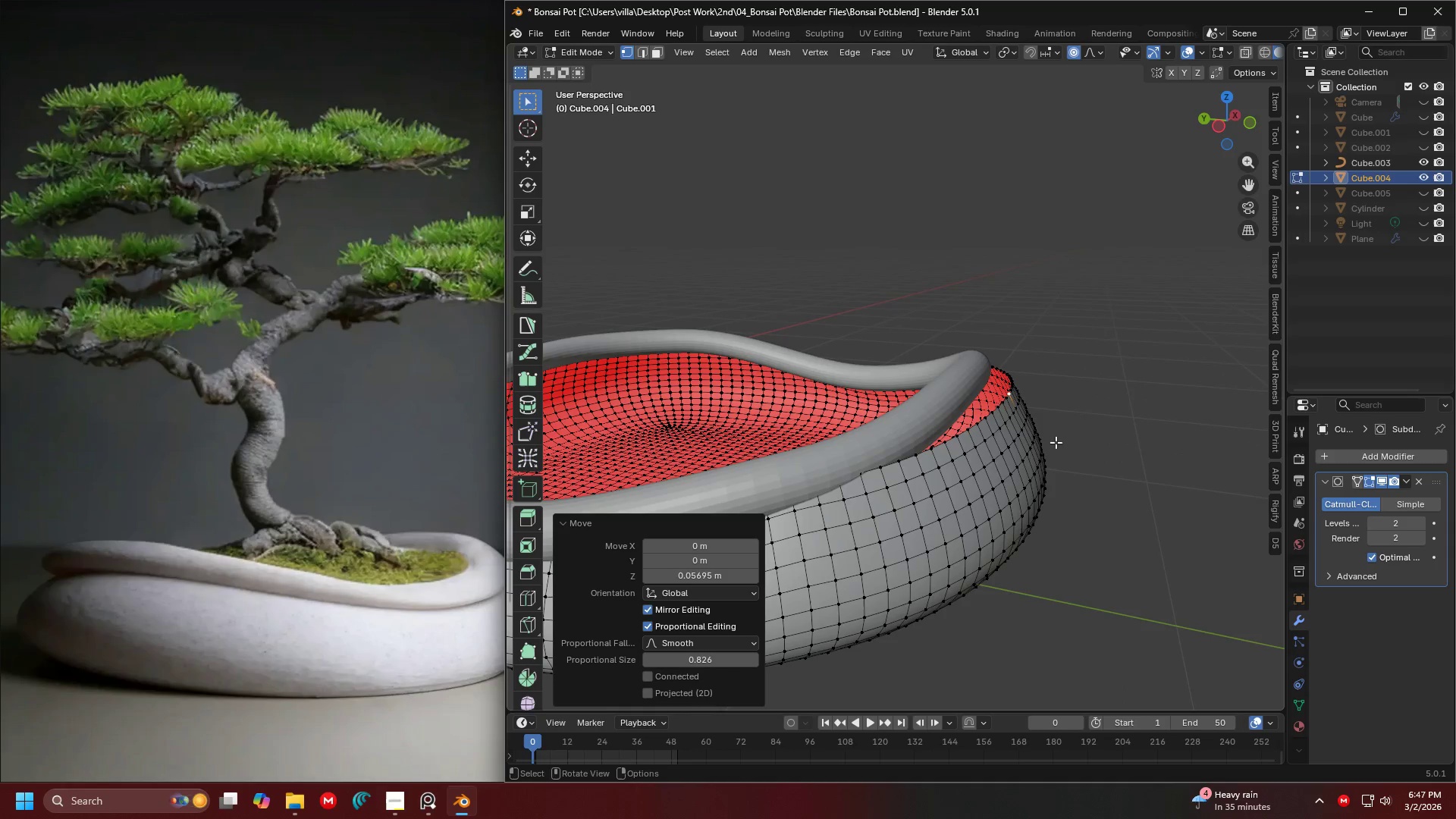 
key(G)
 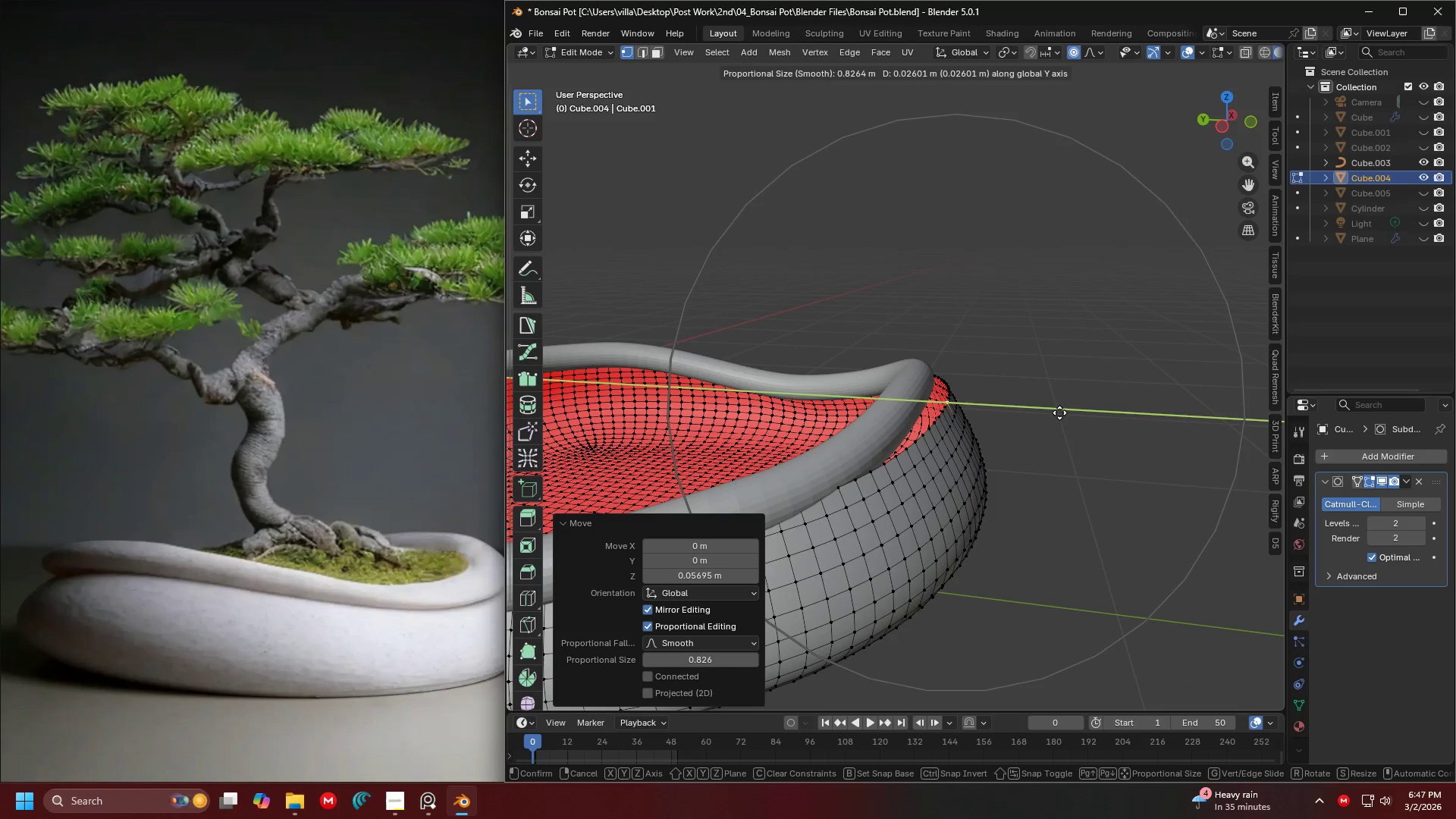 
scroll: coordinate [1058, 413], scroll_direction: up, amount: 4.0
 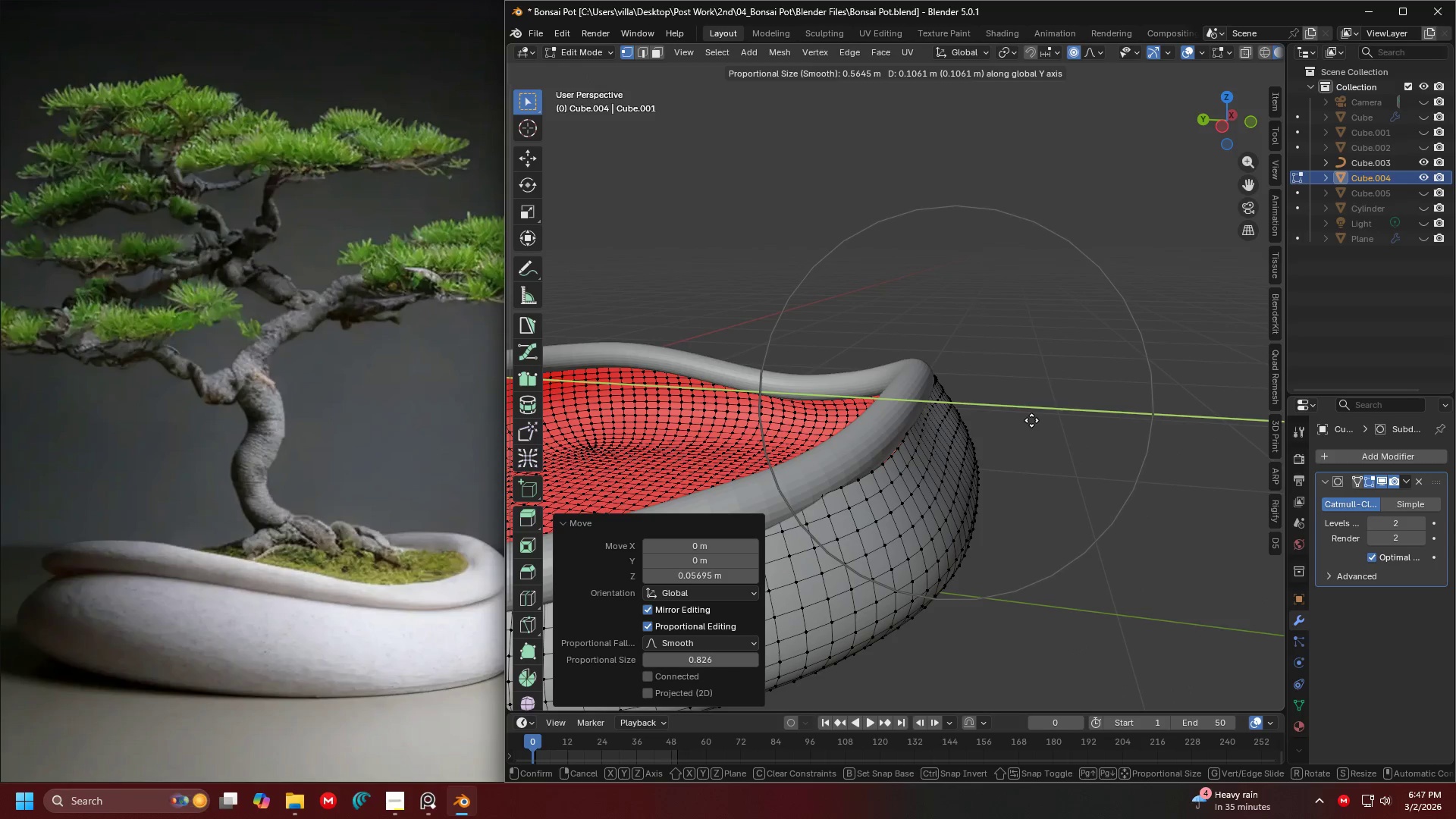 
key(Escape)
 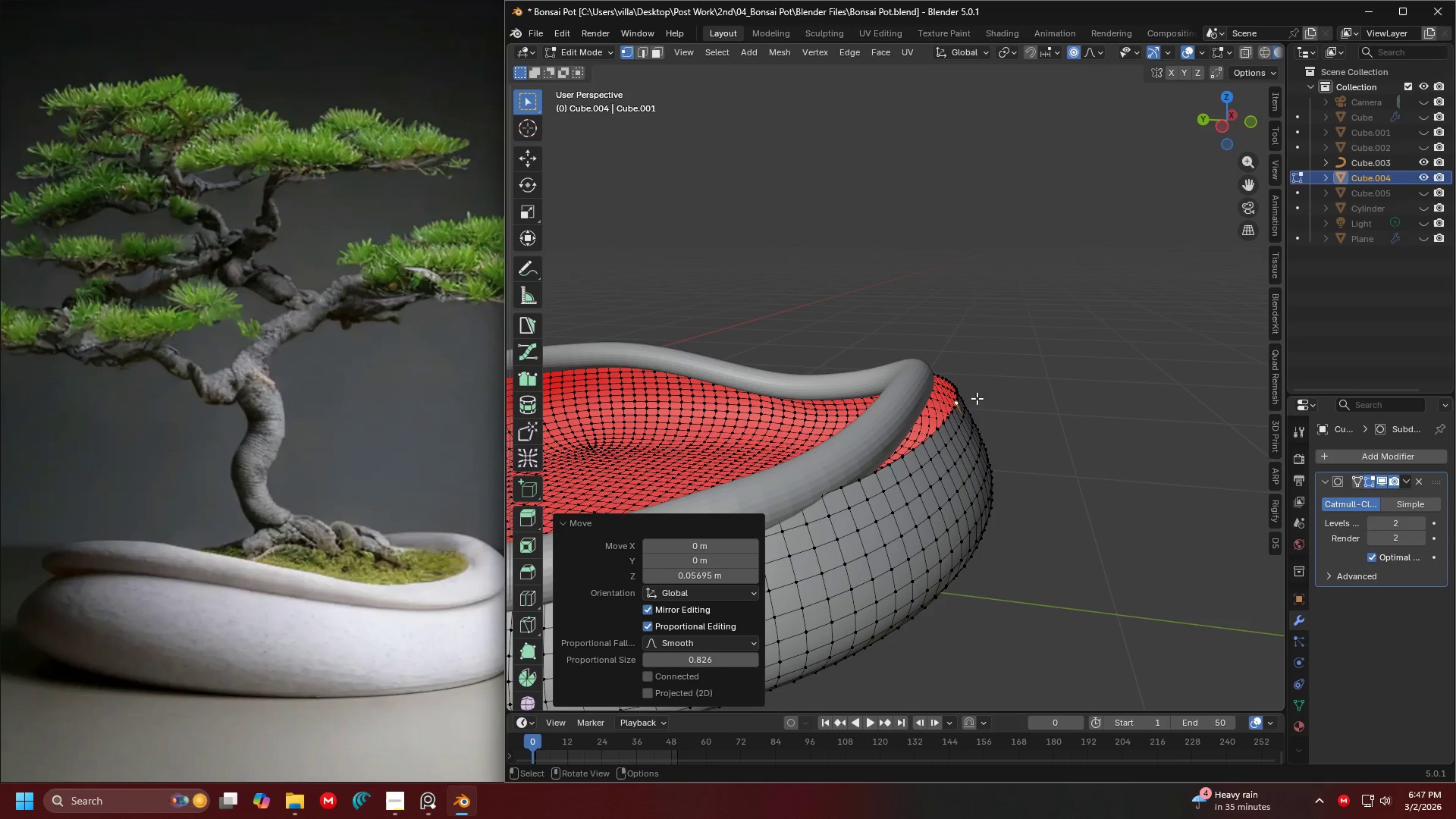 
scroll: coordinate [1031, 420], scroll_direction: up, amount: 3.0
 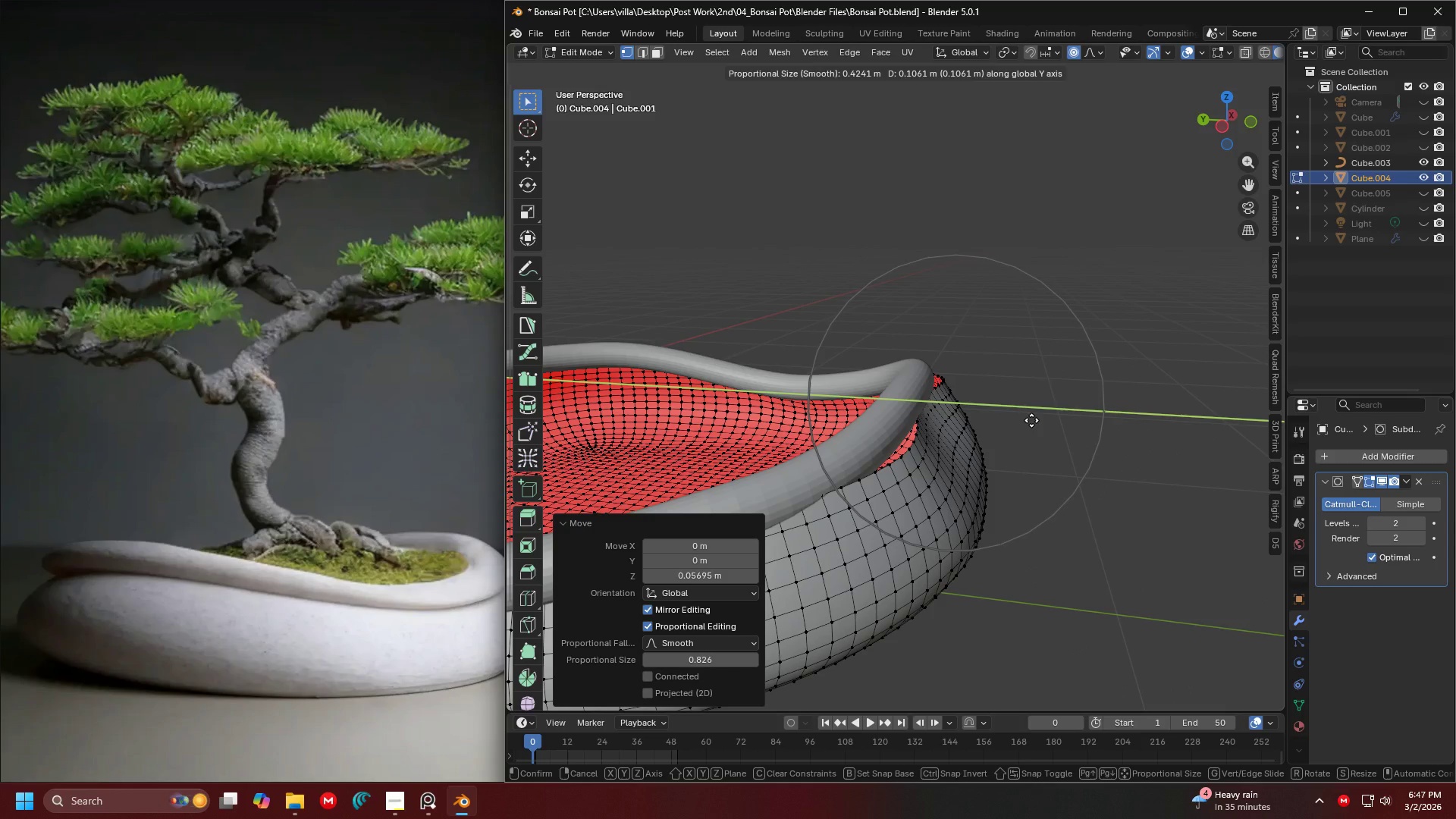 
left_click([943, 427])
 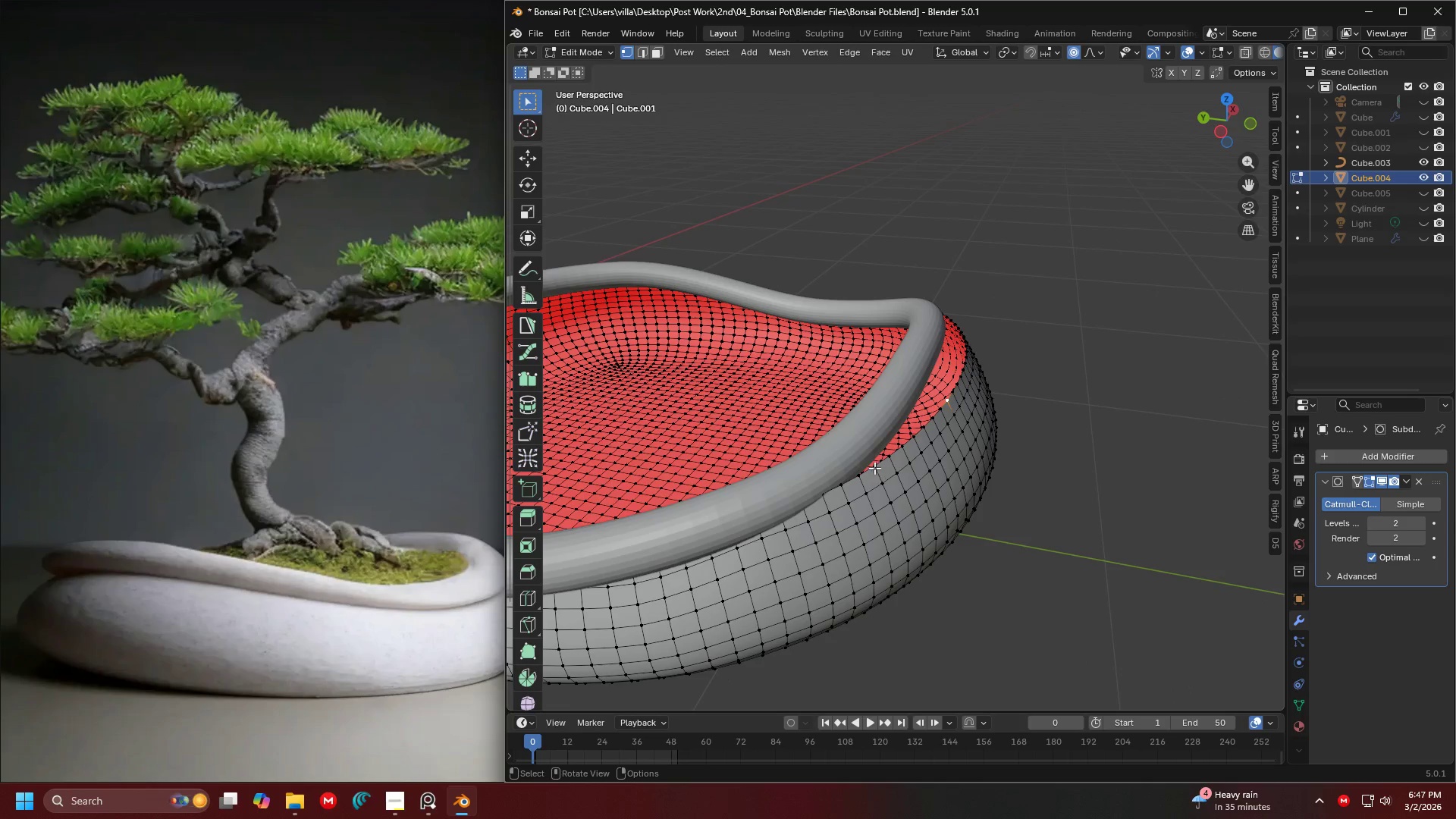 
left_click([844, 482])
 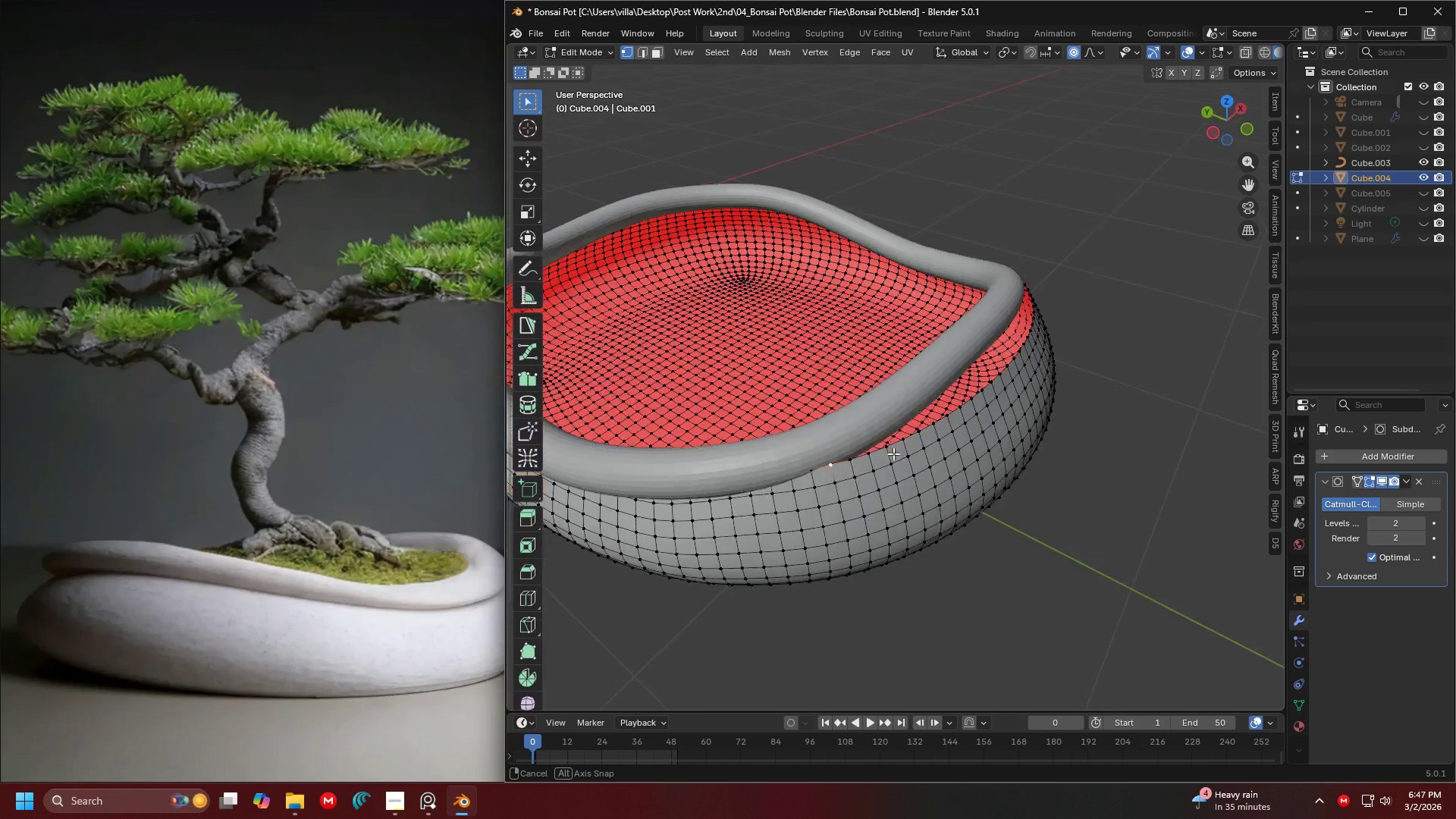 
hold_key(key=ControlLeft, duration=1.06)
left_click([1064, 298])
 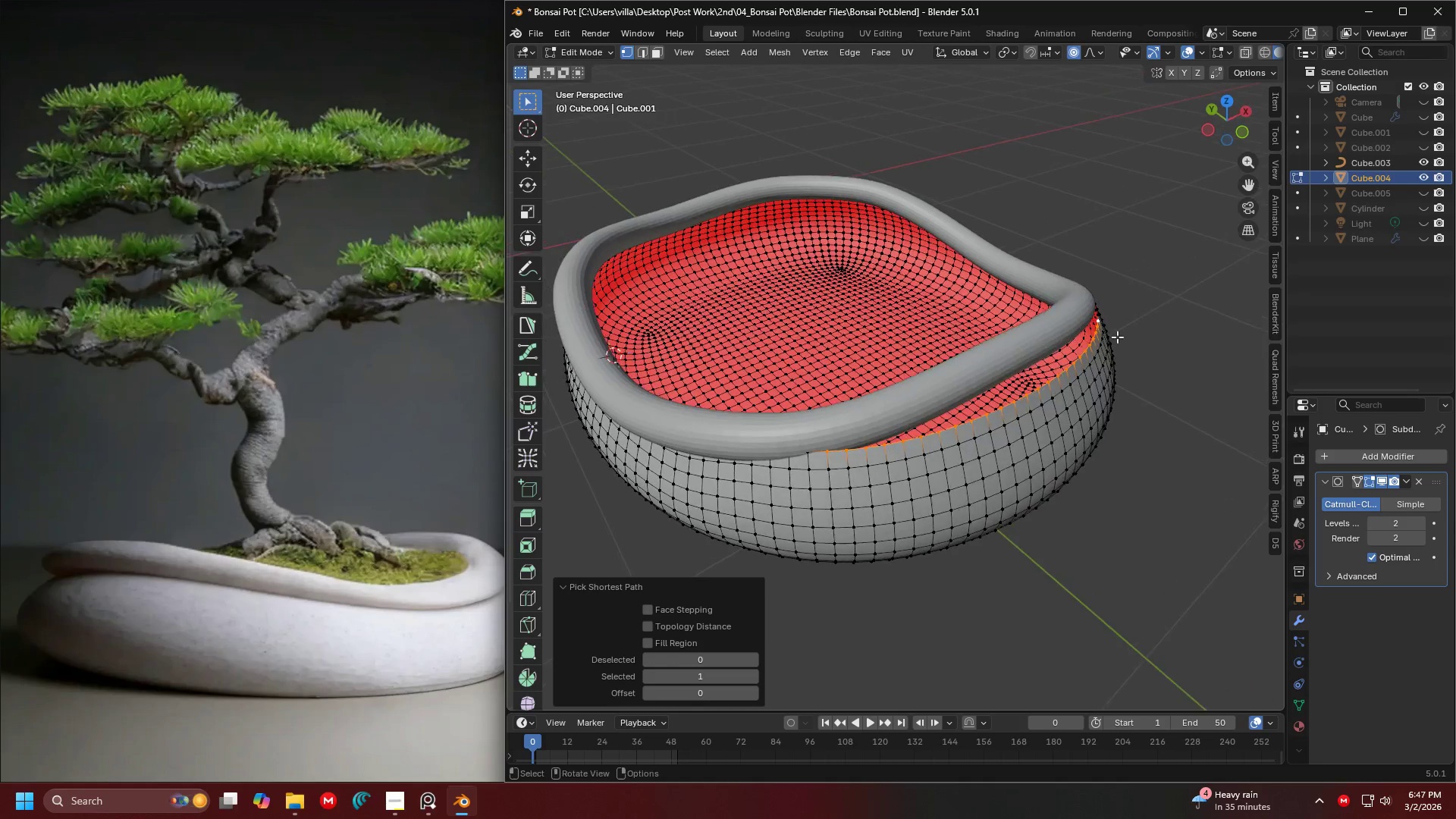 
key(S)
 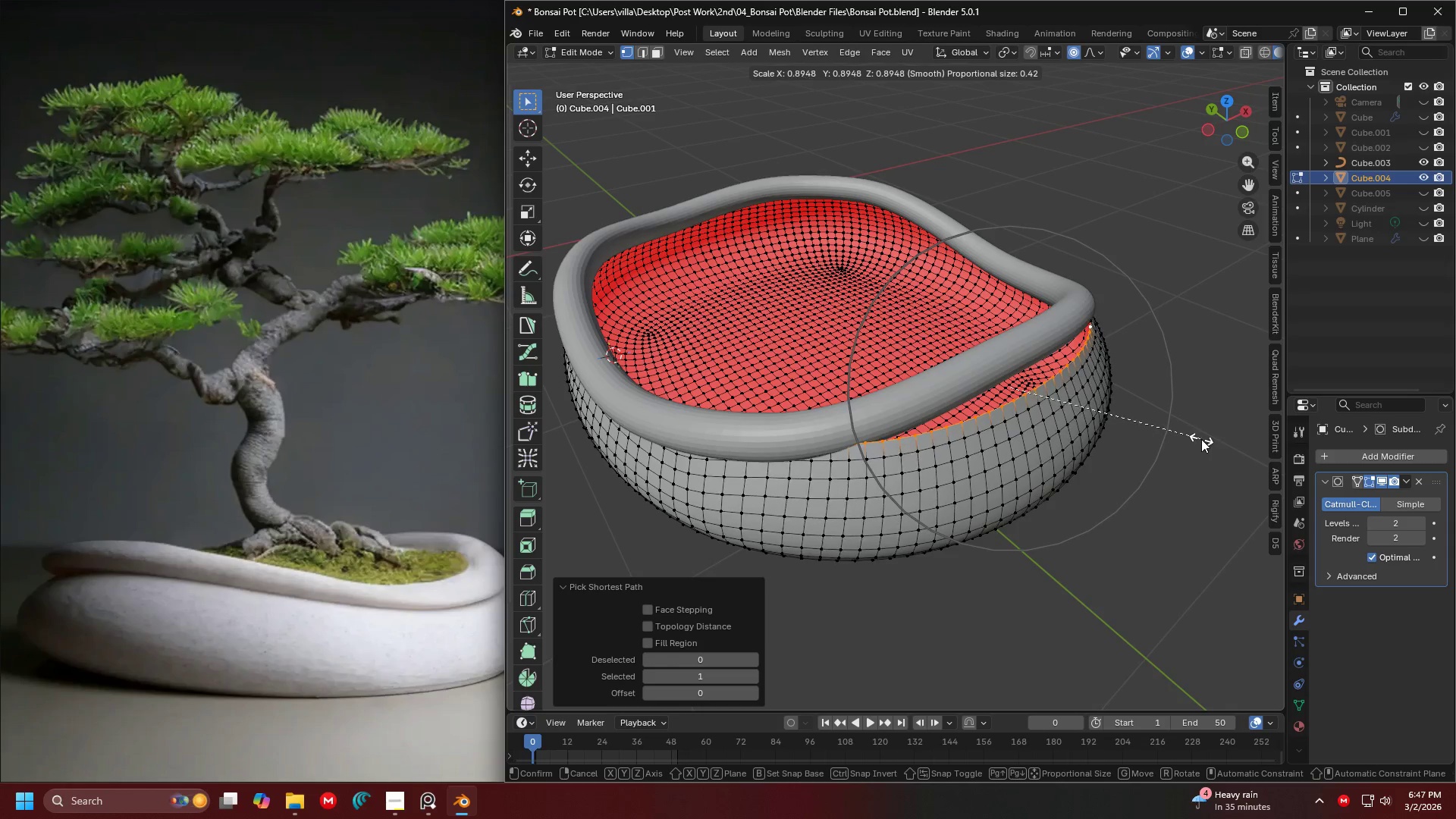 
left_click([1199, 439])
 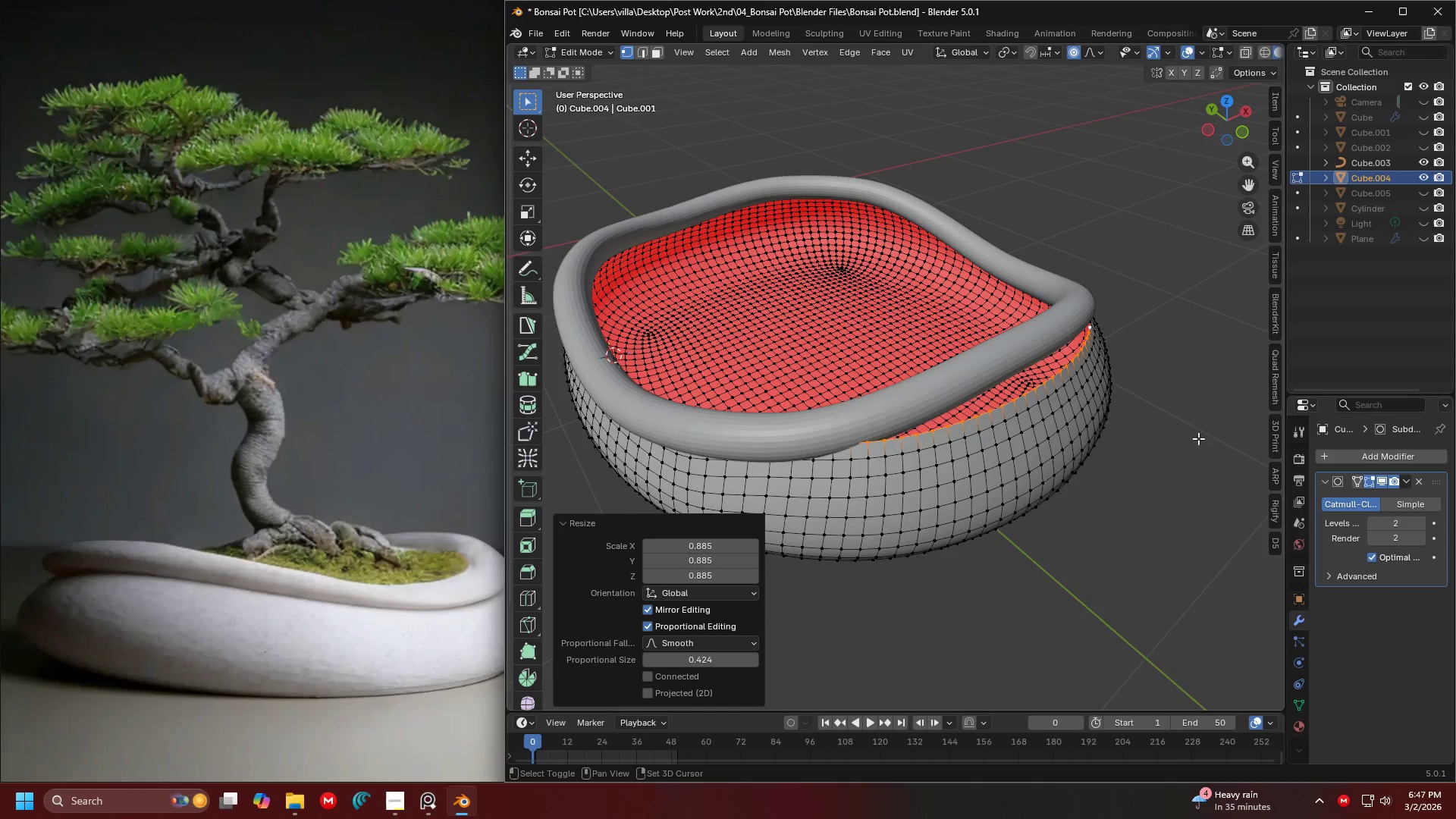 
key(Shift+ShiftLeft)
 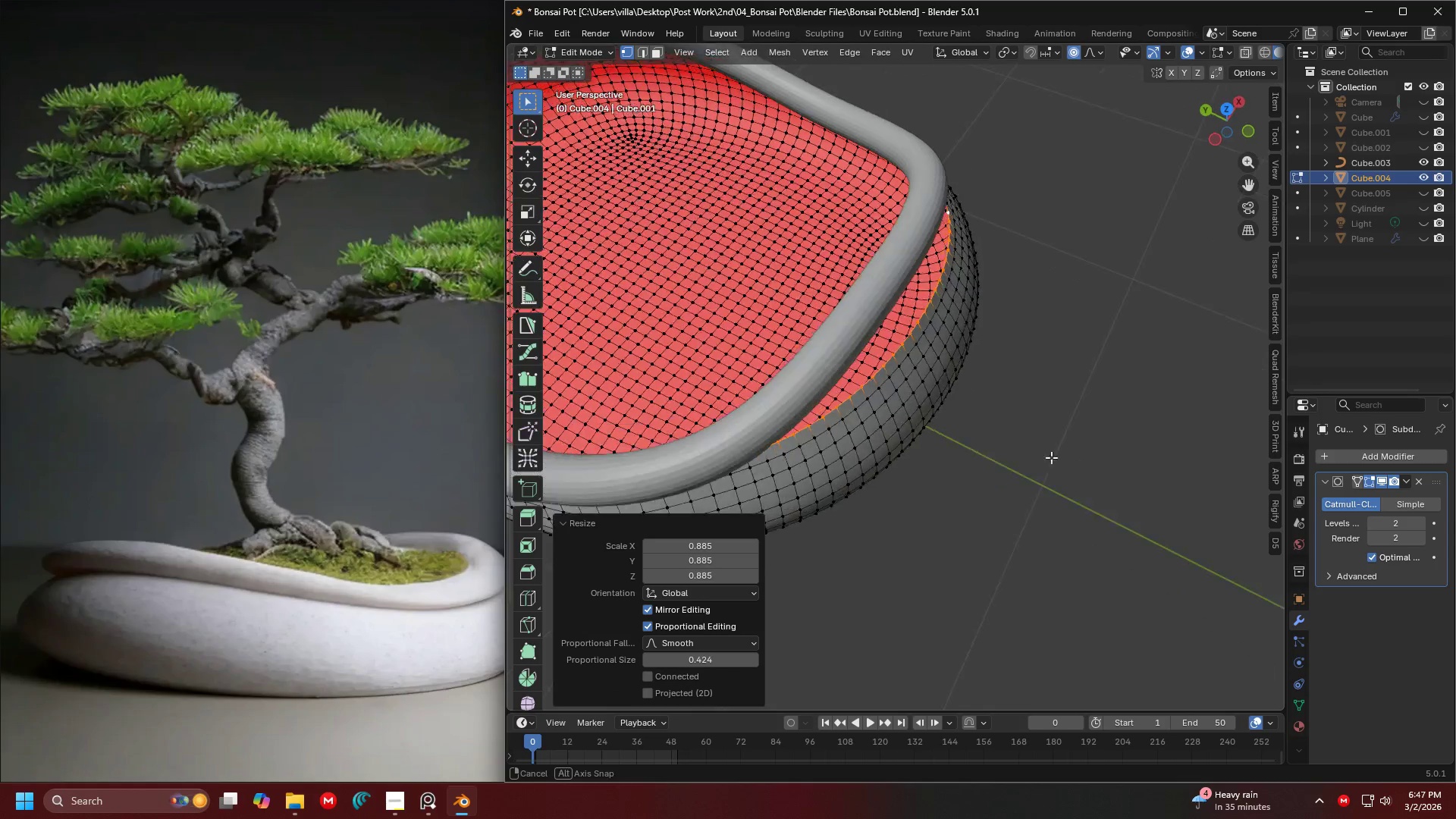 
key(G)
 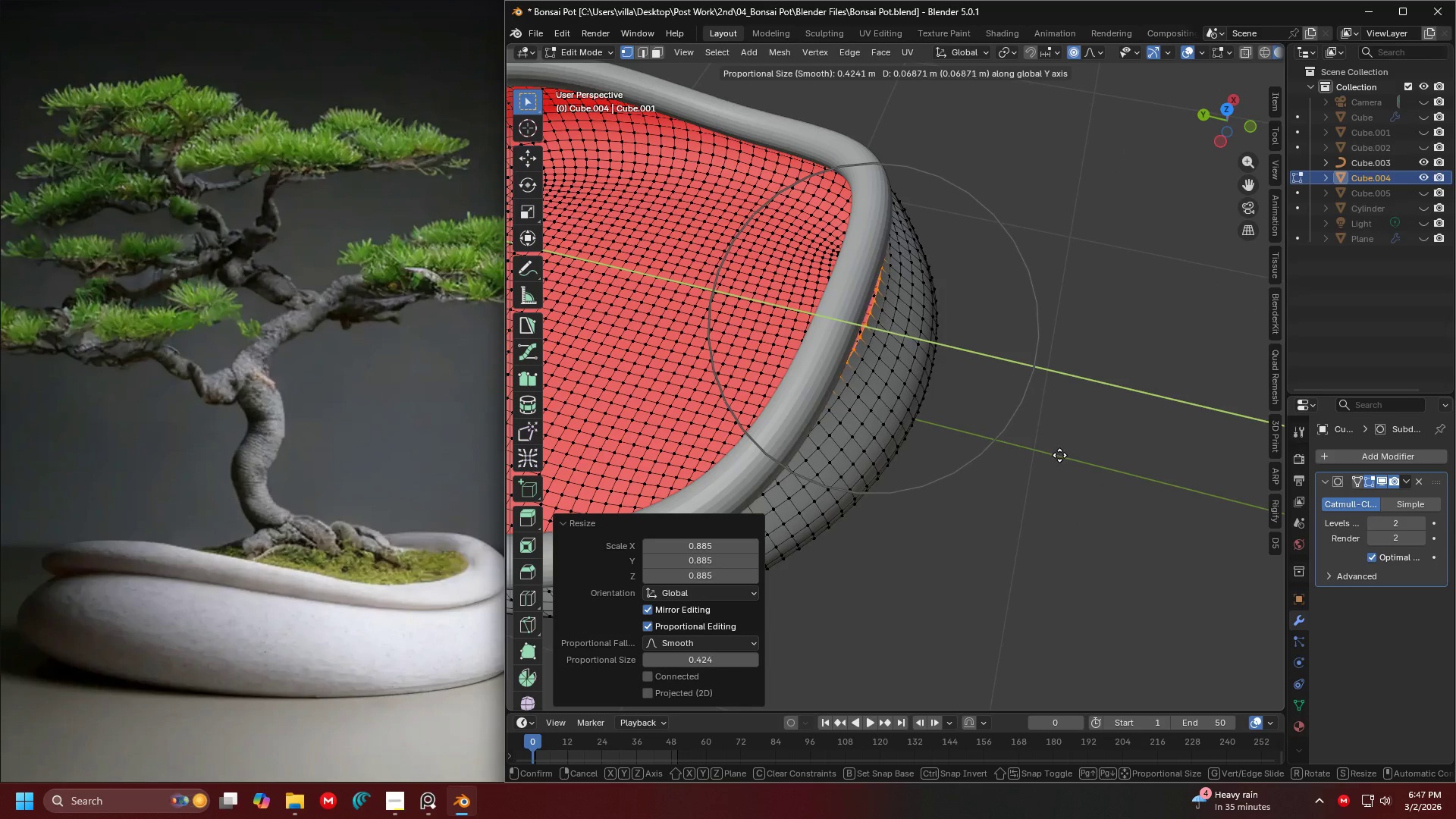 
left_click([1053, 455])
 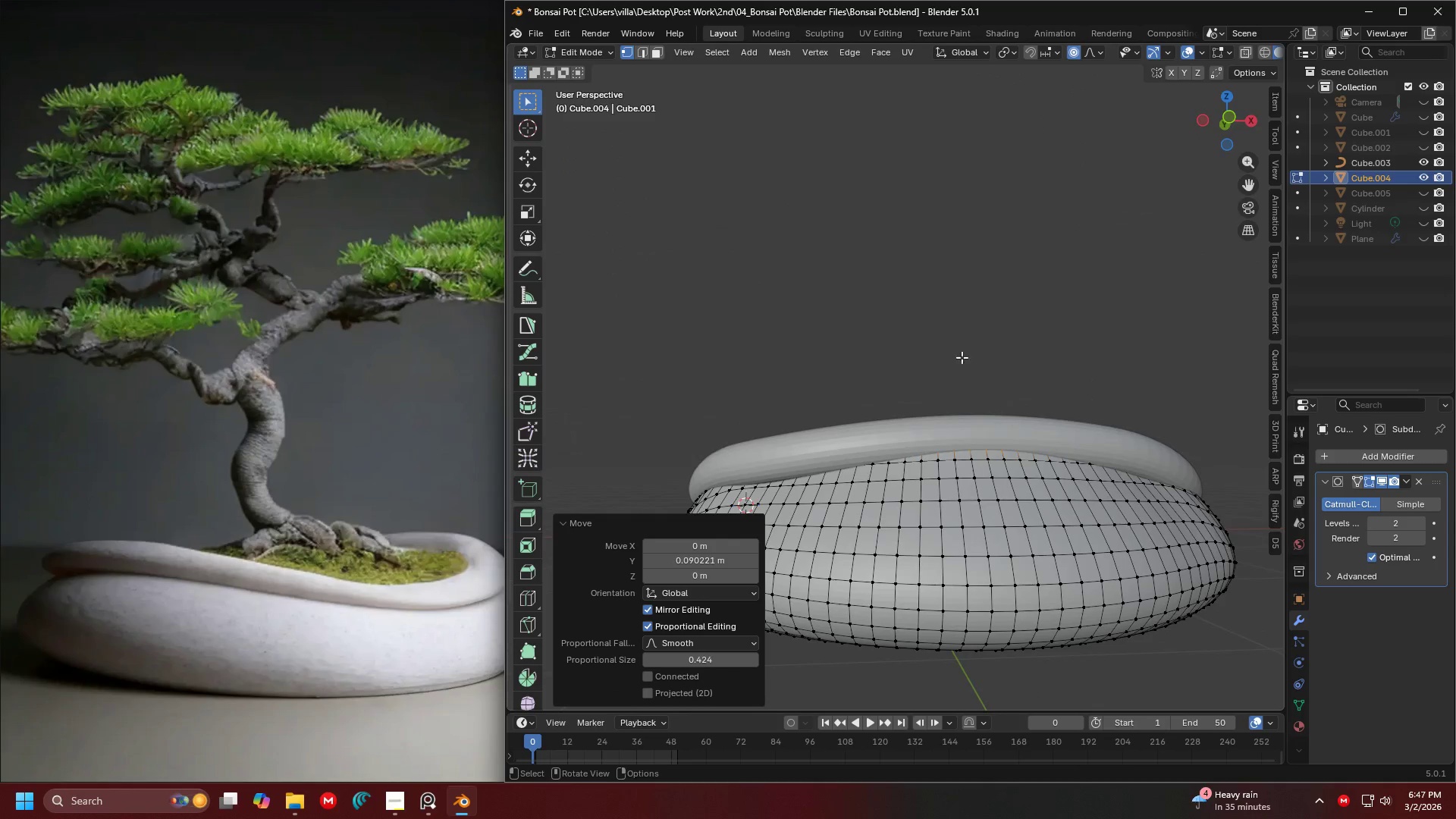 
key(Shift+ShiftLeft)
 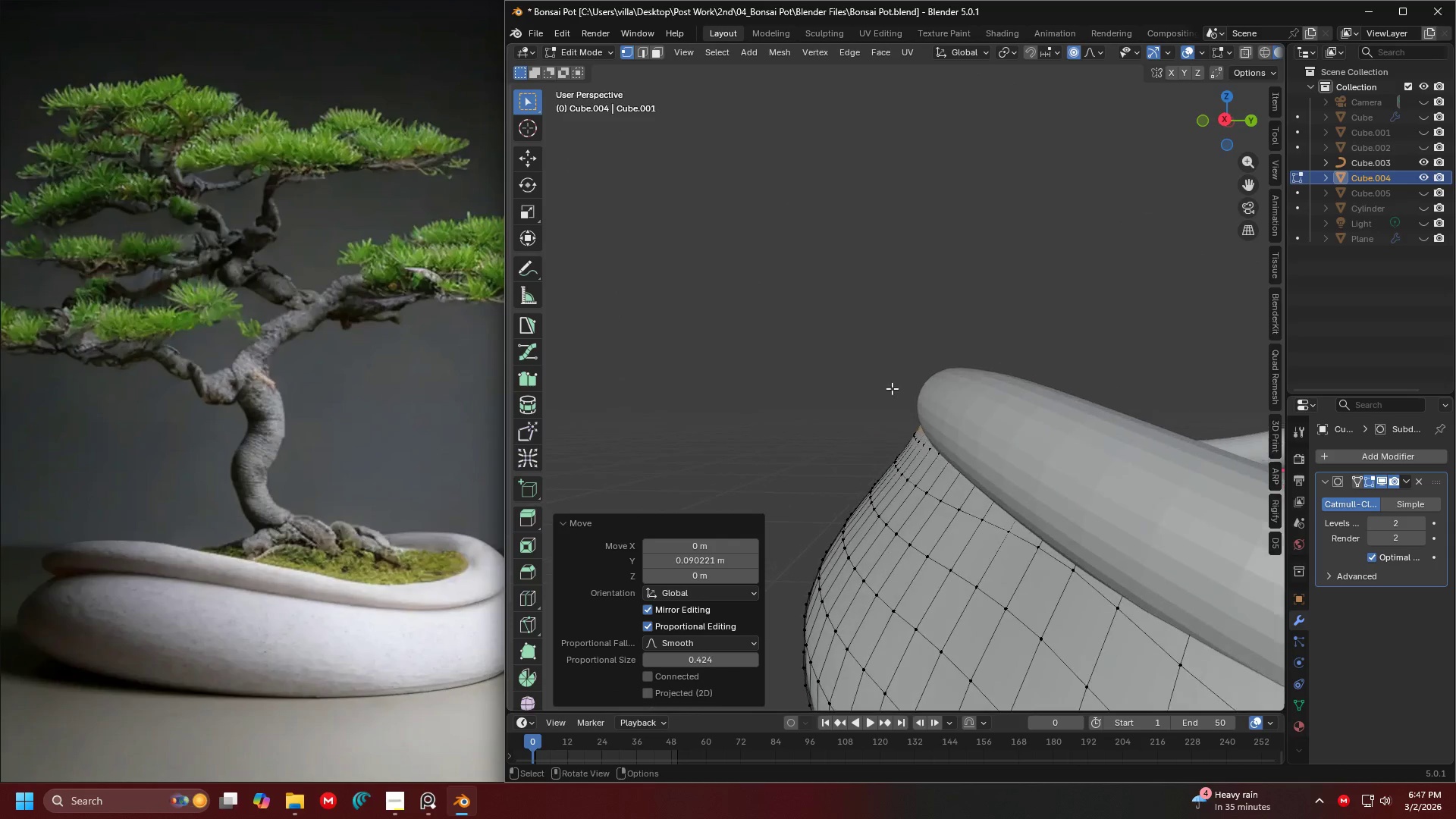 
key(G)
 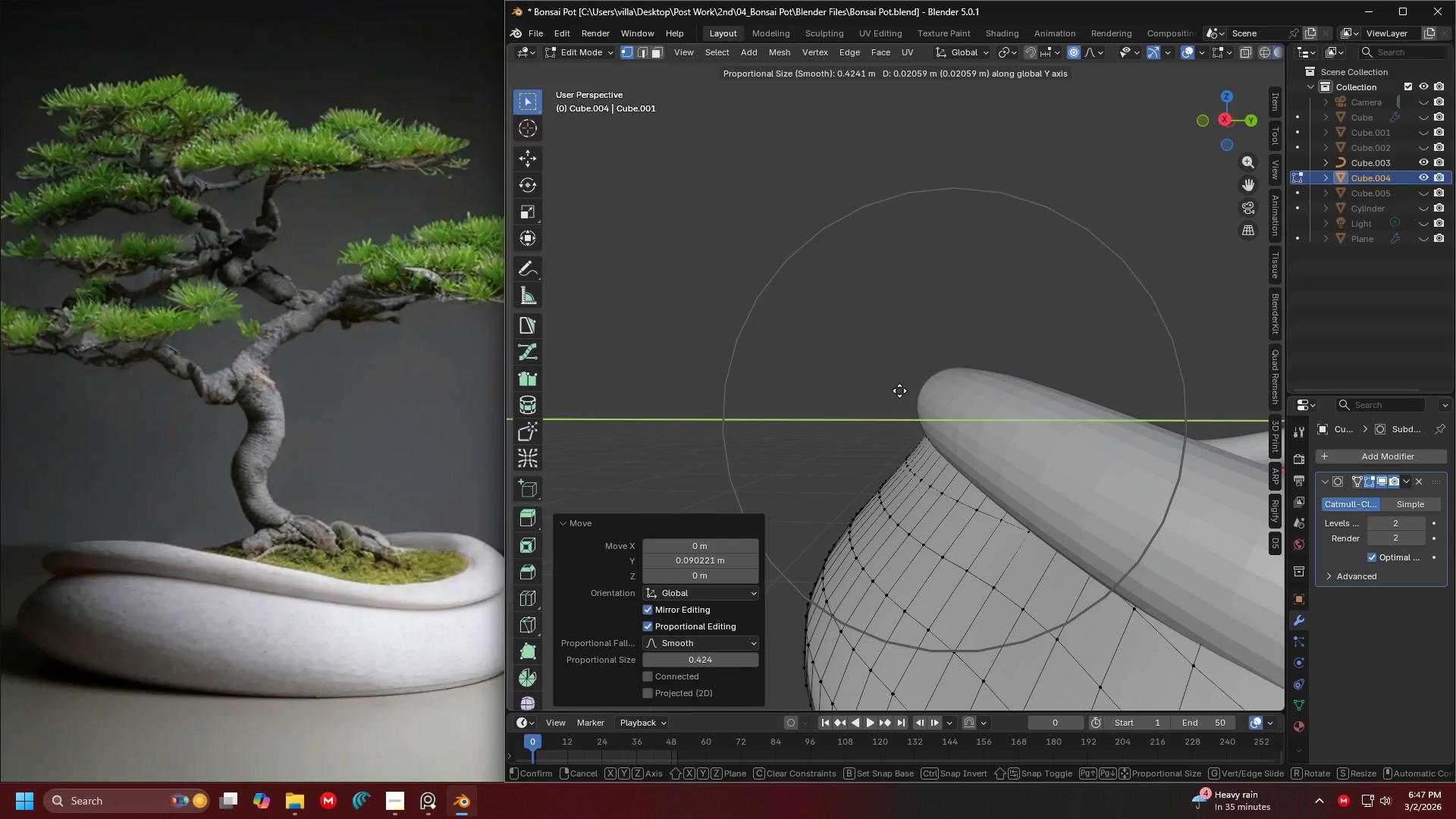 
left_click([899, 391])
 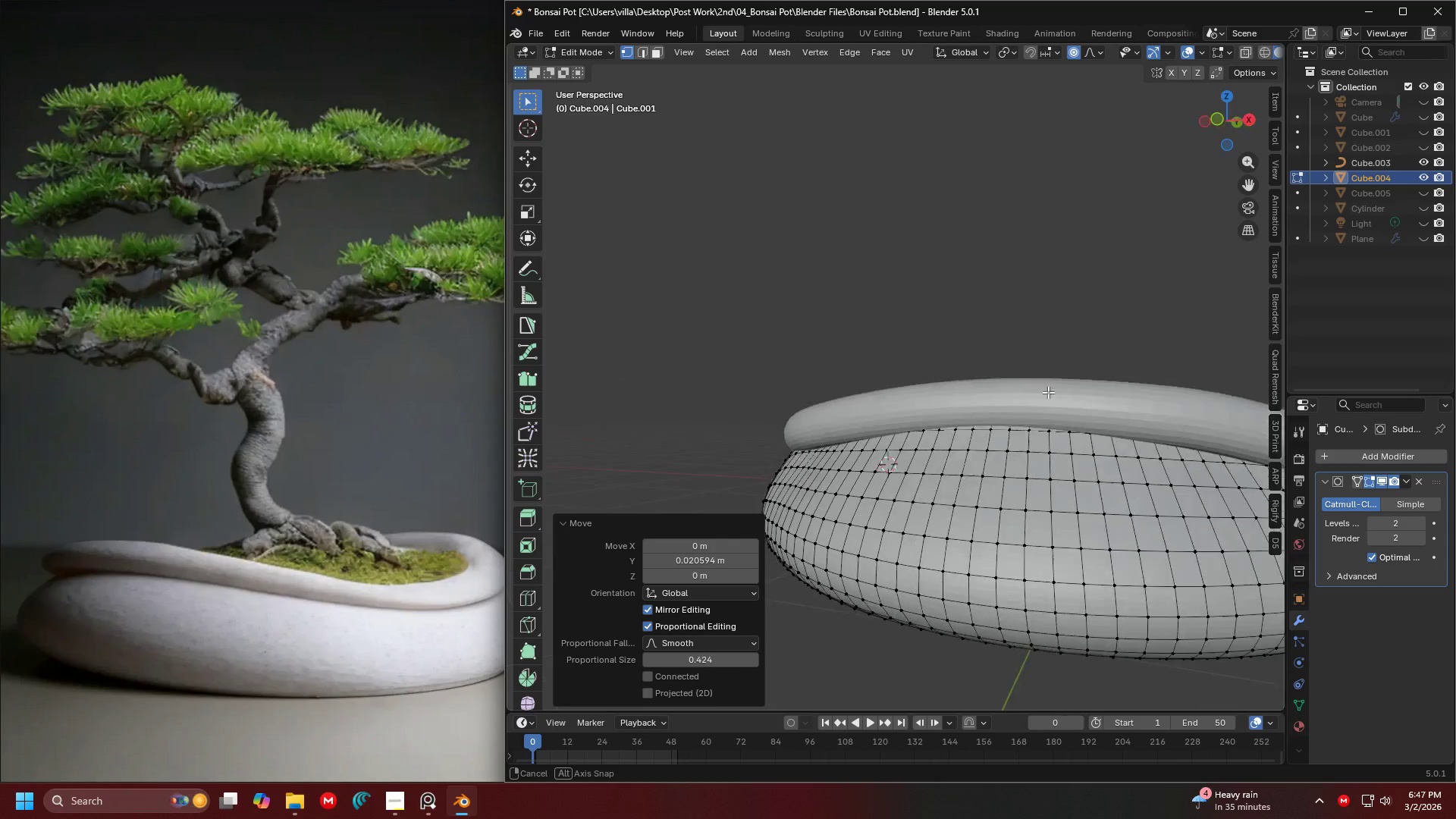 
key(Shift+ShiftLeft)
 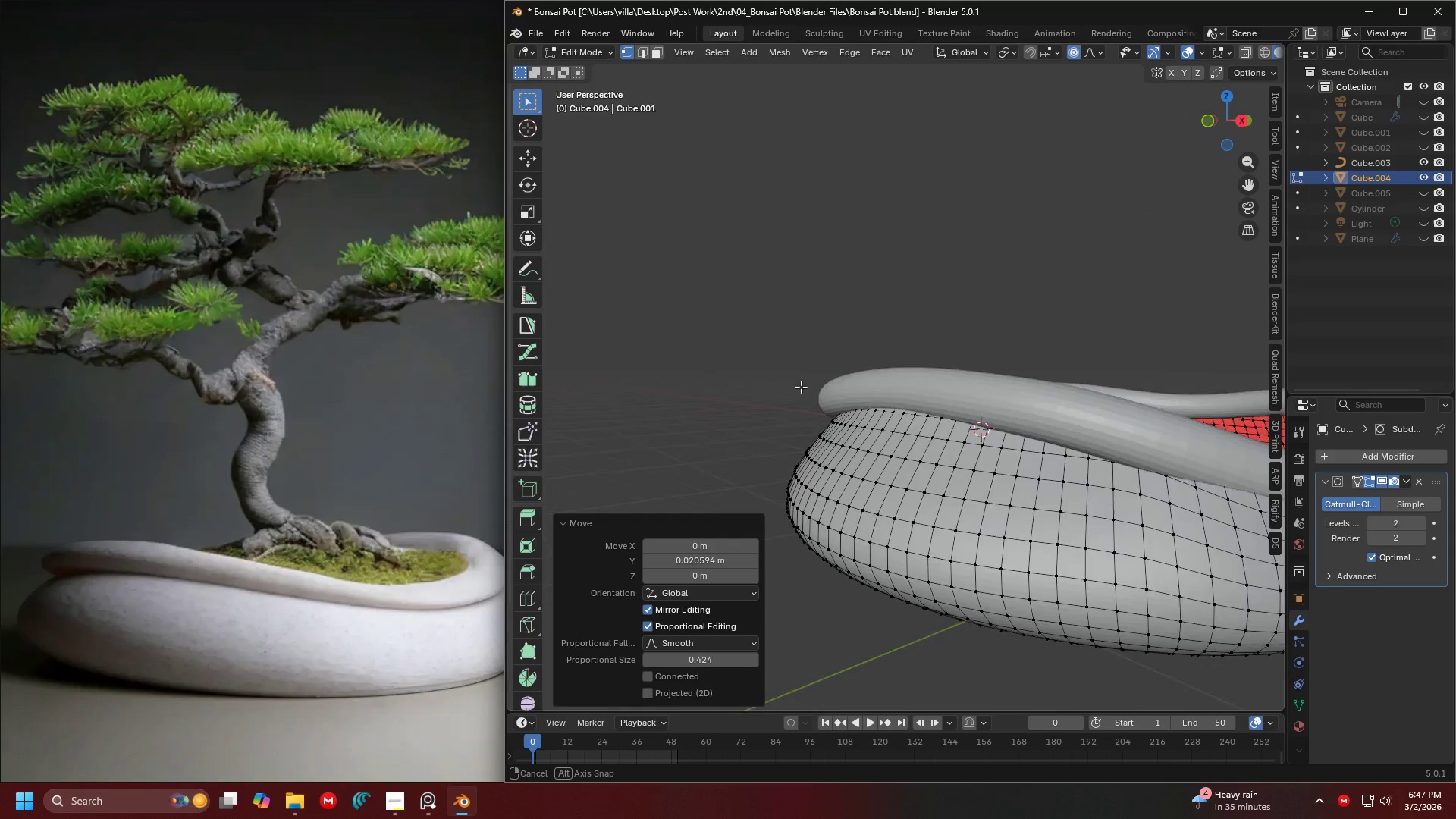 
key(Shift+ShiftLeft)
 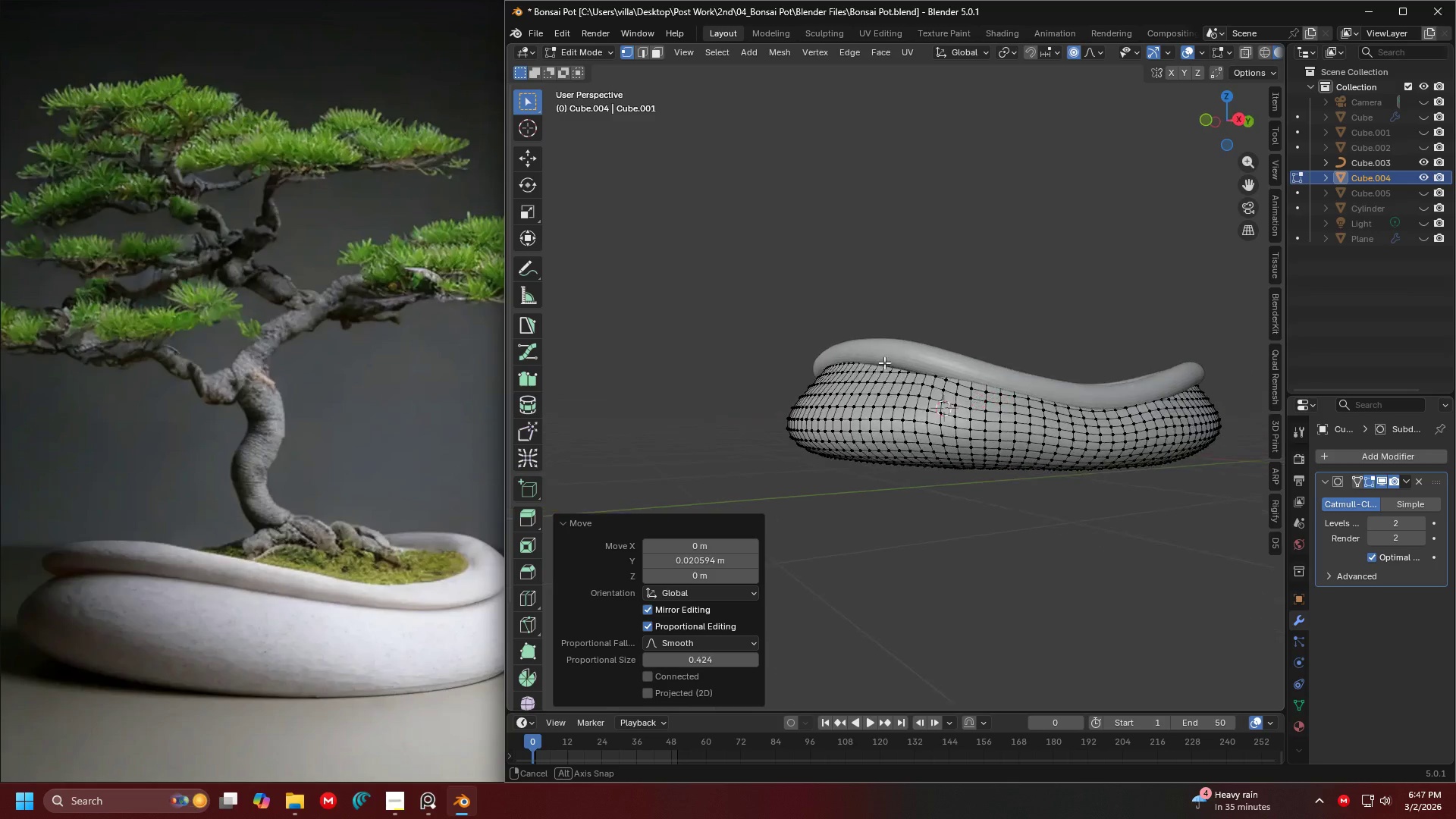 
scroll: coordinate [936, 405], scroll_direction: down, amount: 4.0
 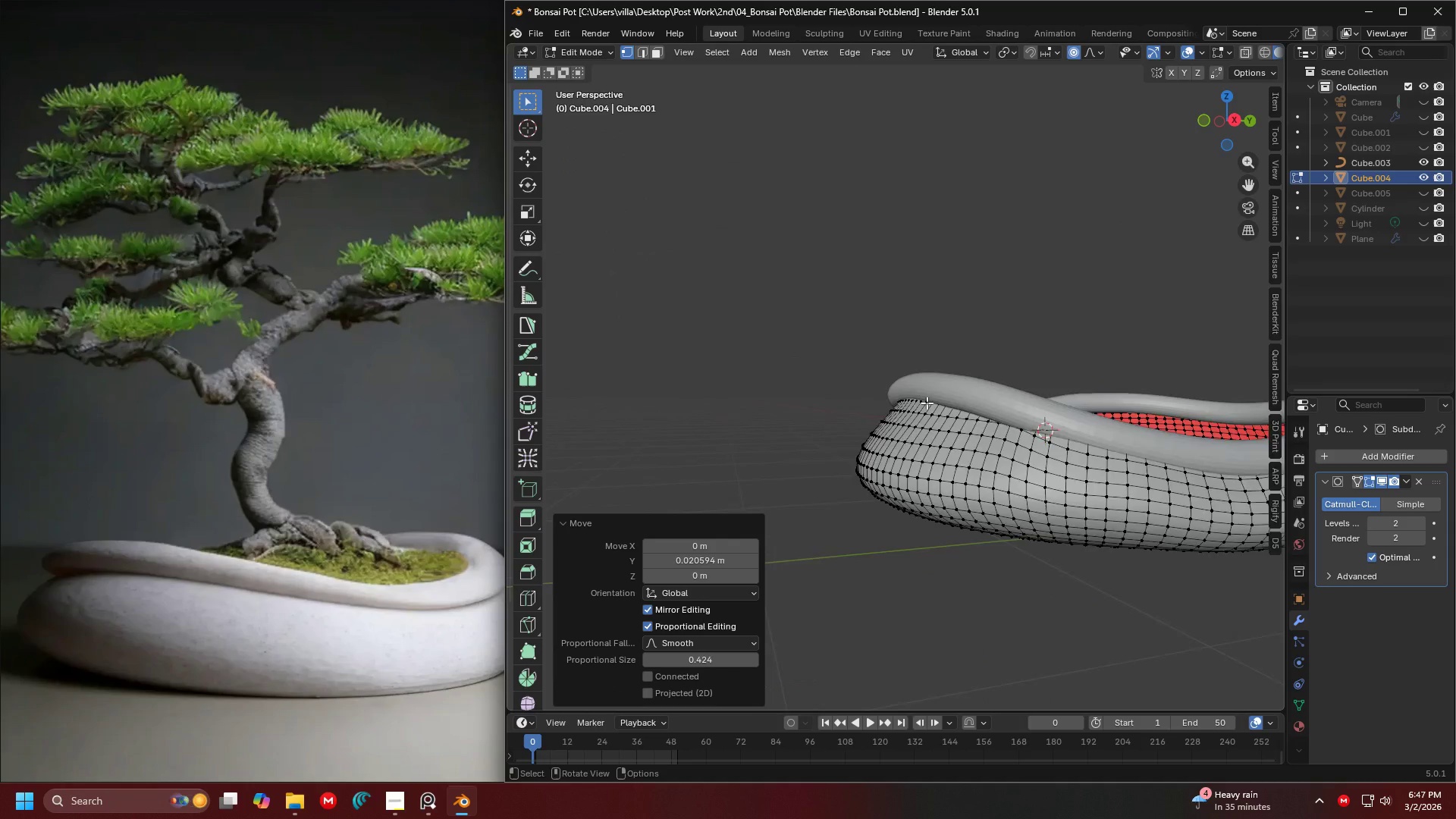 
left_click([798, 438])
 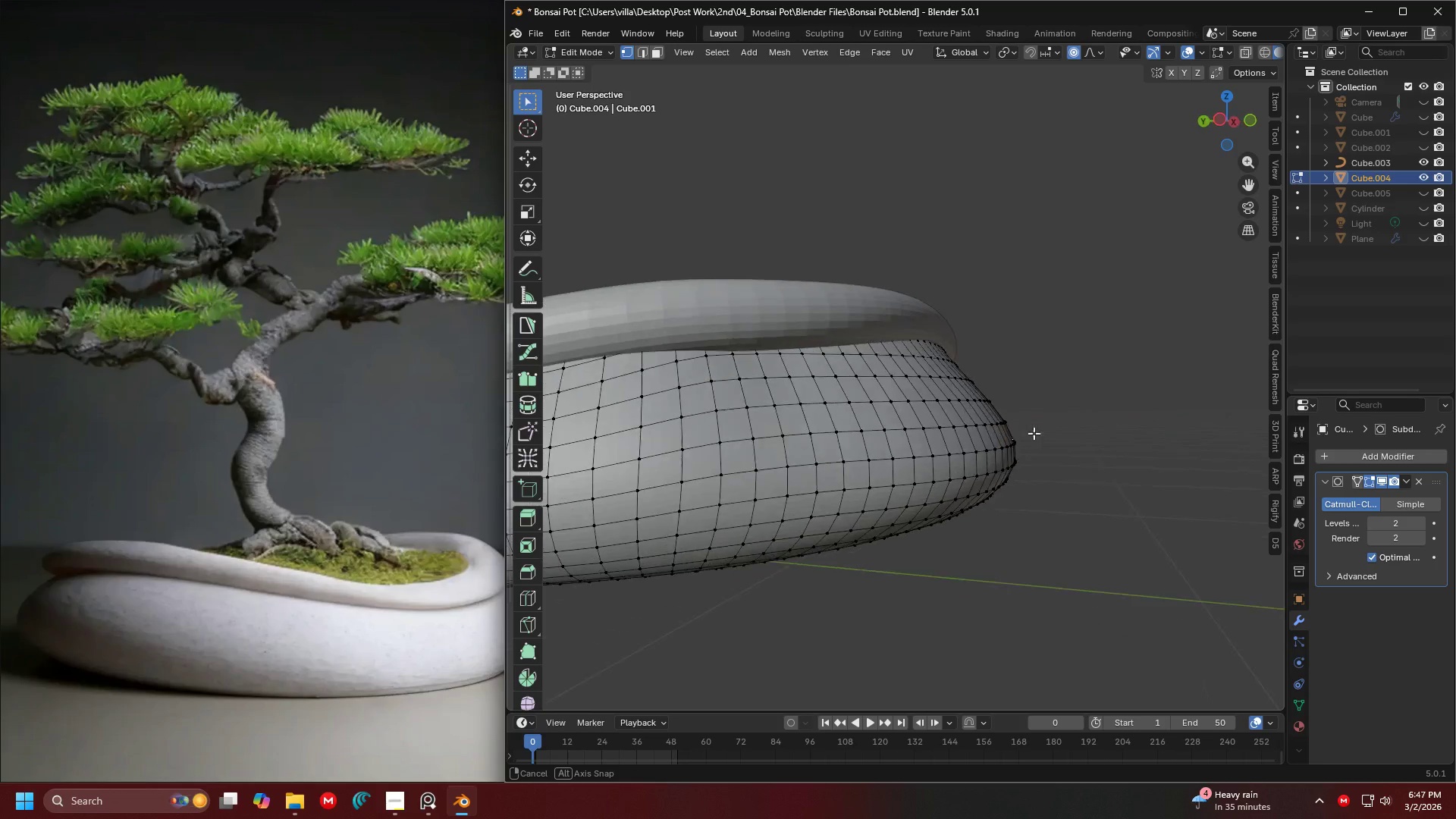 
scroll: coordinate [843, 414], scroll_direction: up, amount: 3.0
 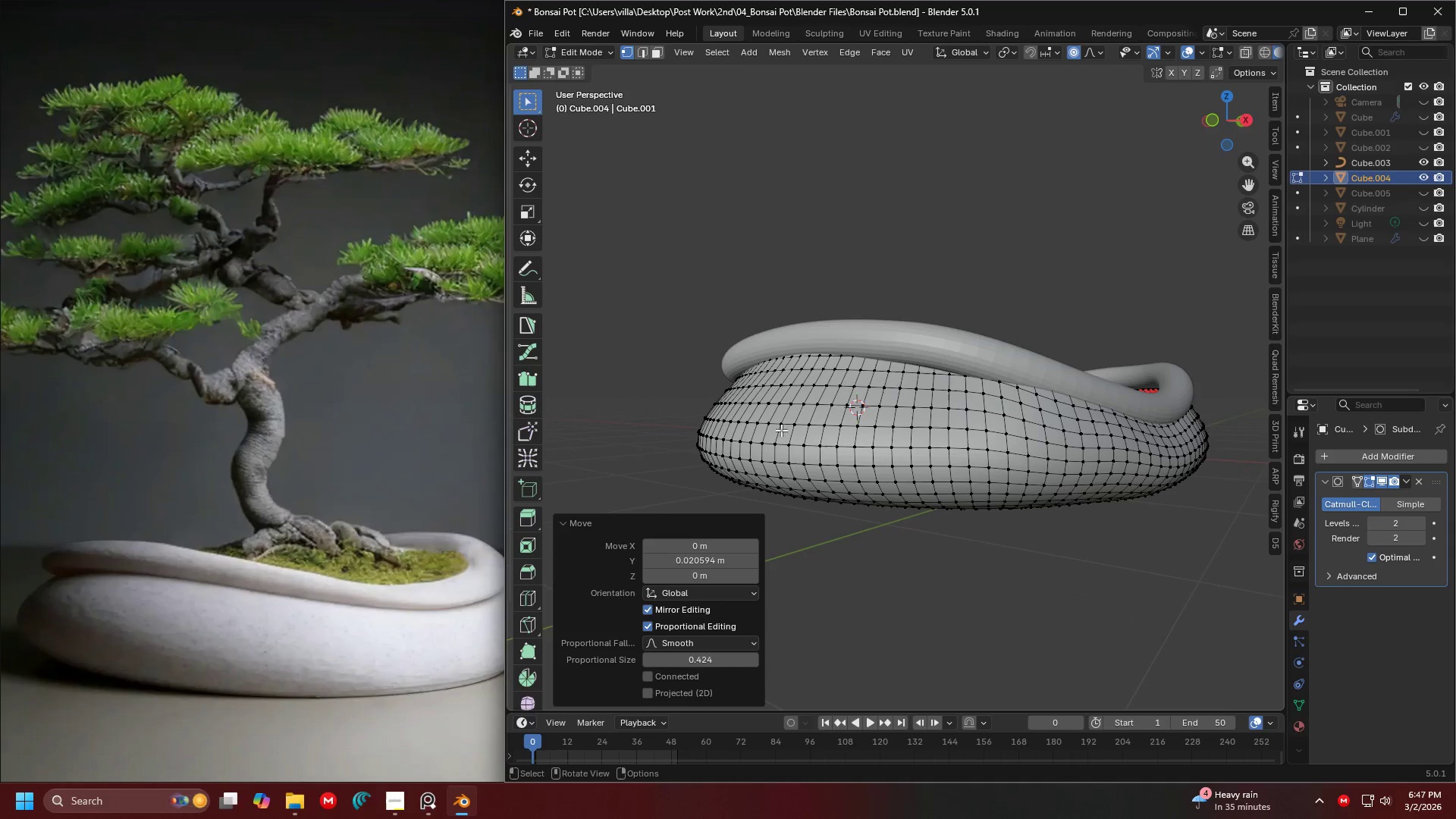 
key(Shift+ShiftLeft)
 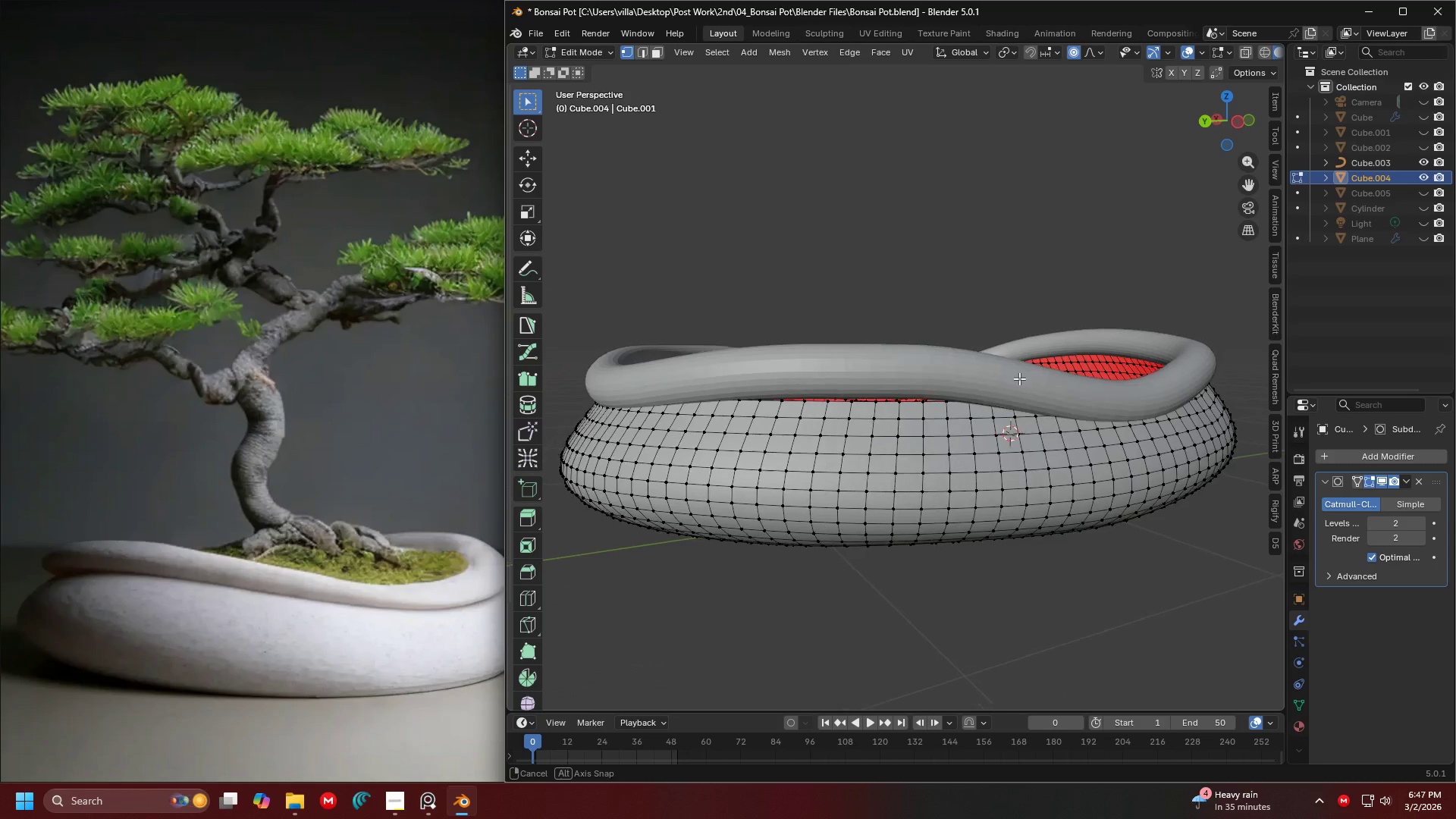 
scroll: coordinate [1045, 407], scroll_direction: none, amount: 0.0
 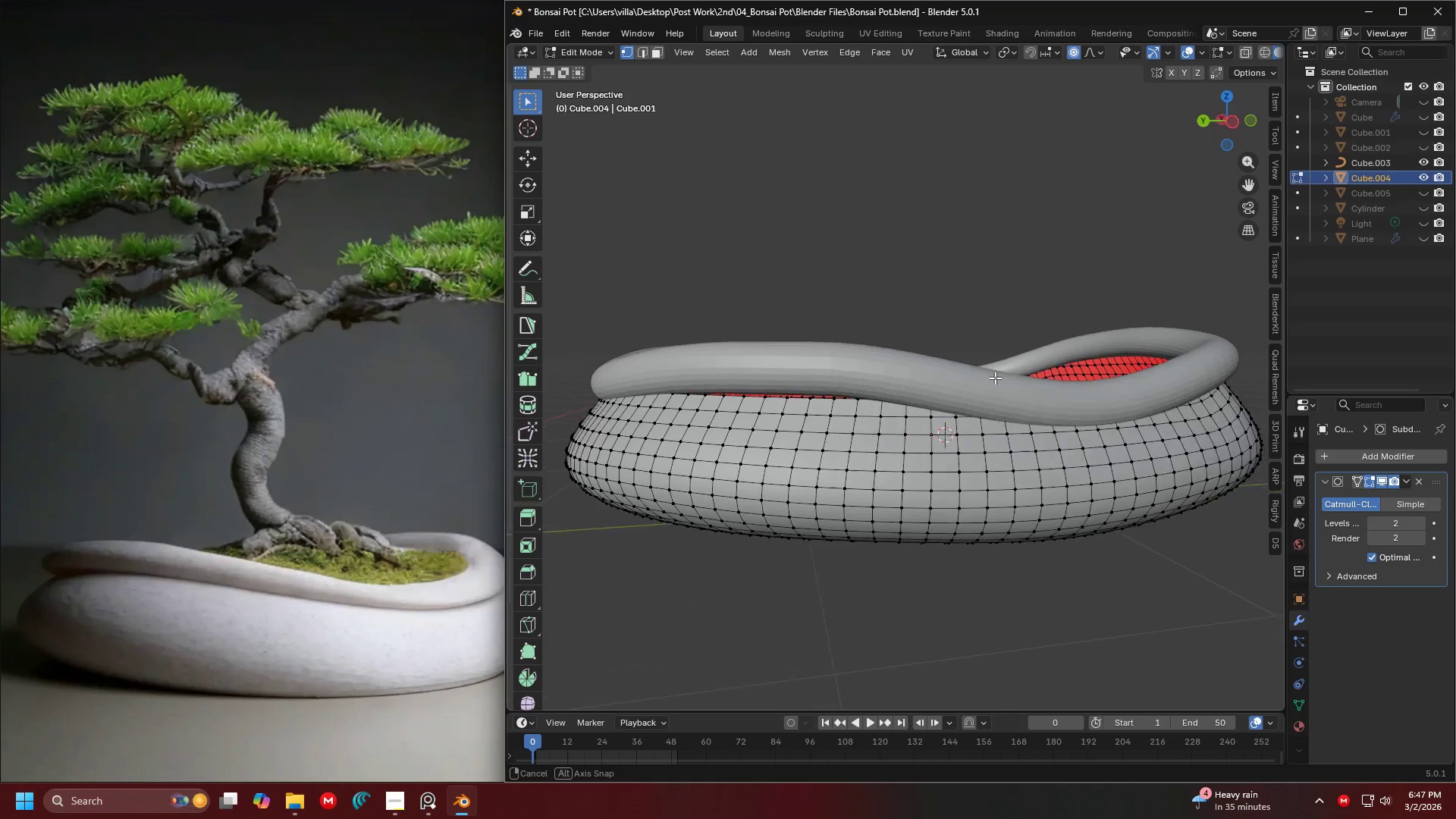 
left_click([868, 408])
 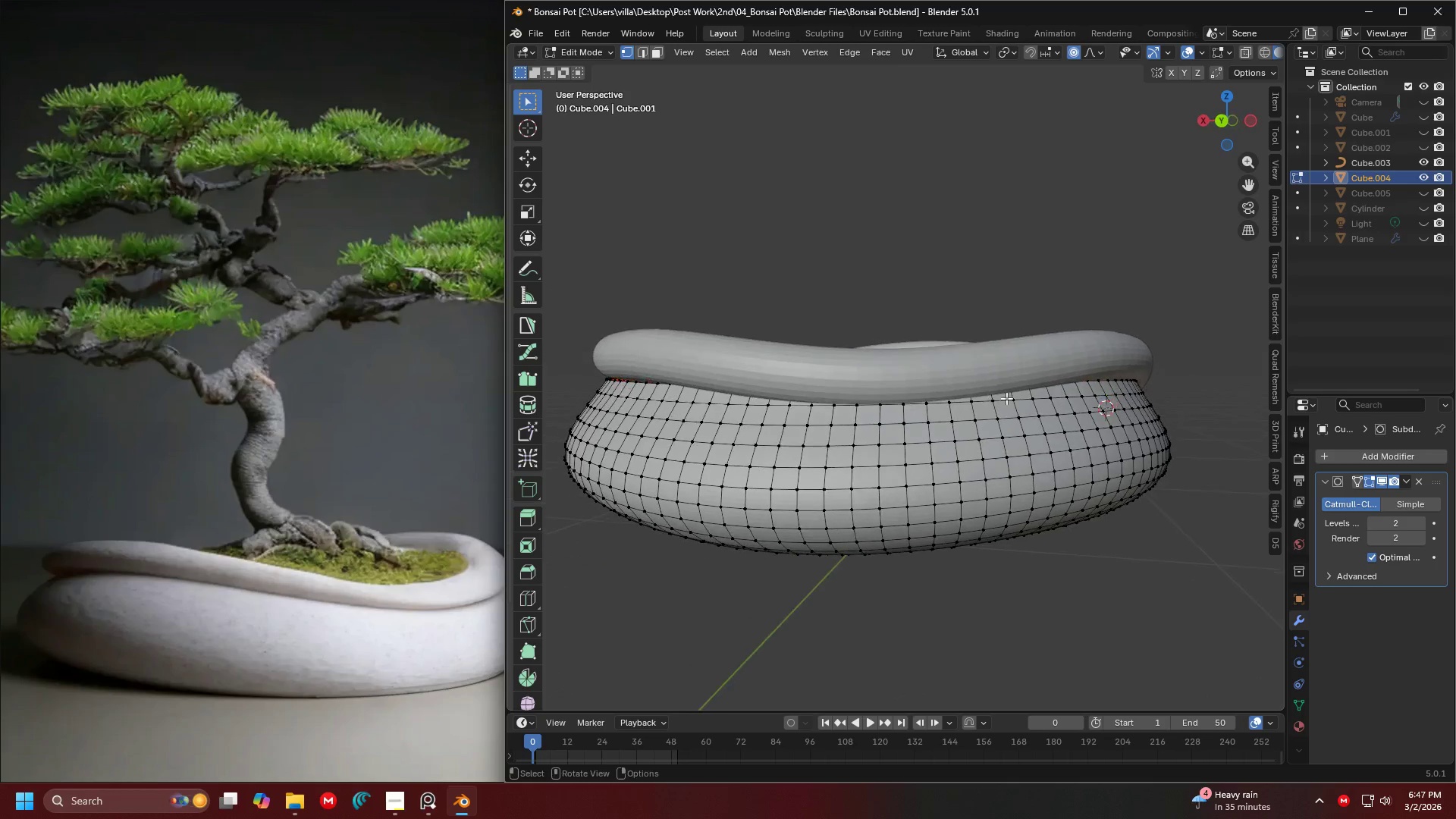 
key(G)
 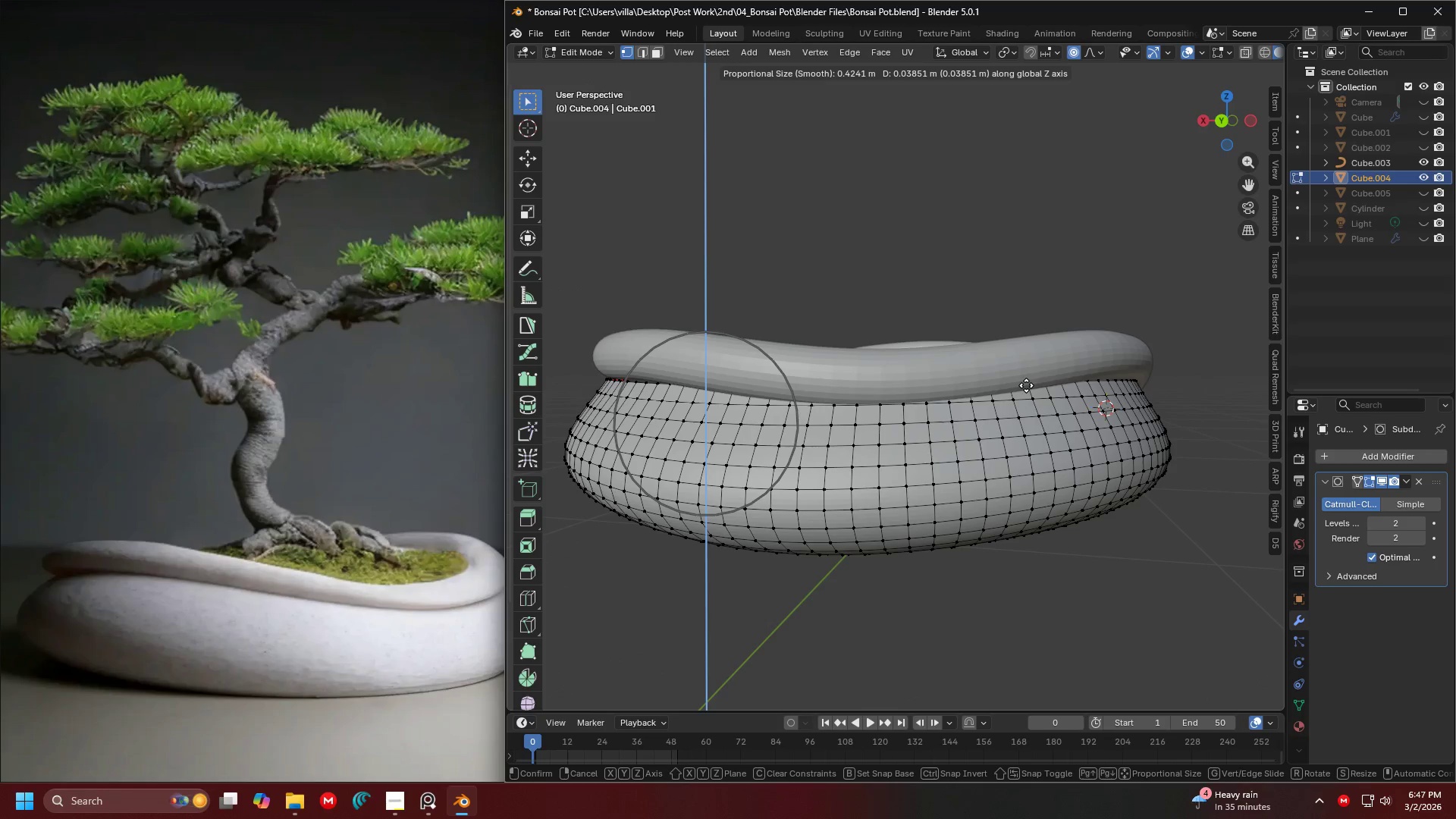 
key(Escape)
 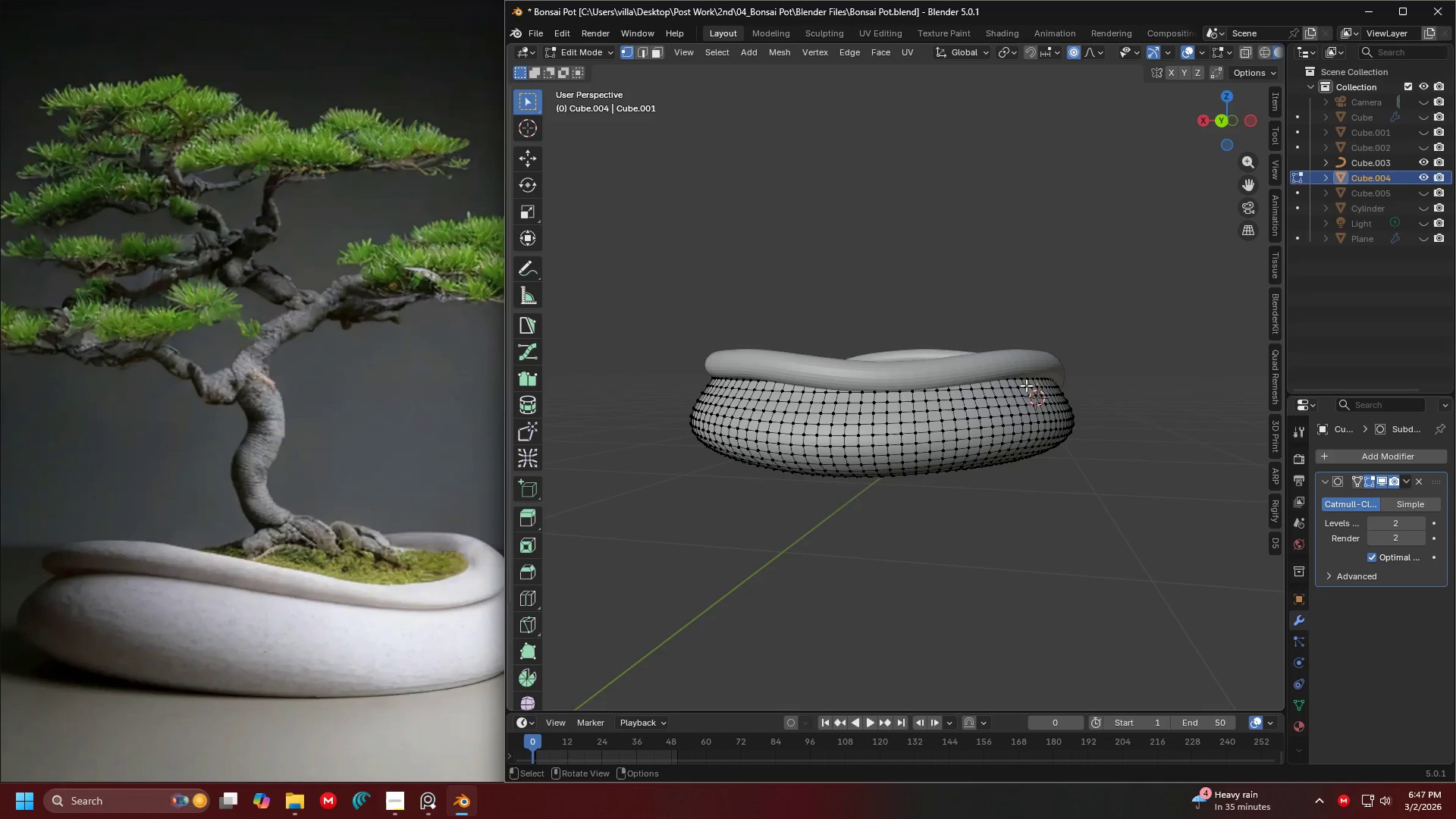 
scroll: coordinate [1026, 385], scroll_direction: down, amount: 2.0
 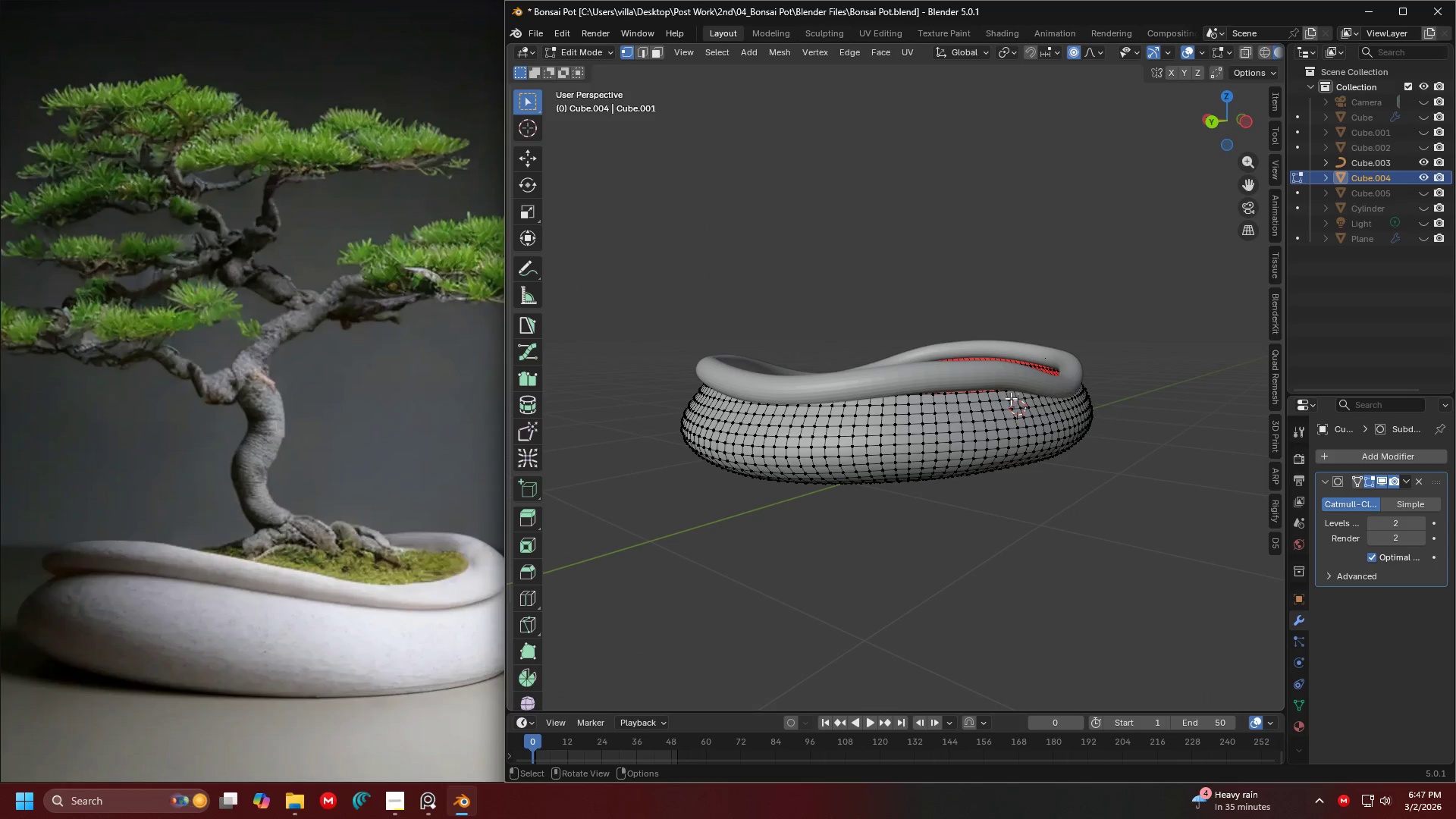 
left_click([966, 399])
 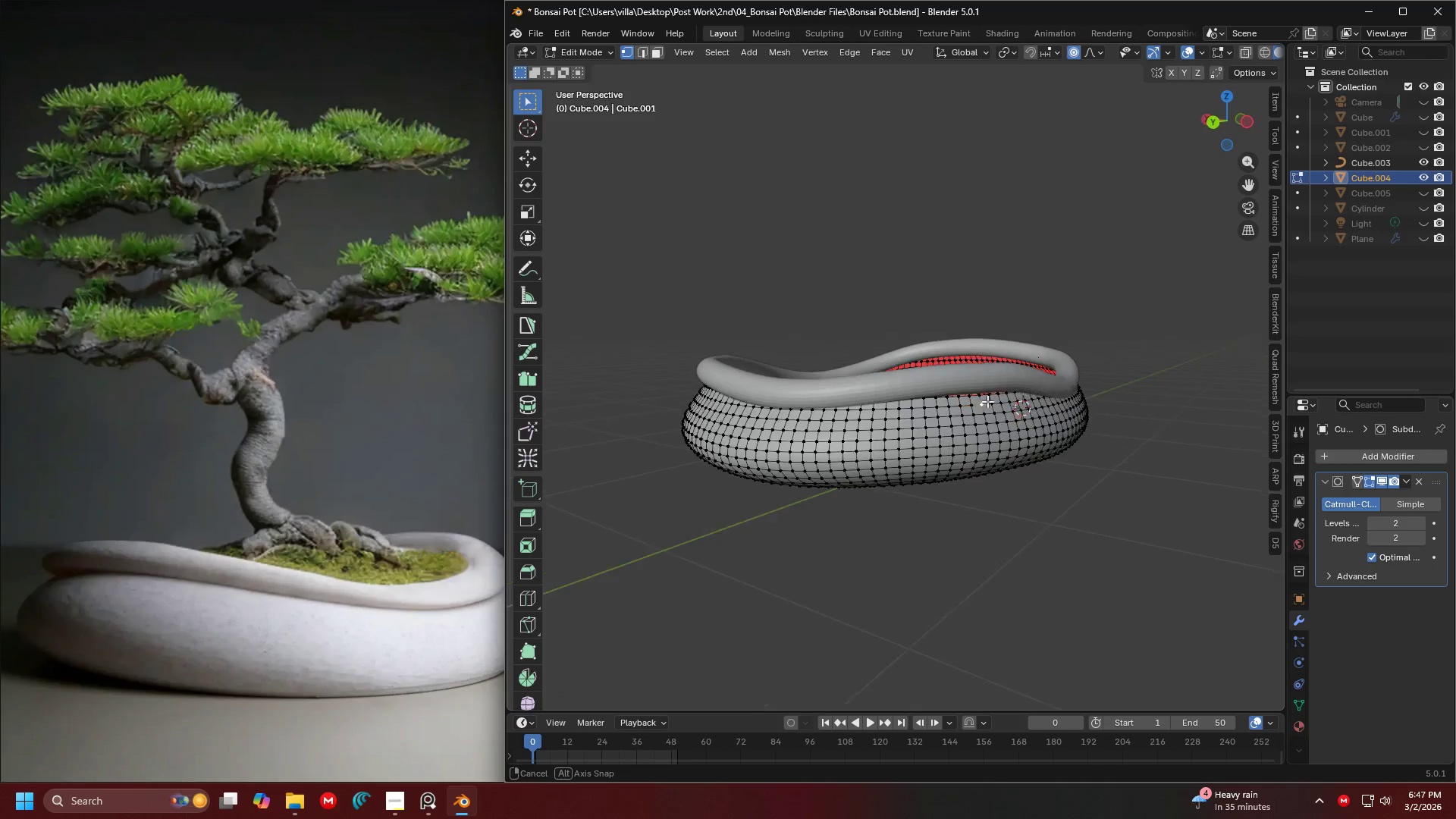 
scroll: coordinate [992, 403], scroll_direction: up, amount: 4.0
 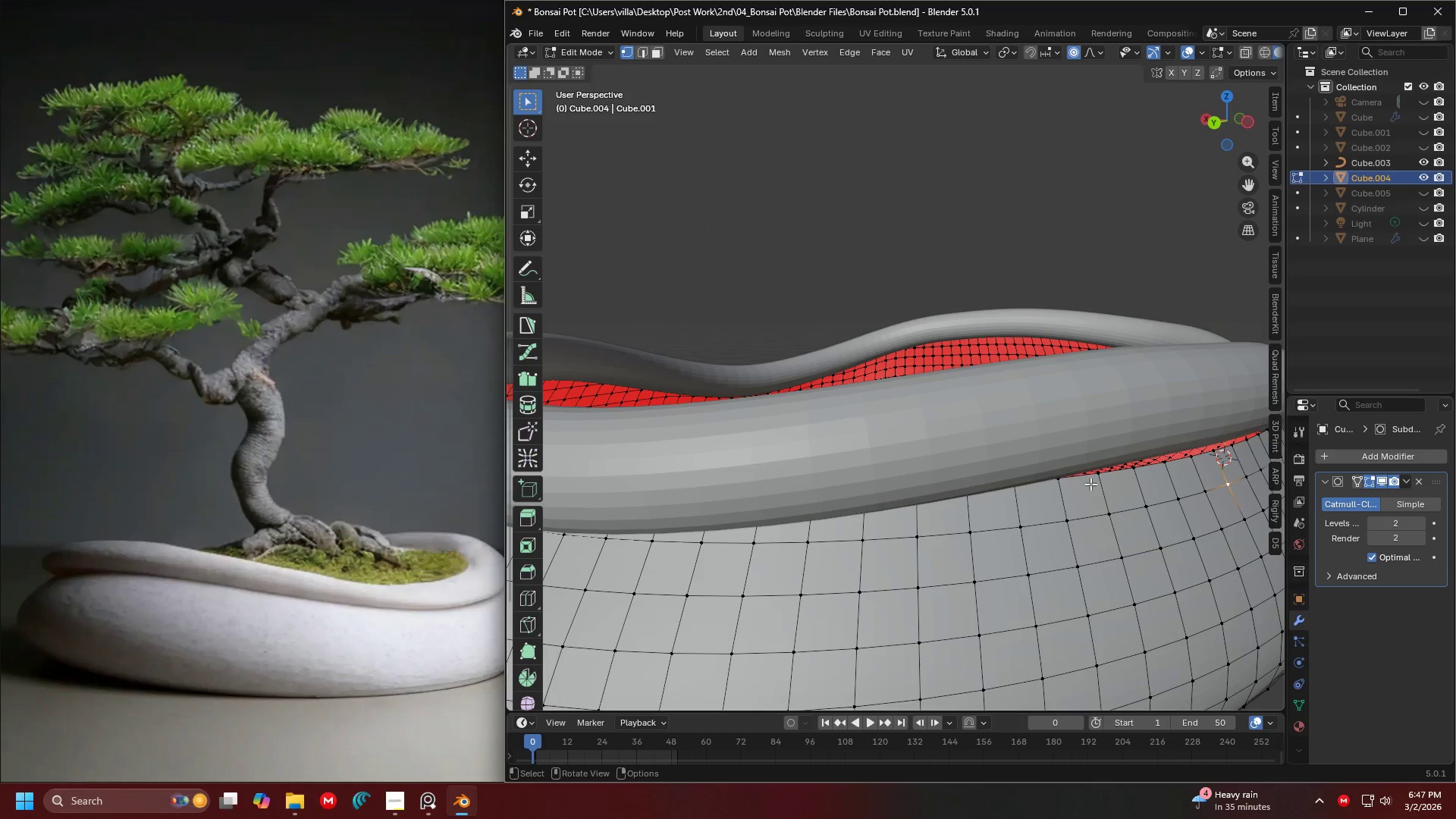 
left_click([1141, 477])
 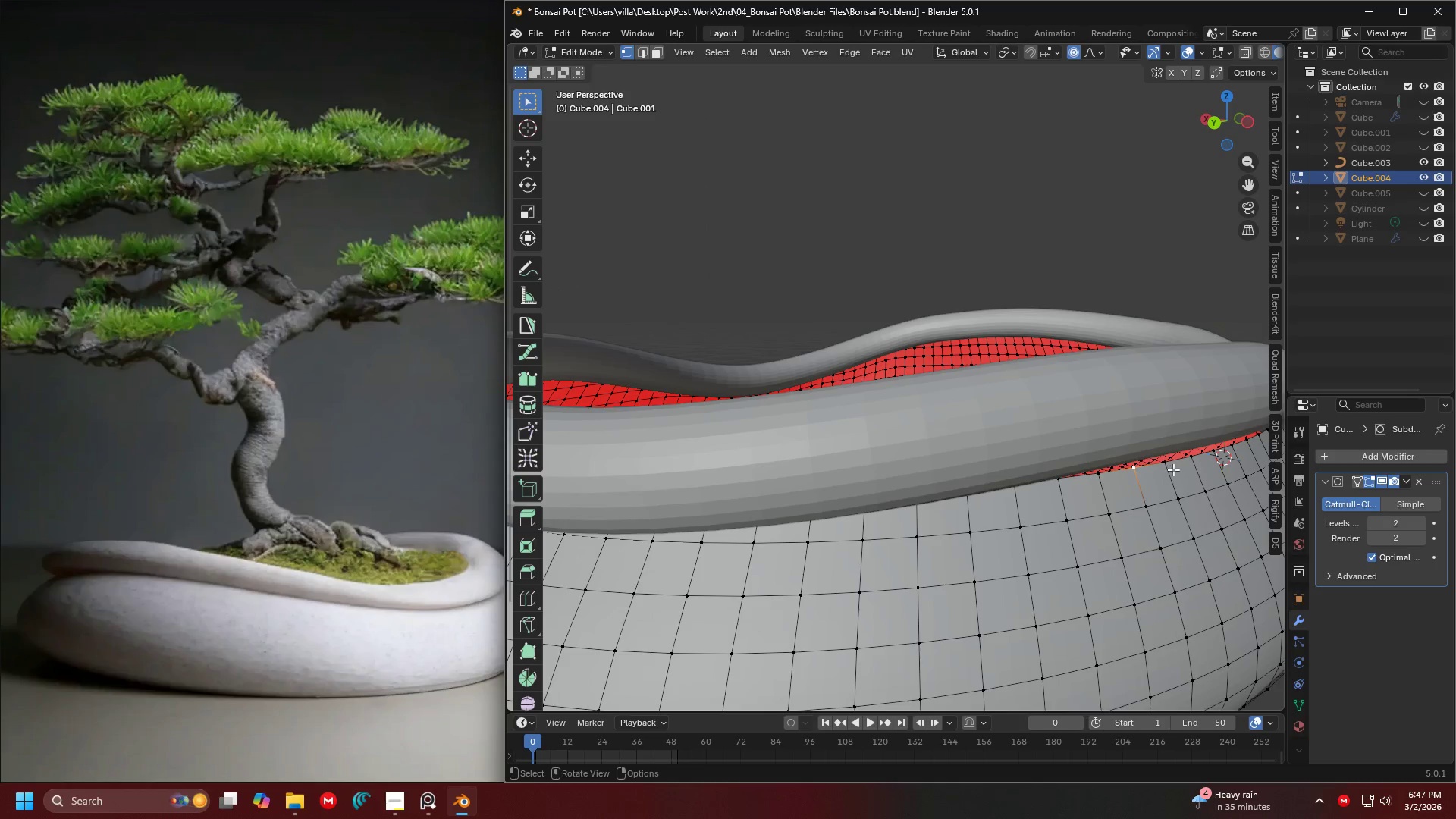 
key(Shift+ShiftLeft)
 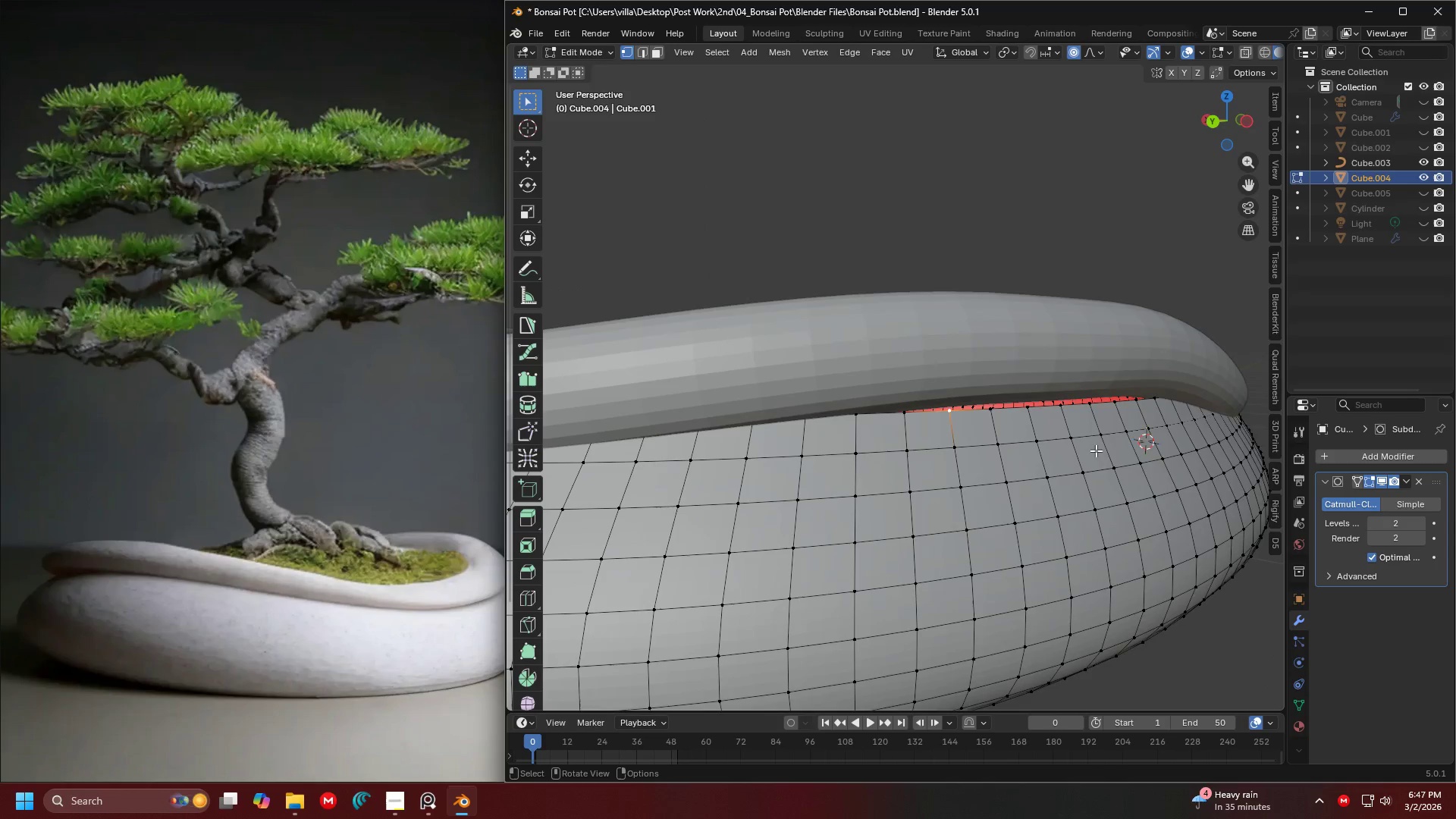 
key(G)
 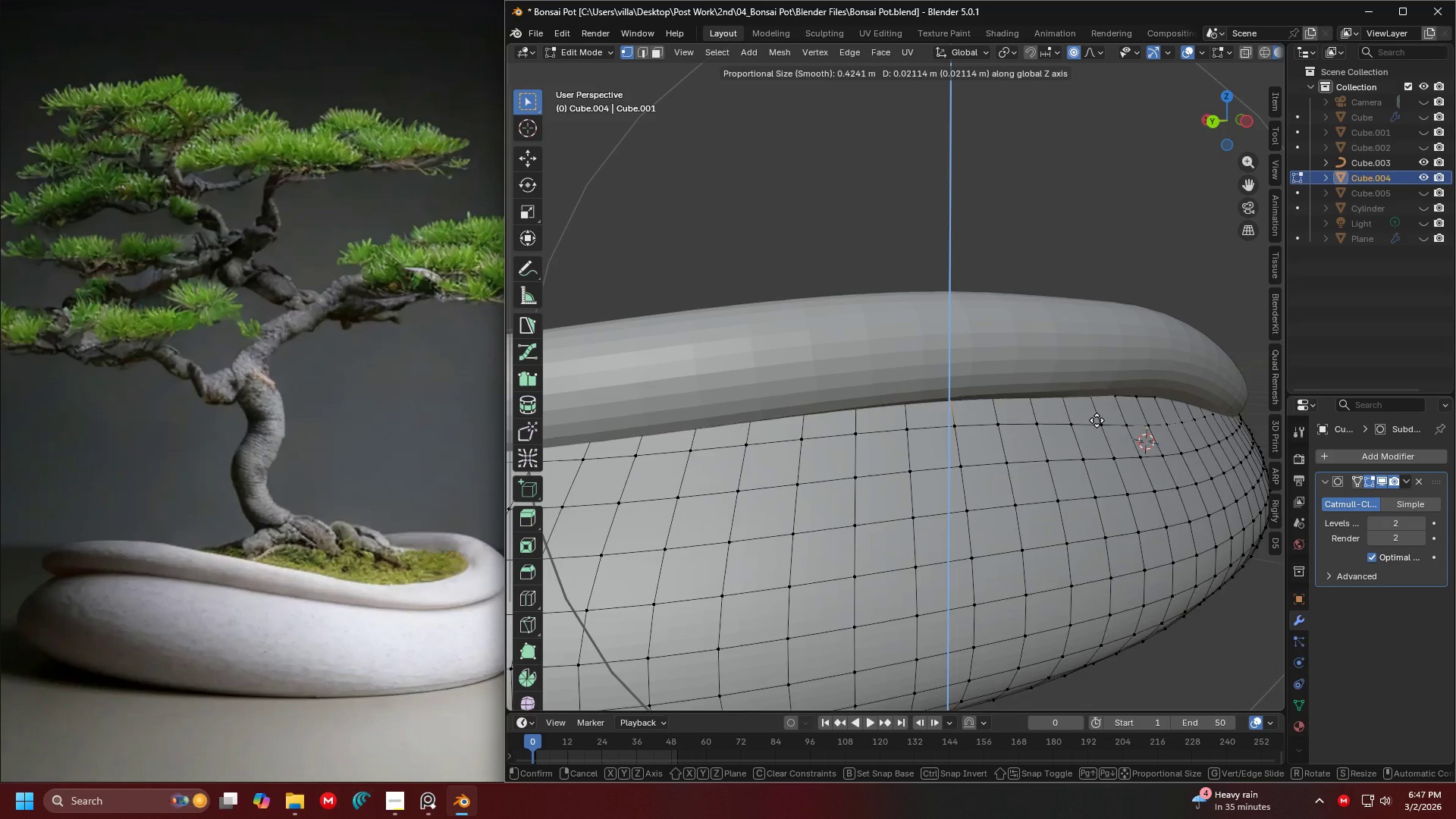 
left_click([1097, 419])
 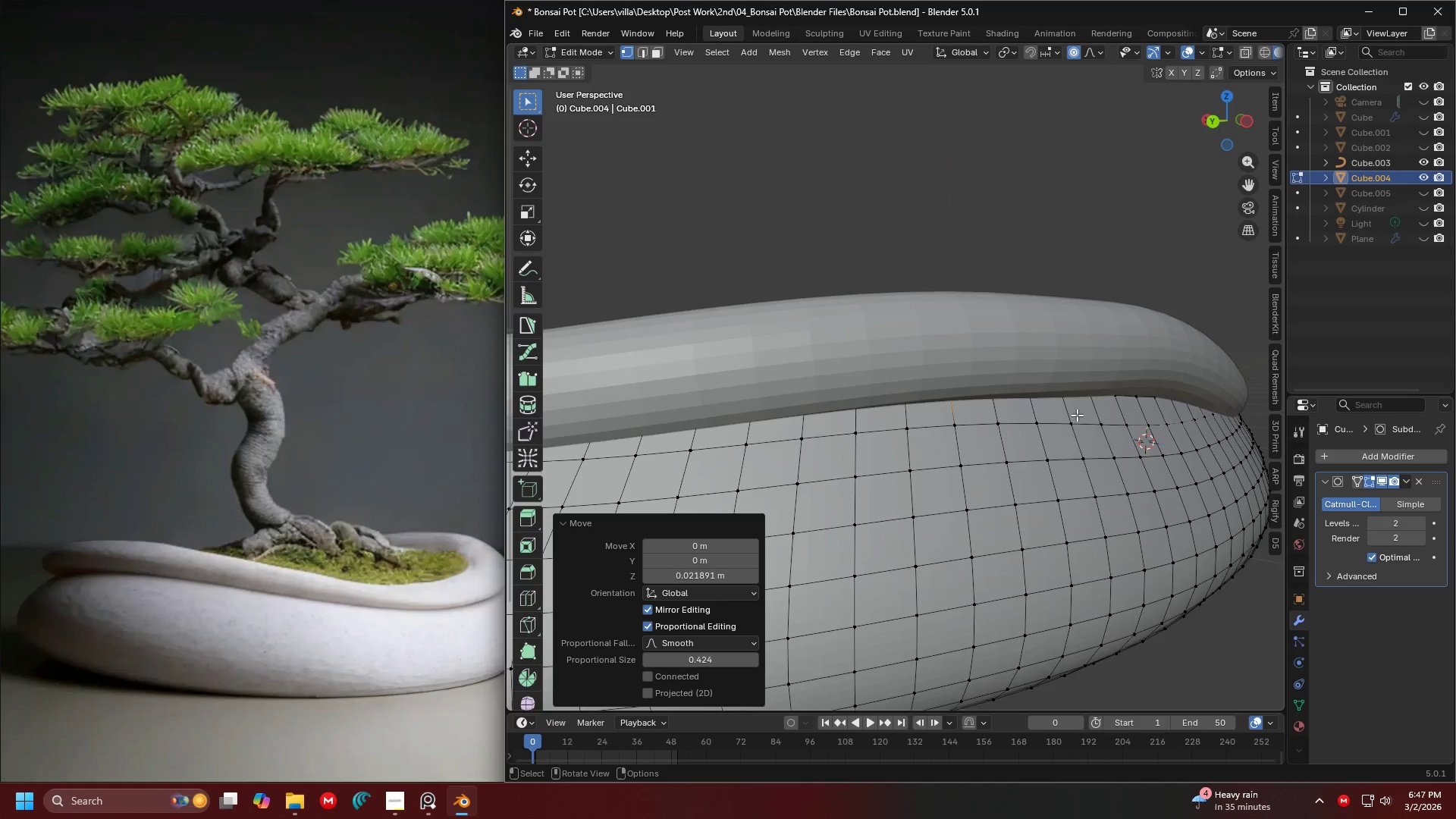 
scroll: coordinate [942, 415], scroll_direction: up, amount: 1.0
 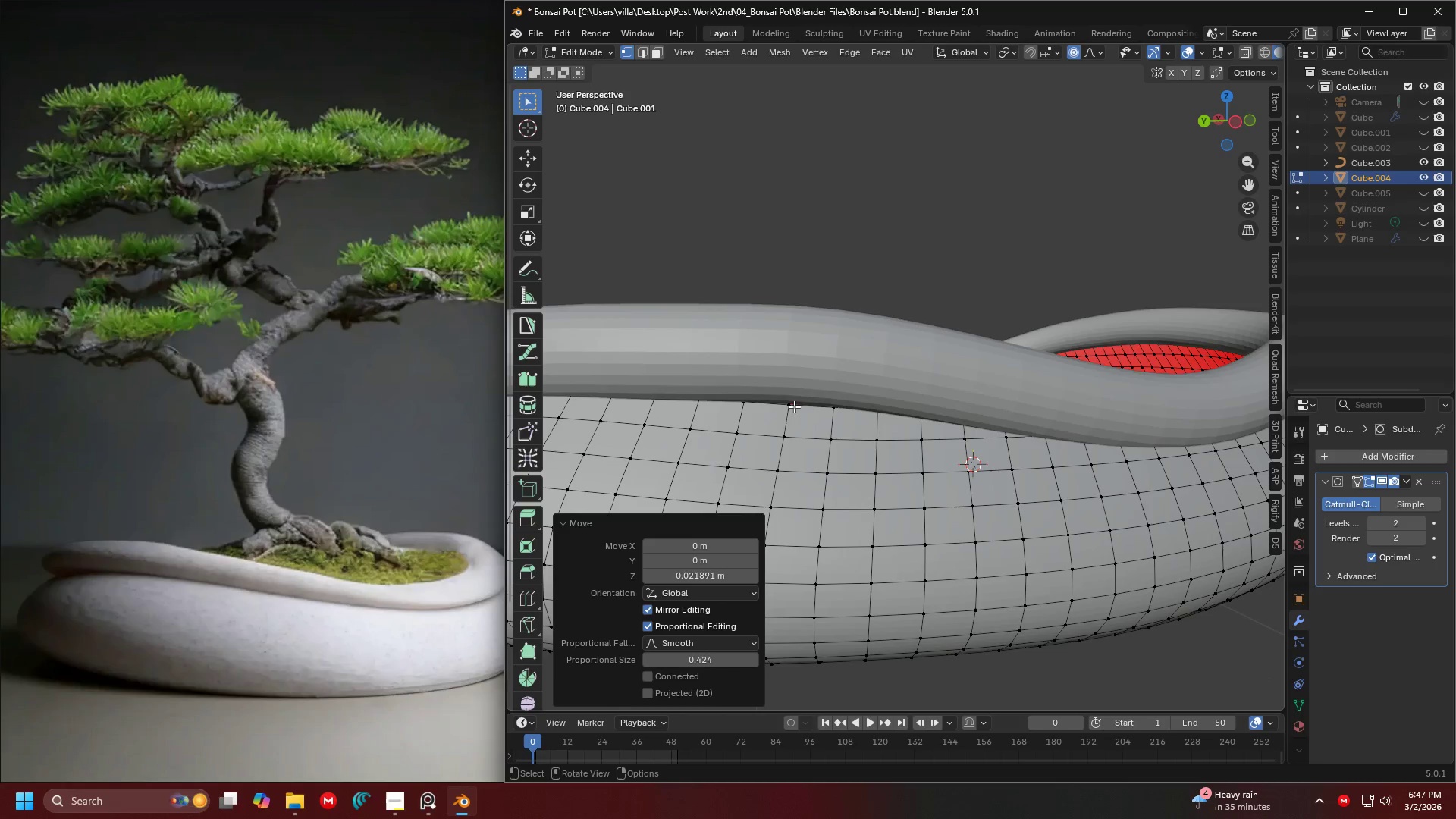 
left_click([790, 406])
 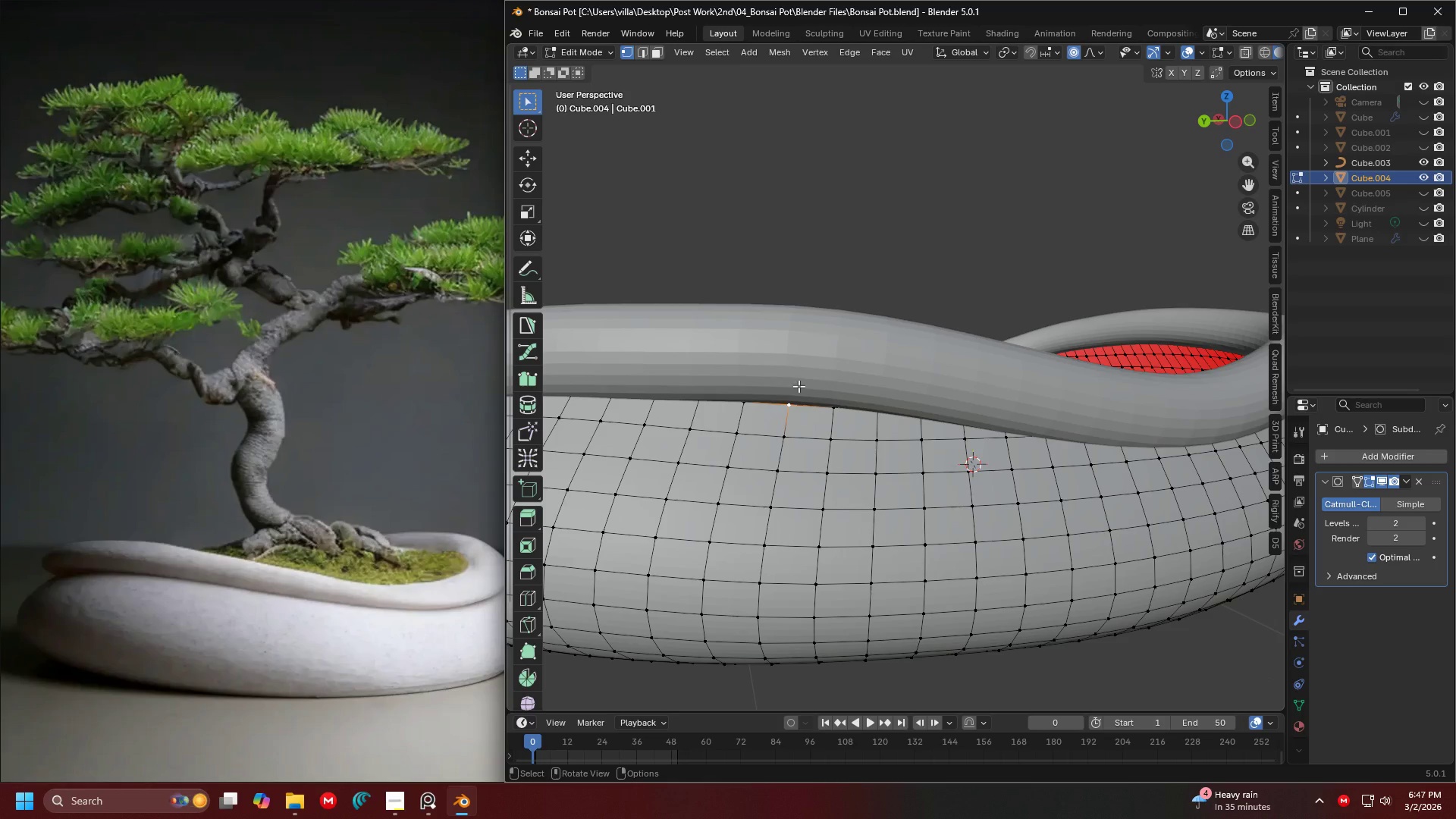 
type(gz)
 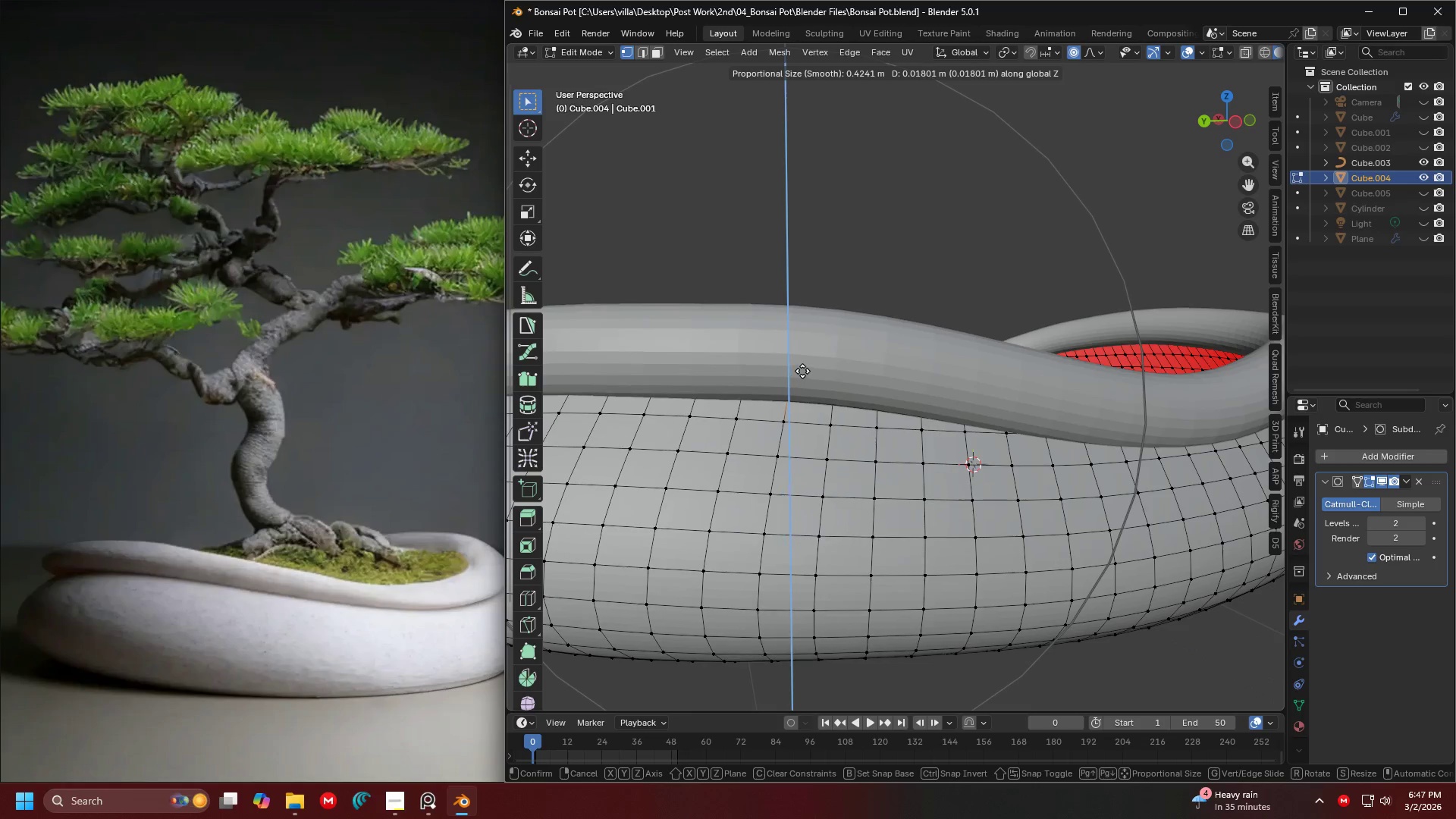 
left_click([802, 371])
 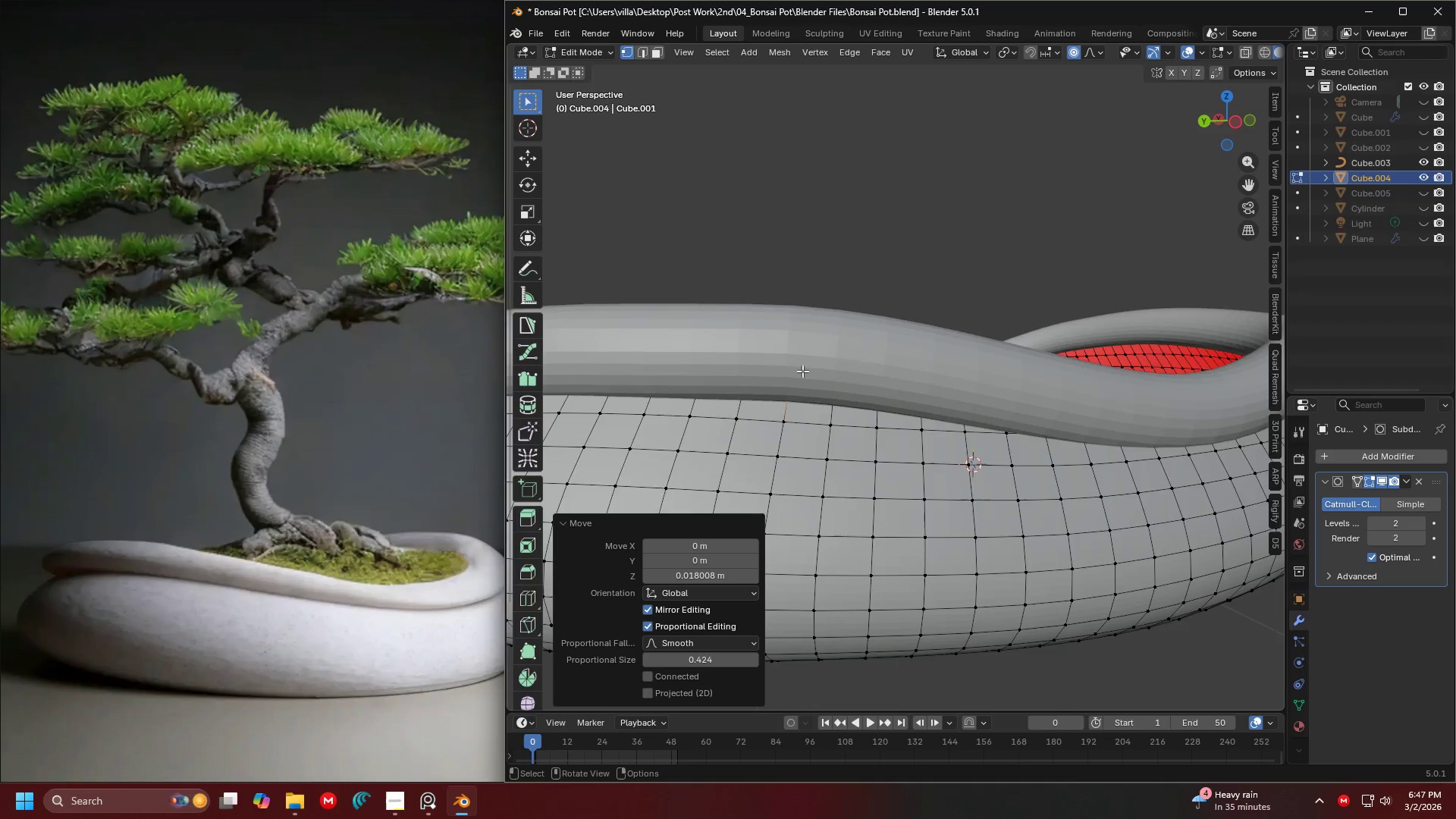 
scroll: coordinate [807, 373], scroll_direction: down, amount: 4.0
 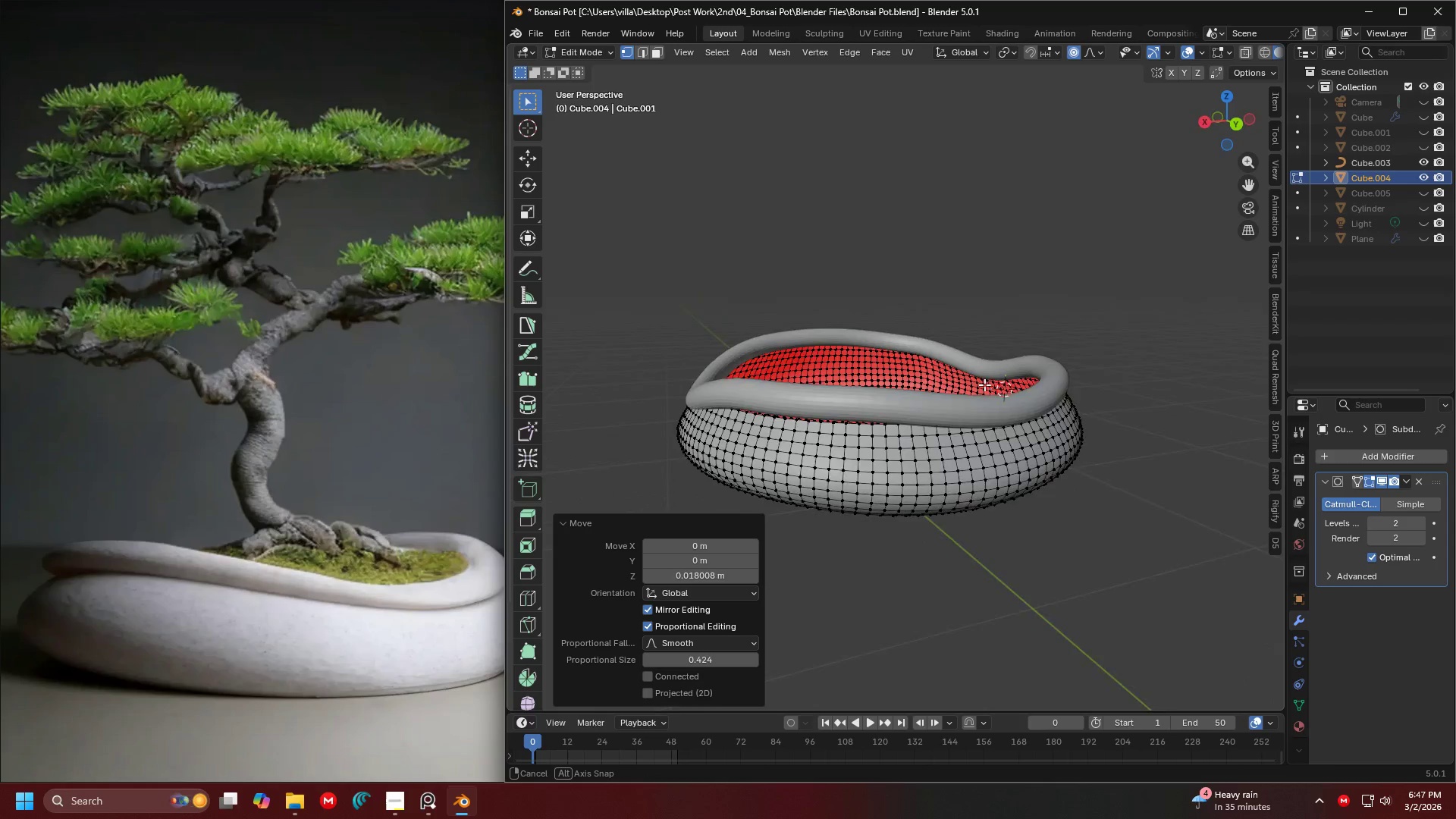 
scroll: coordinate [1022, 388], scroll_direction: up, amount: 1.0
 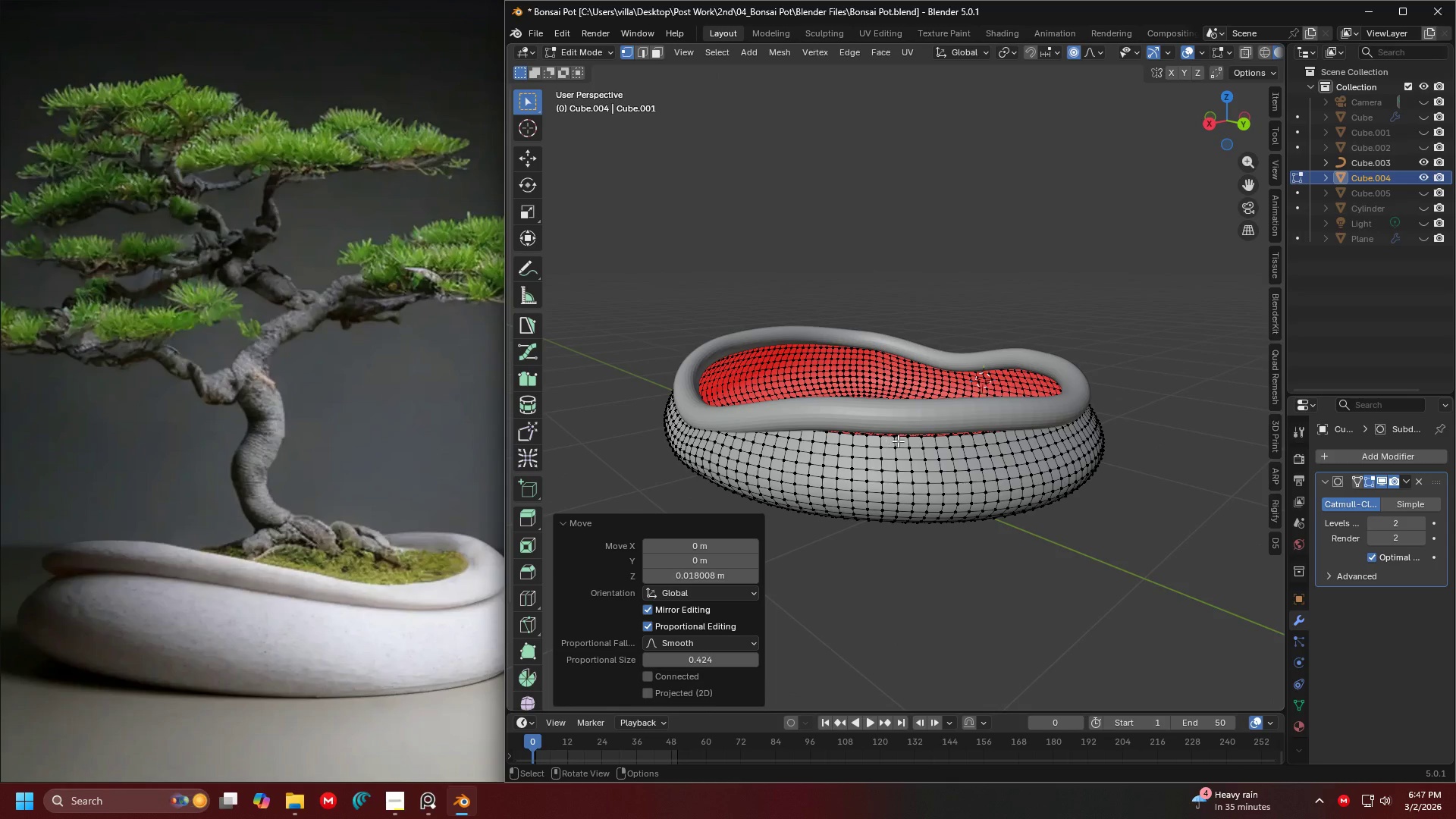 
left_click([914, 438])
 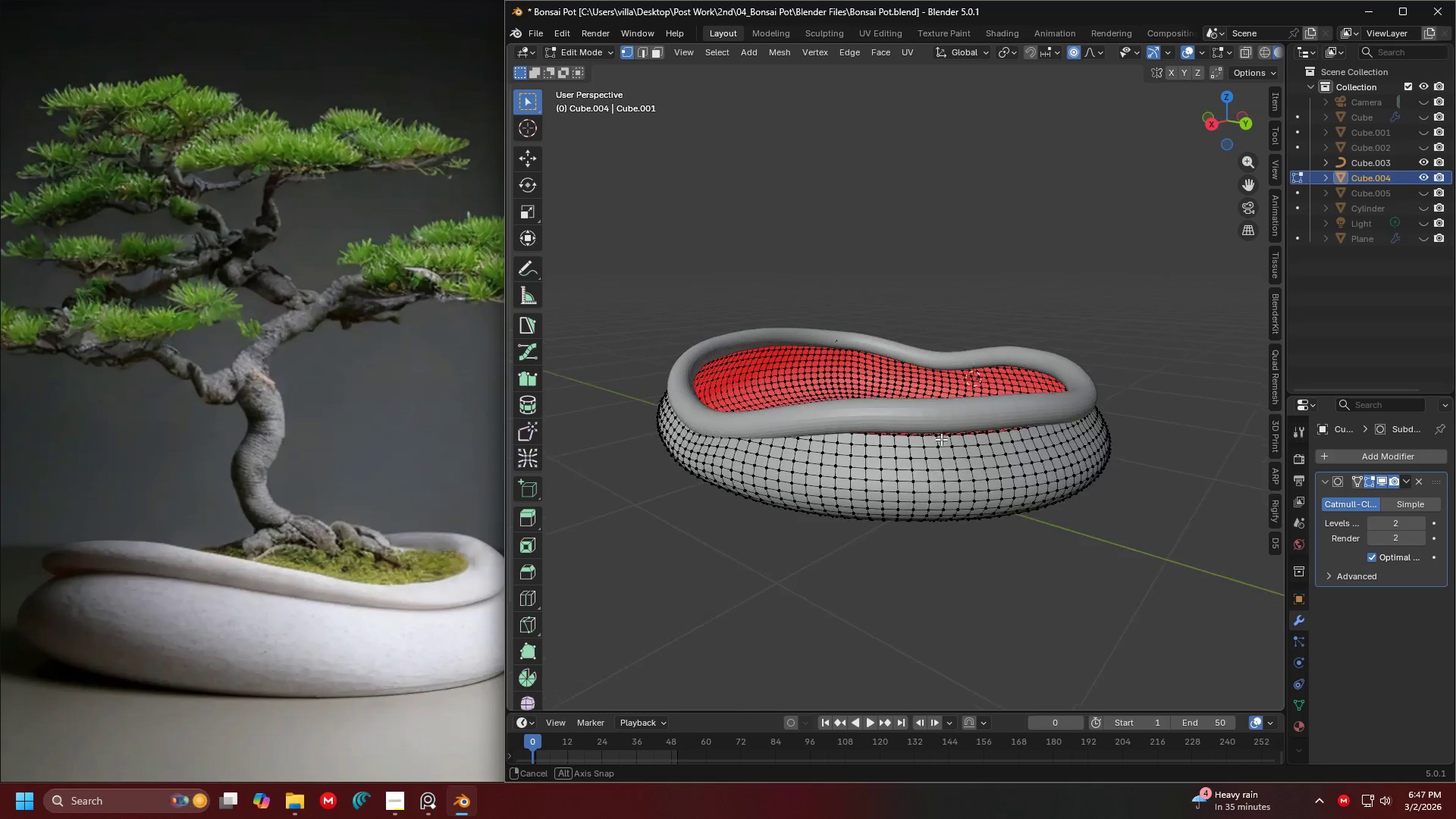 
scroll: coordinate [944, 438], scroll_direction: up, amount: 2.0
 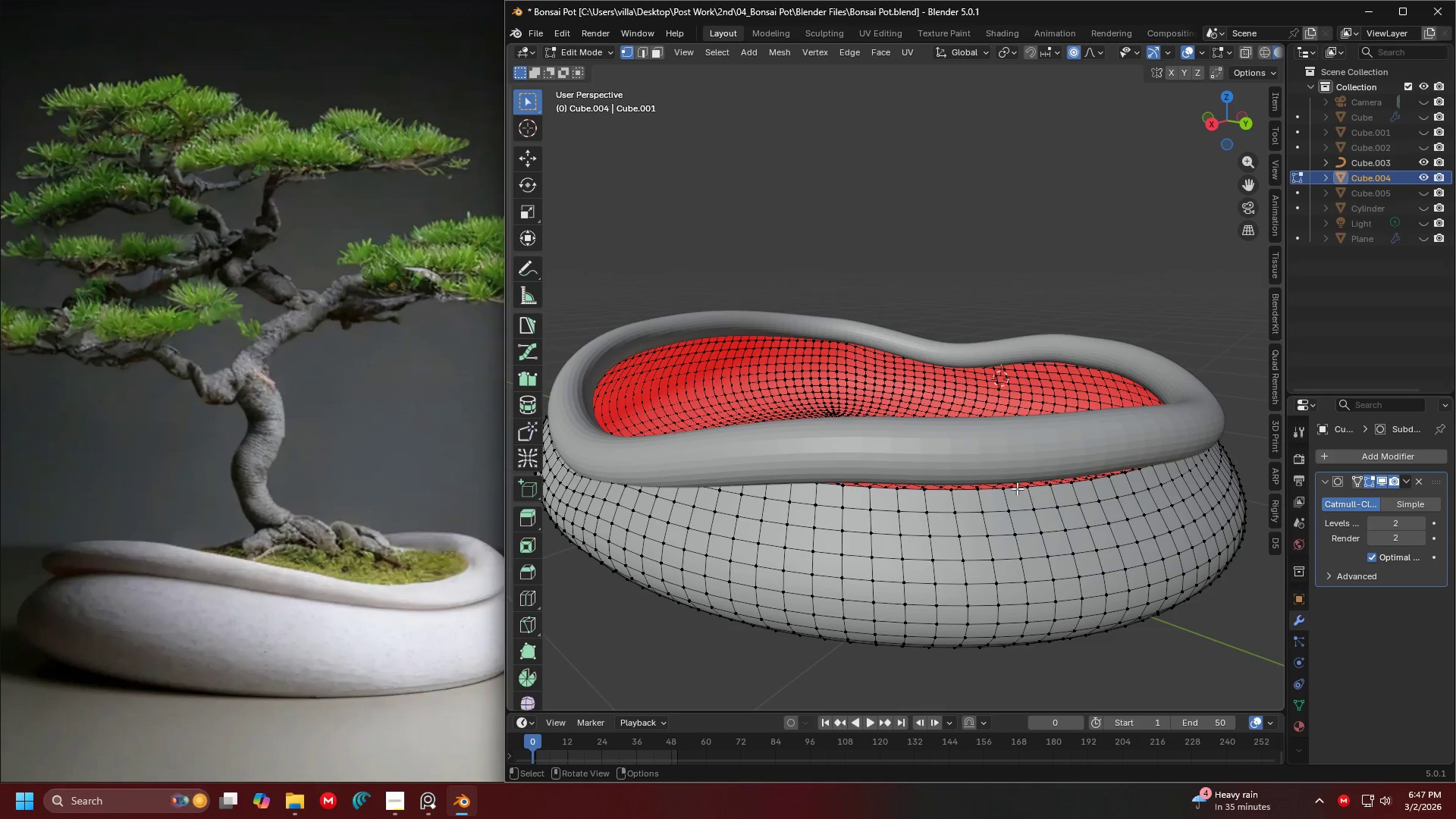 
left_click([1004, 492])
 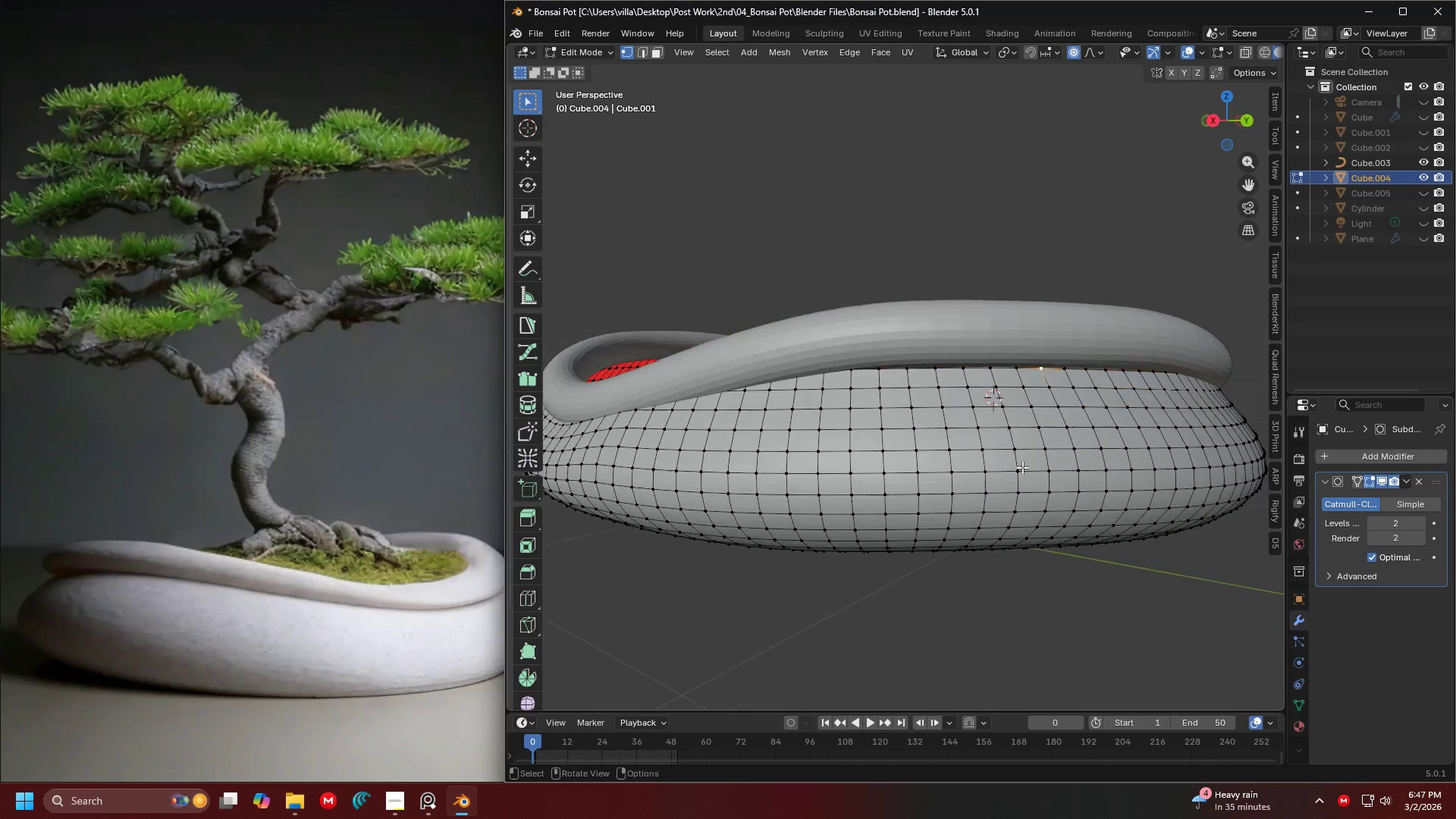 
key(G)
 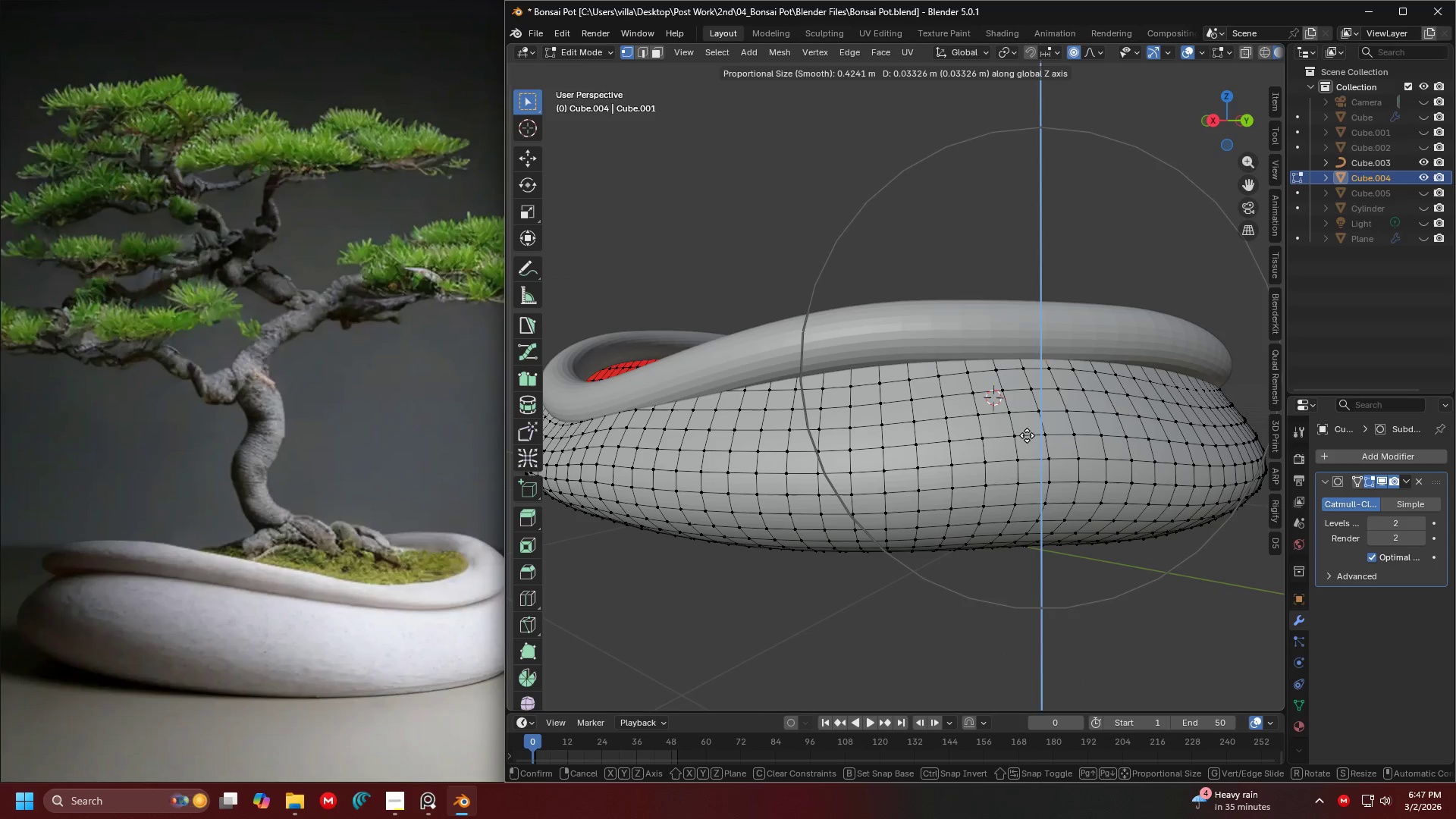 
left_click([1027, 435])
 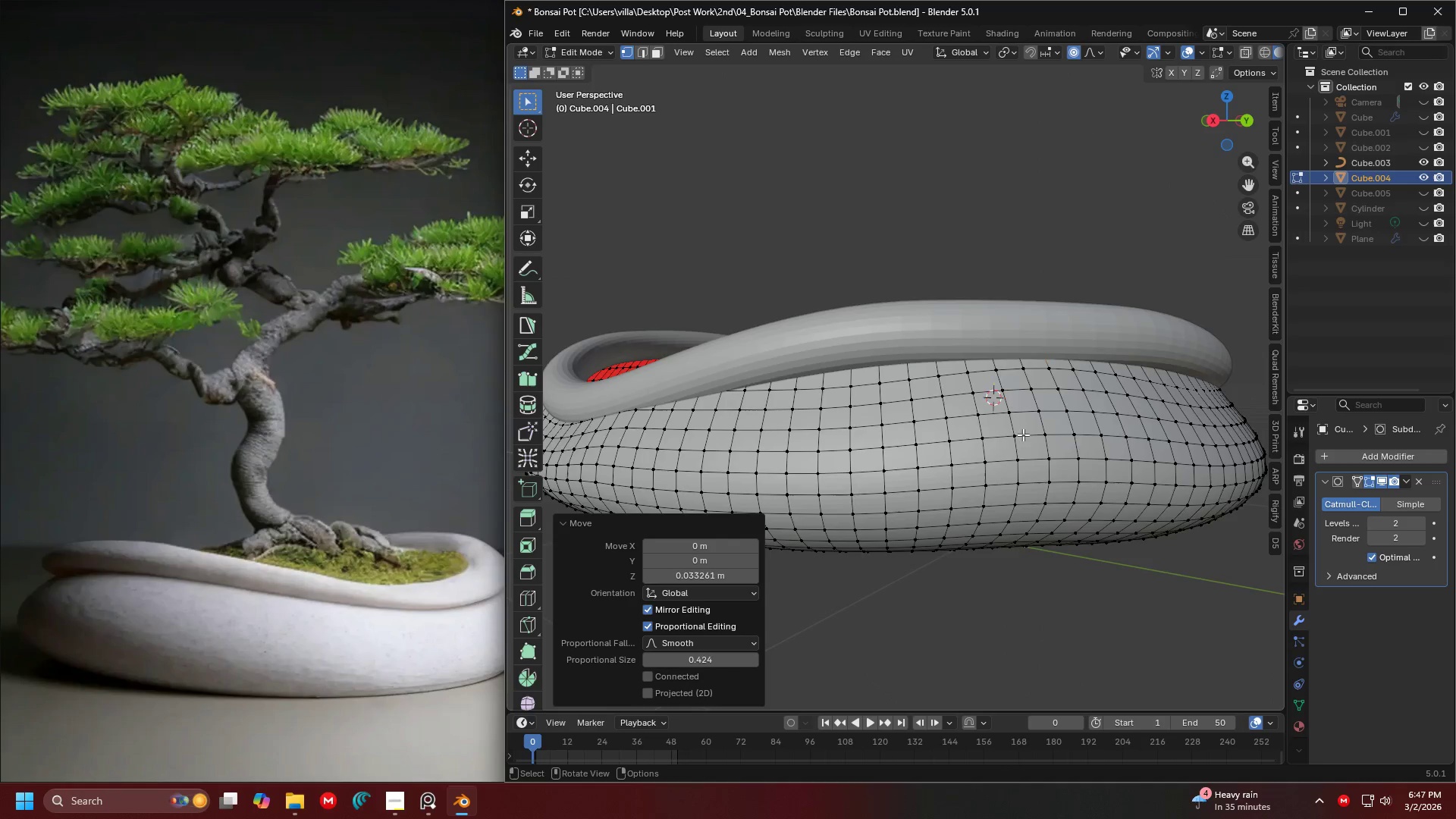 
key(Shift+ShiftLeft)
 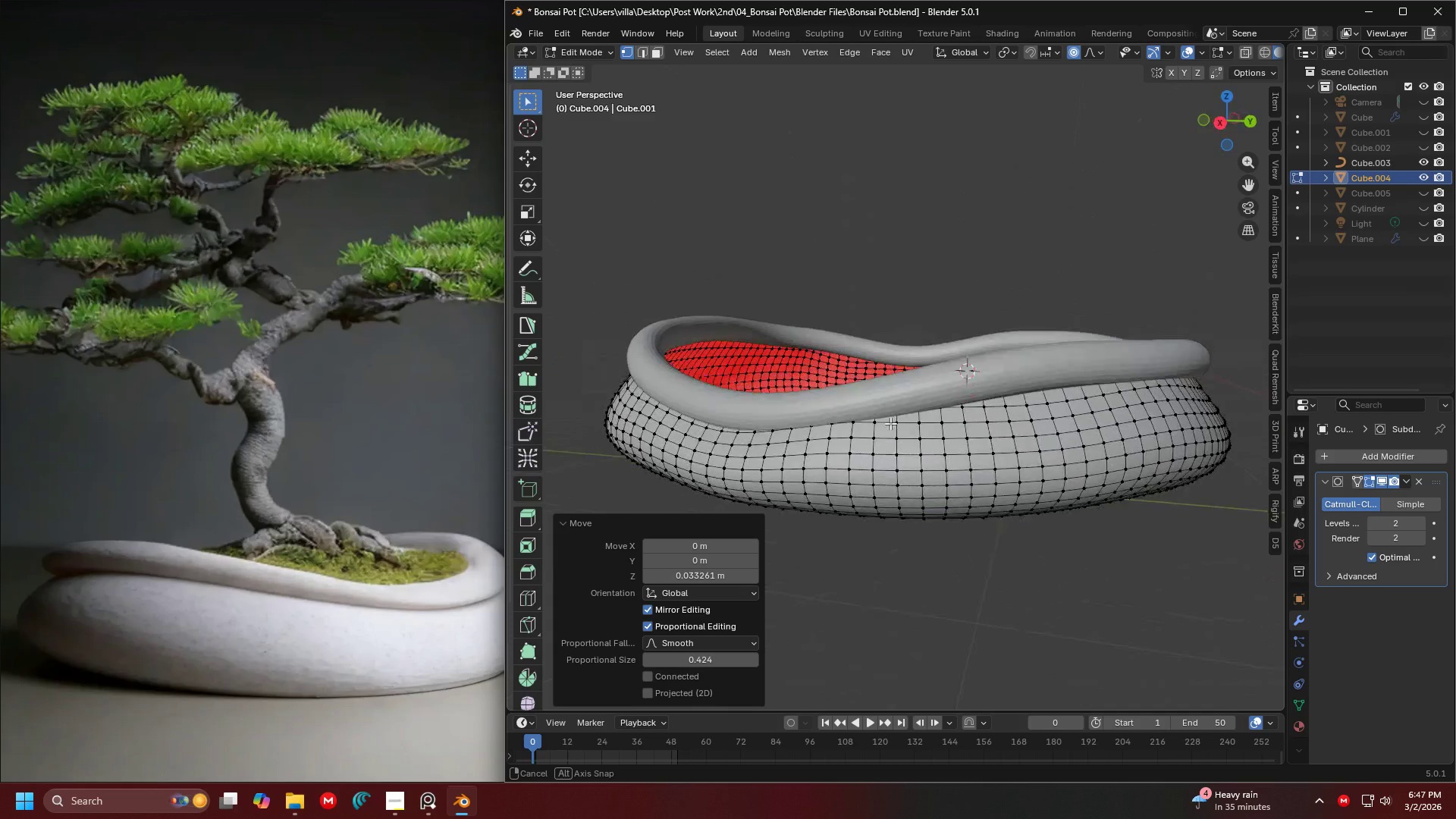 
scroll: coordinate [911, 410], scroll_direction: down, amount: 1.0
 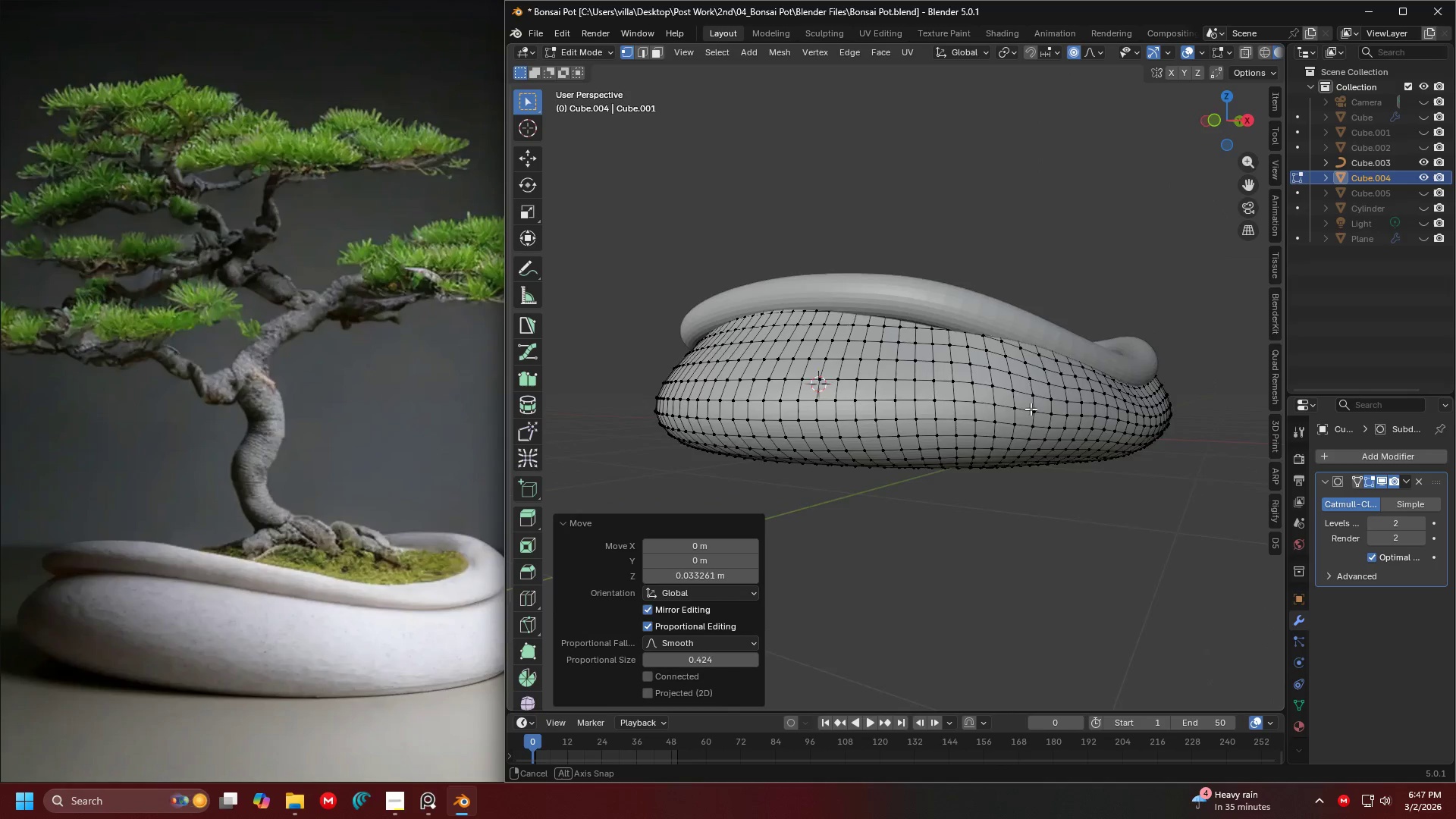 
key(Tab)
 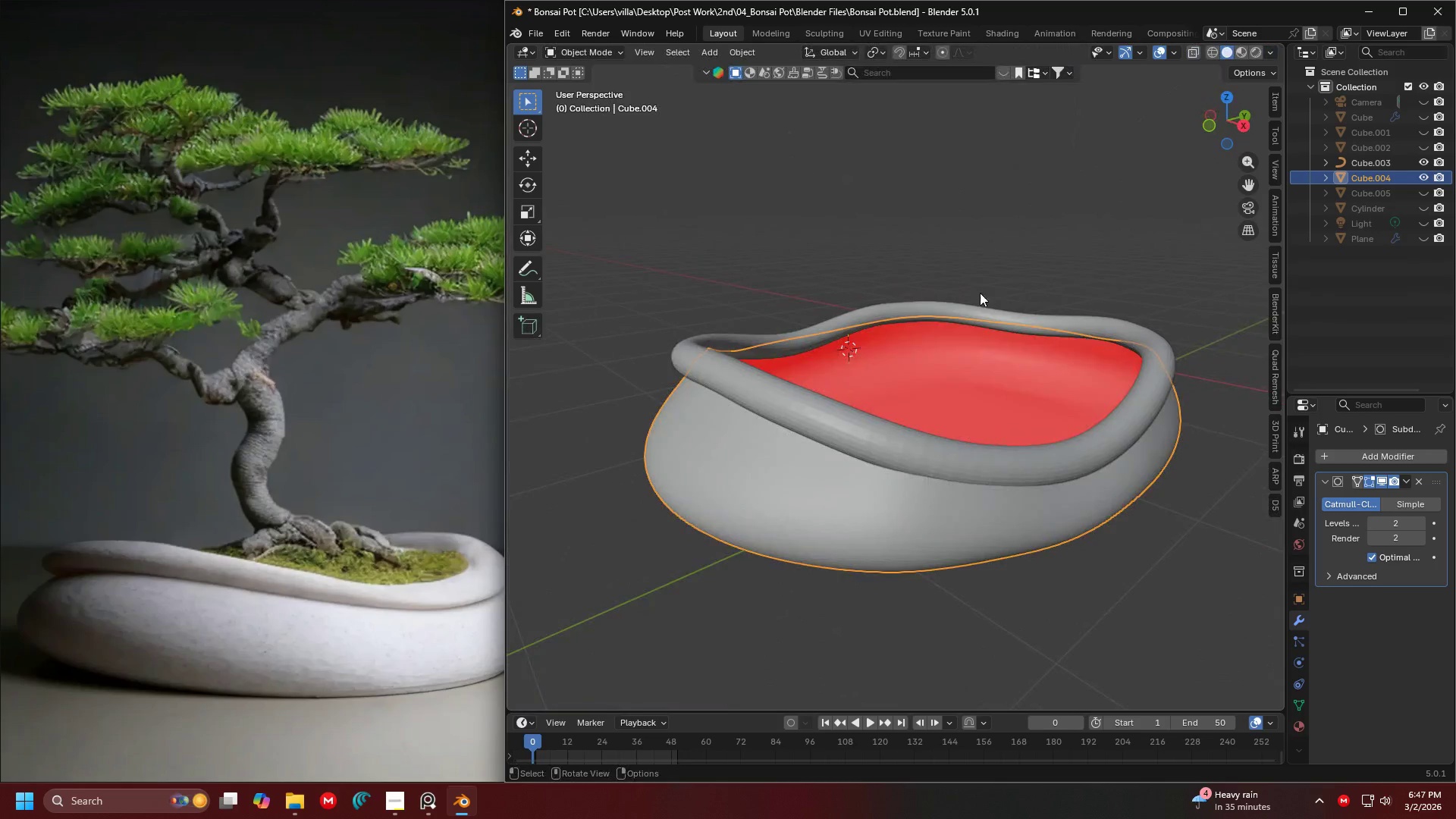 
left_click([980, 287])
 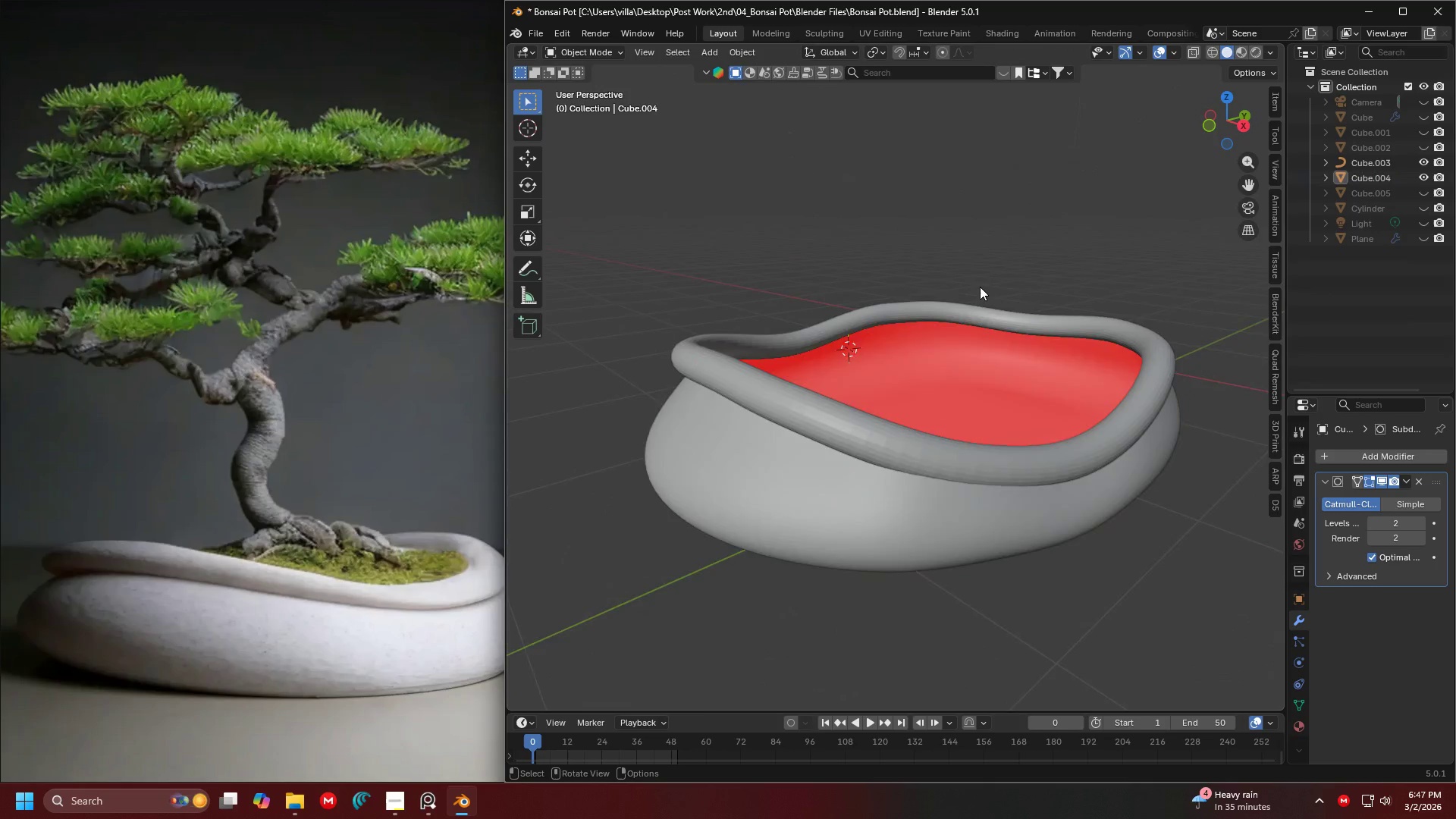 
scroll: coordinate [981, 287], scroll_direction: down, amount: 4.0
 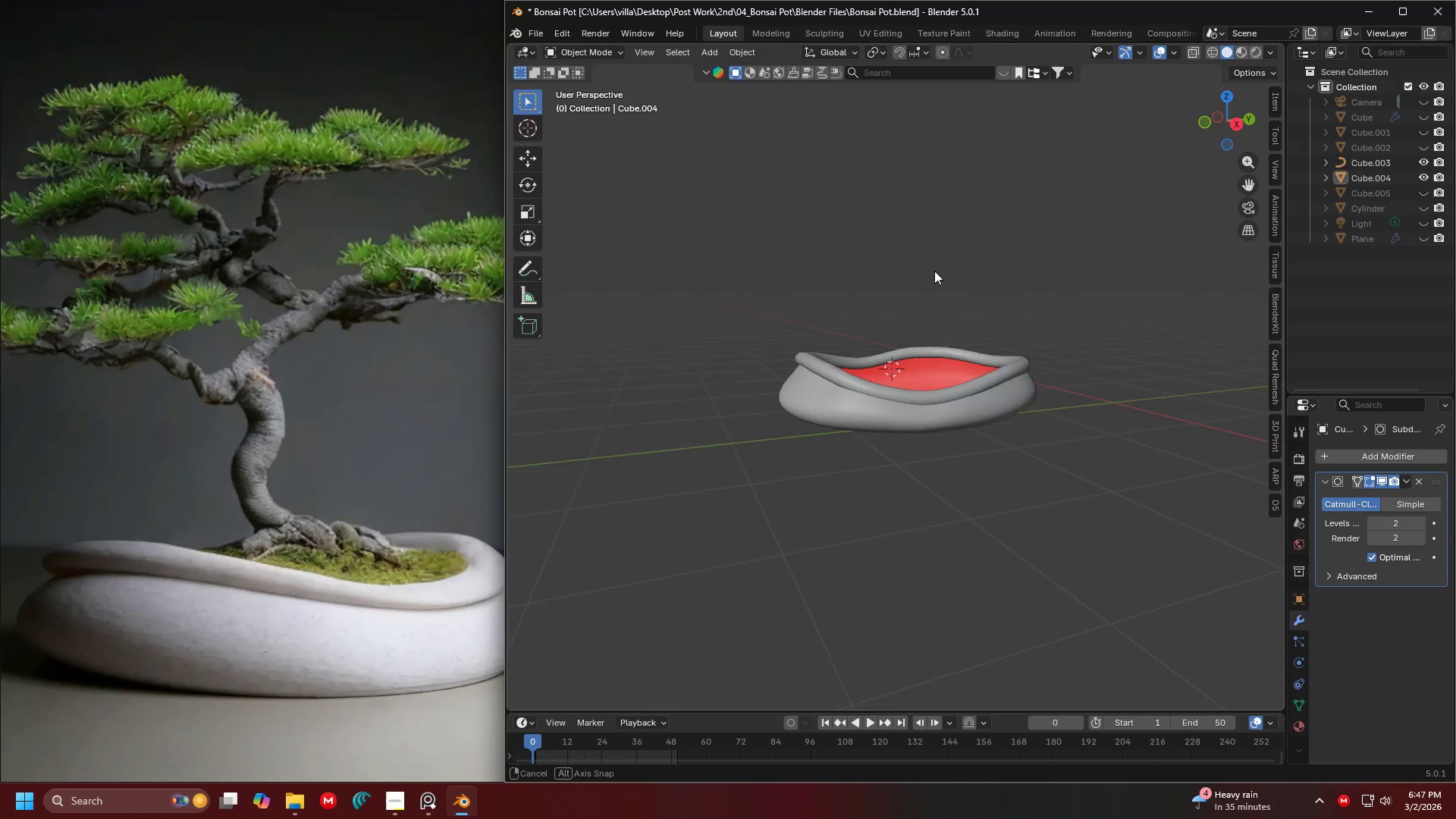 
left_click([767, 373])
 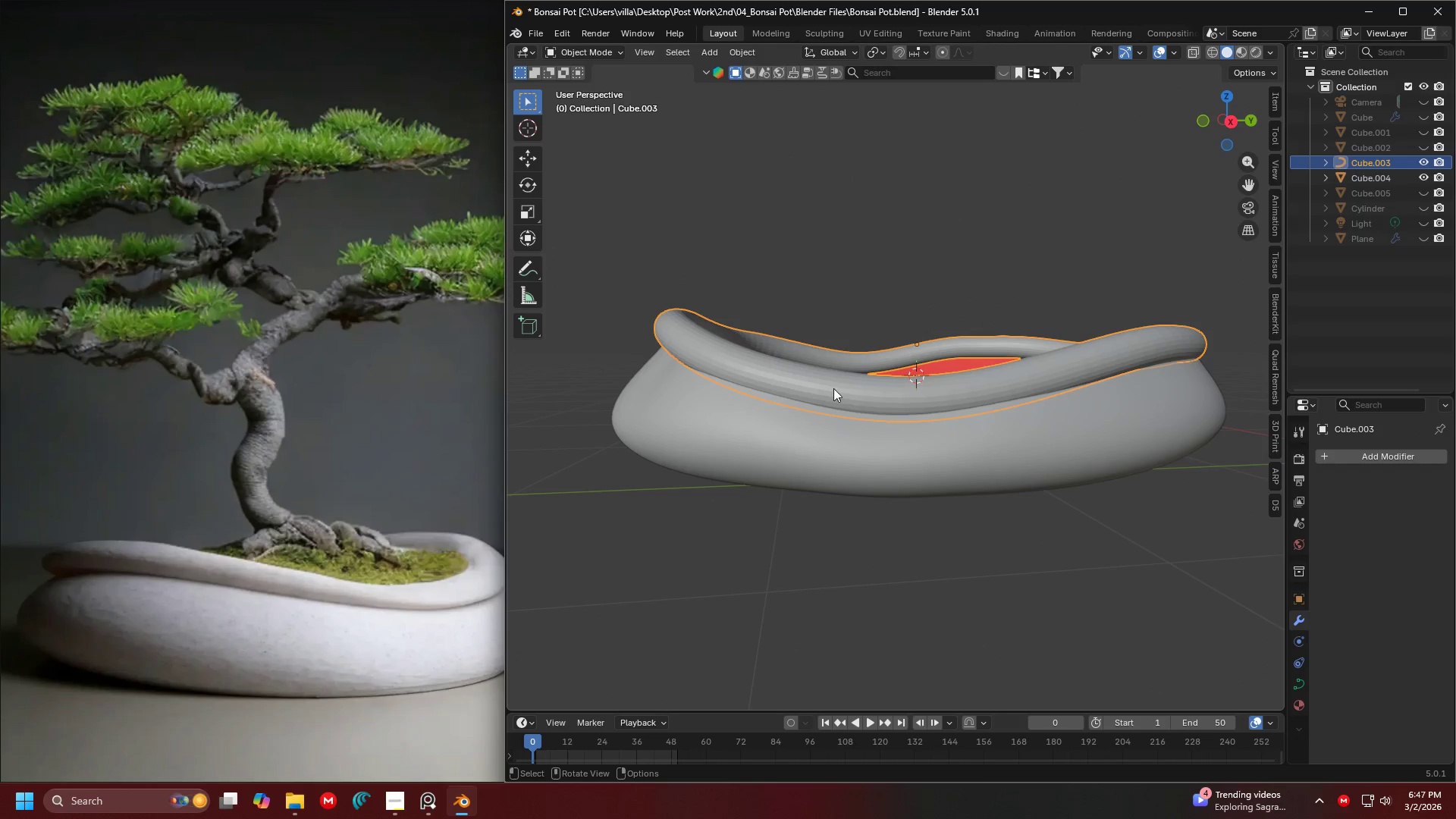 
scroll: coordinate [902, 259], scroll_direction: up, amount: 4.0
 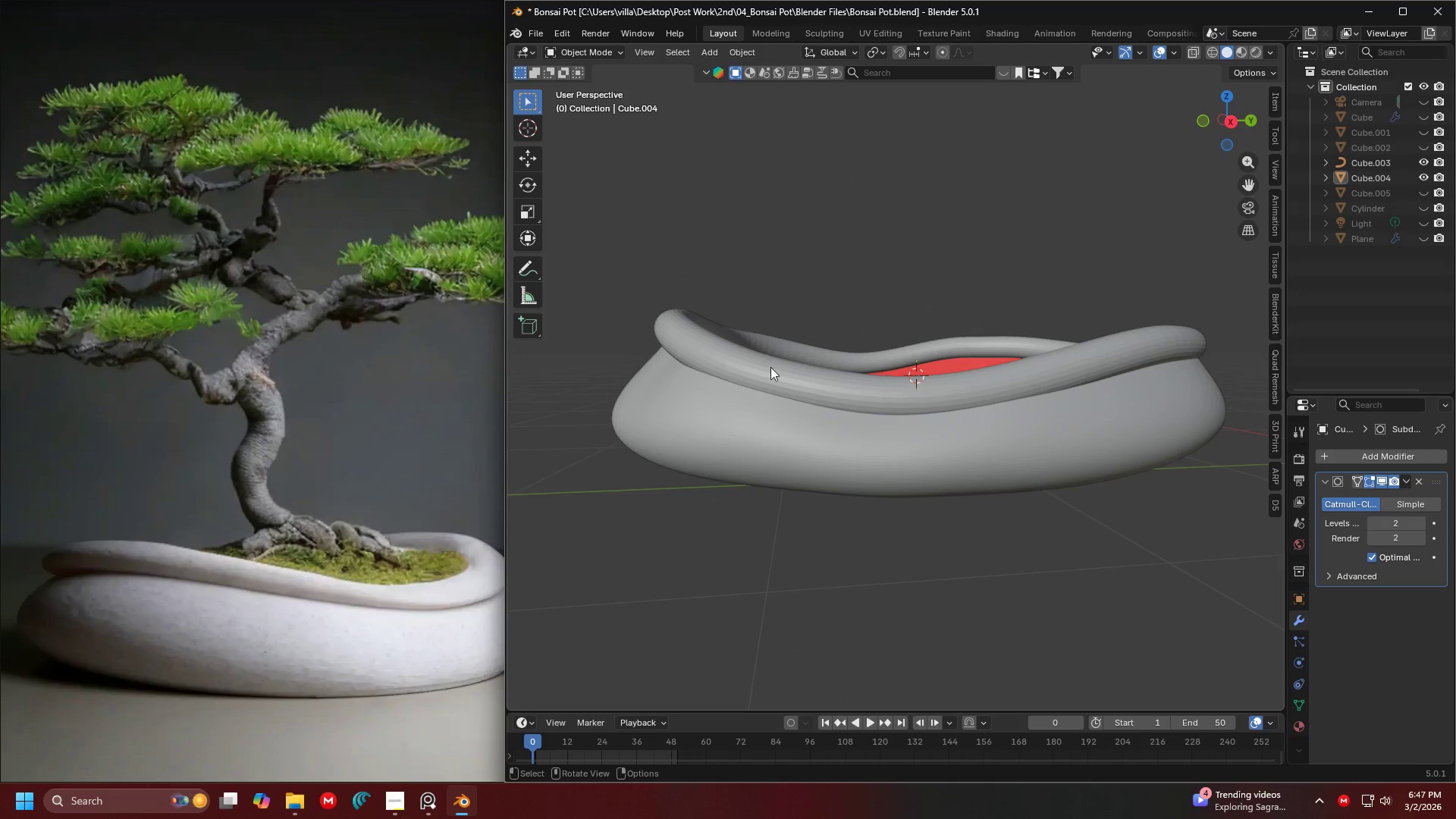 
key(Shift+ShiftLeft)
 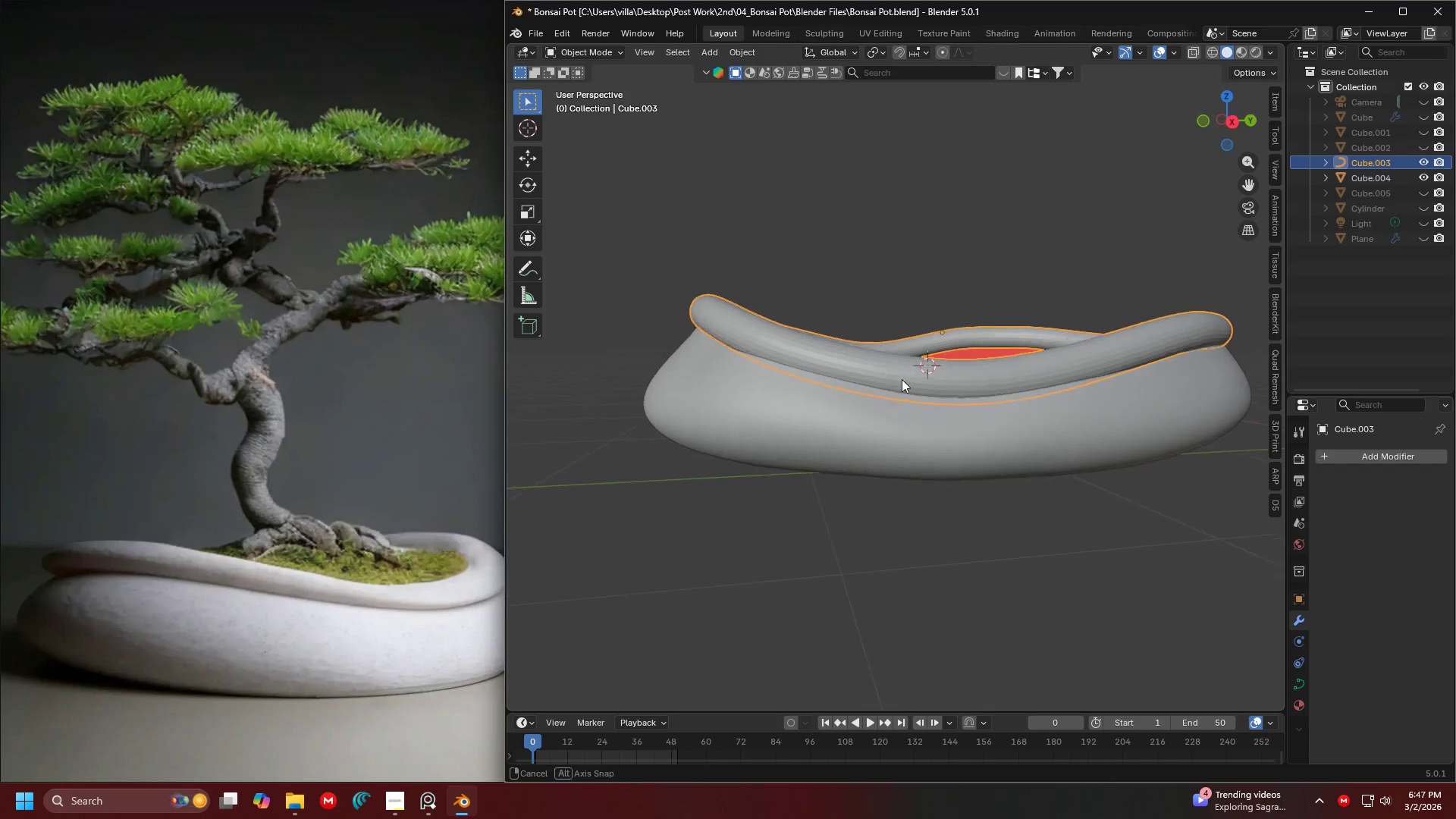 
key(Shift+ShiftLeft)
 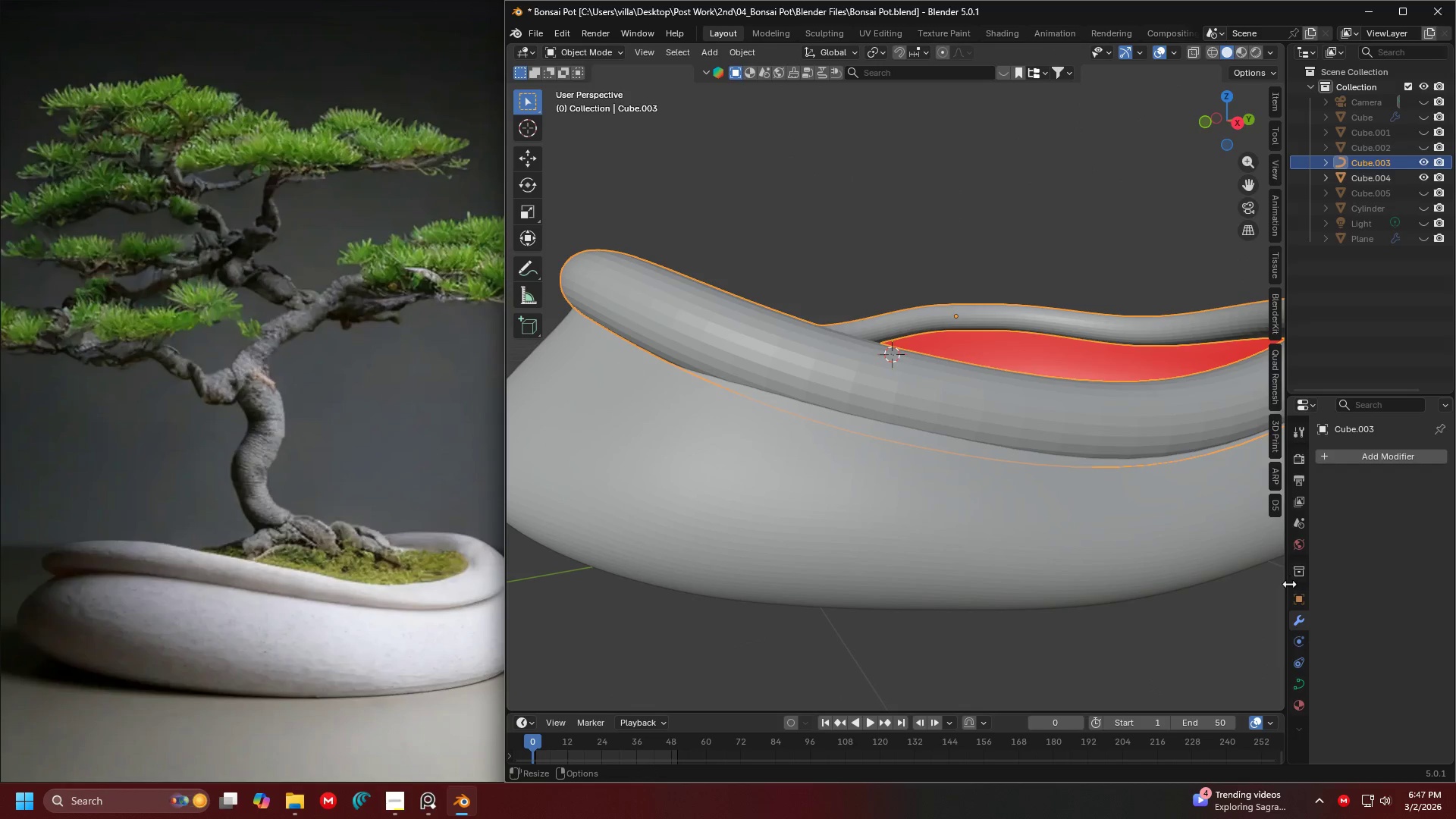 
scroll: coordinate [956, 385], scroll_direction: up, amount: 3.0
 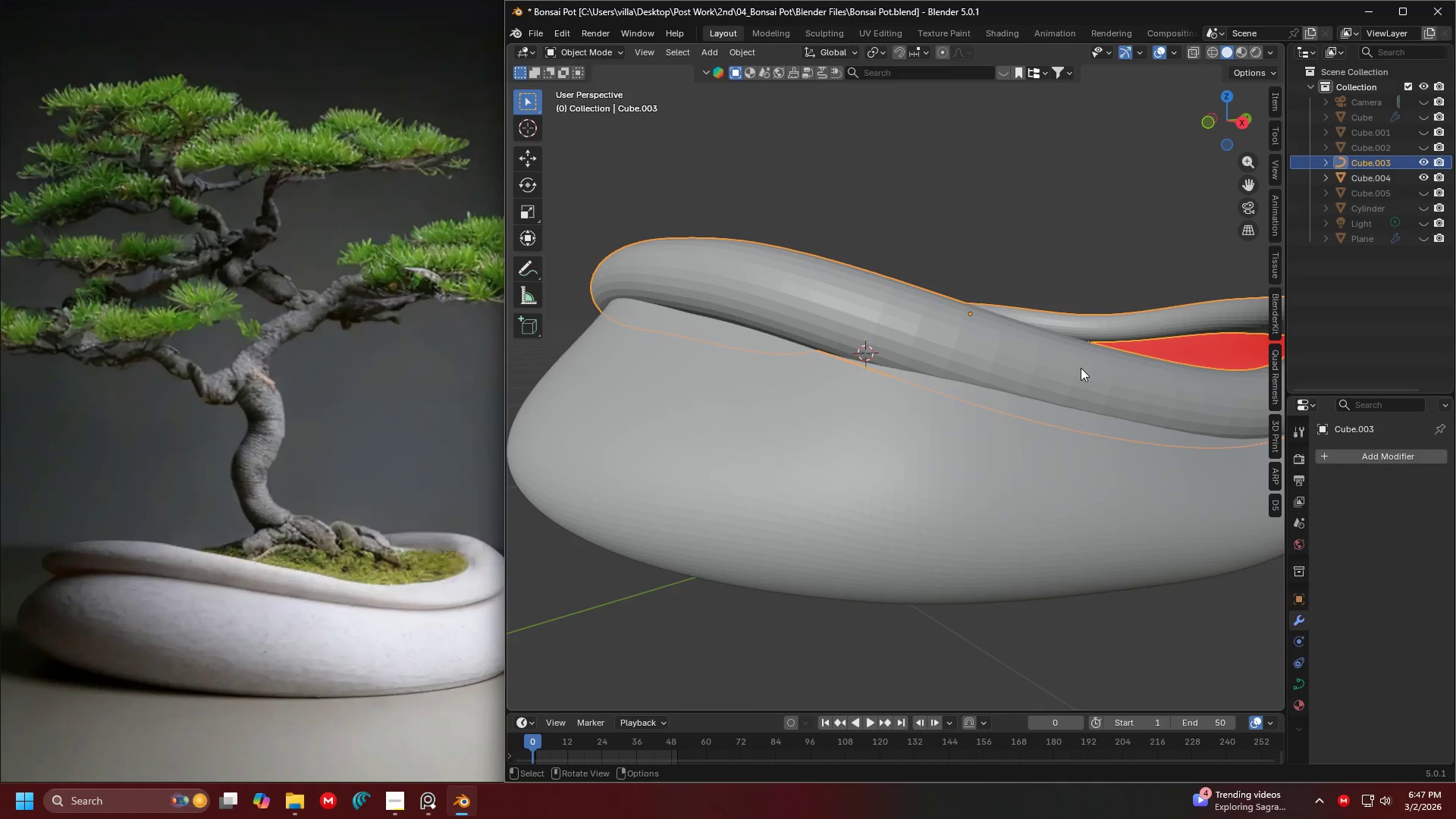 
wait(5.34)
 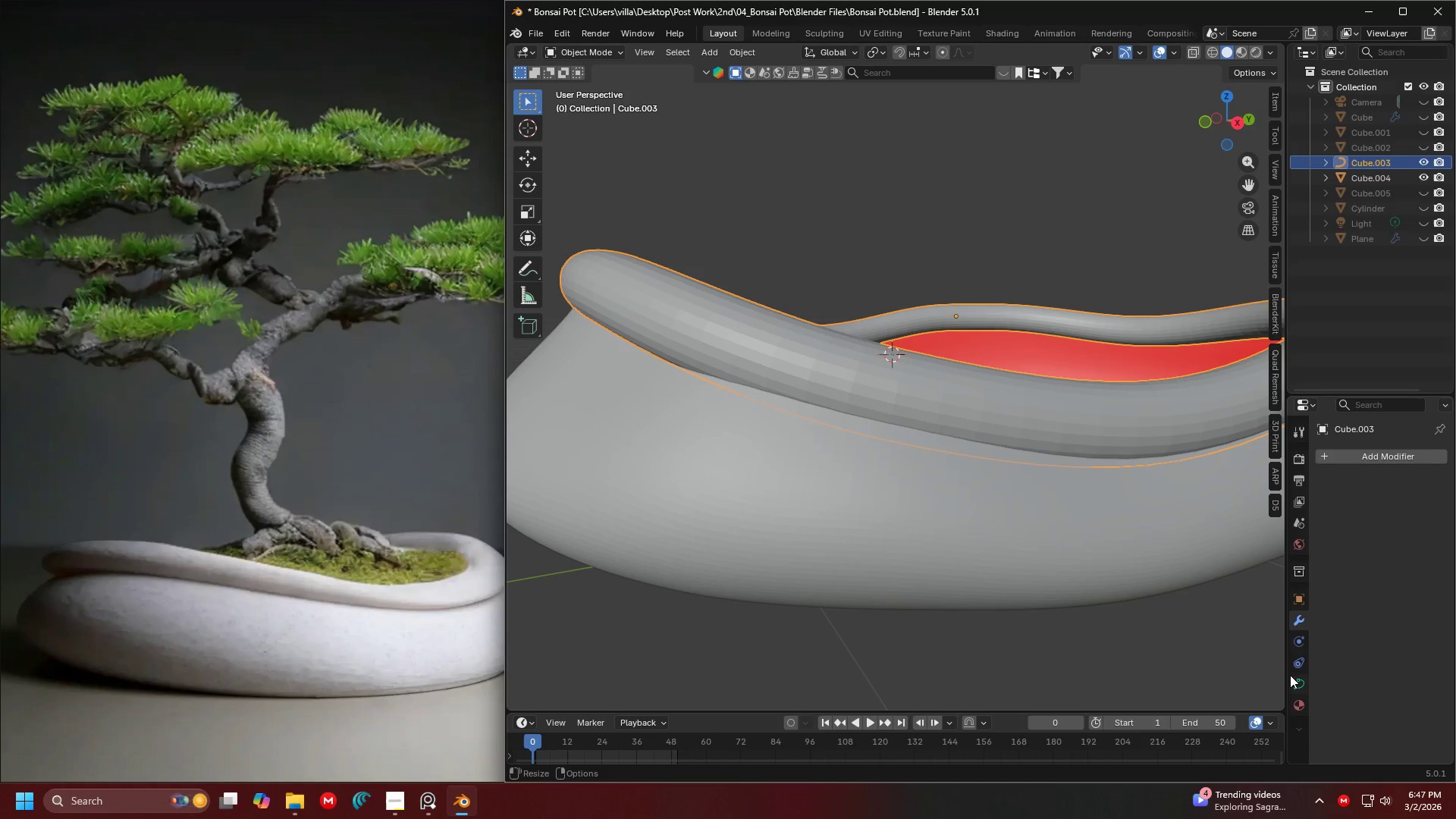 
left_click([1292, 685])
 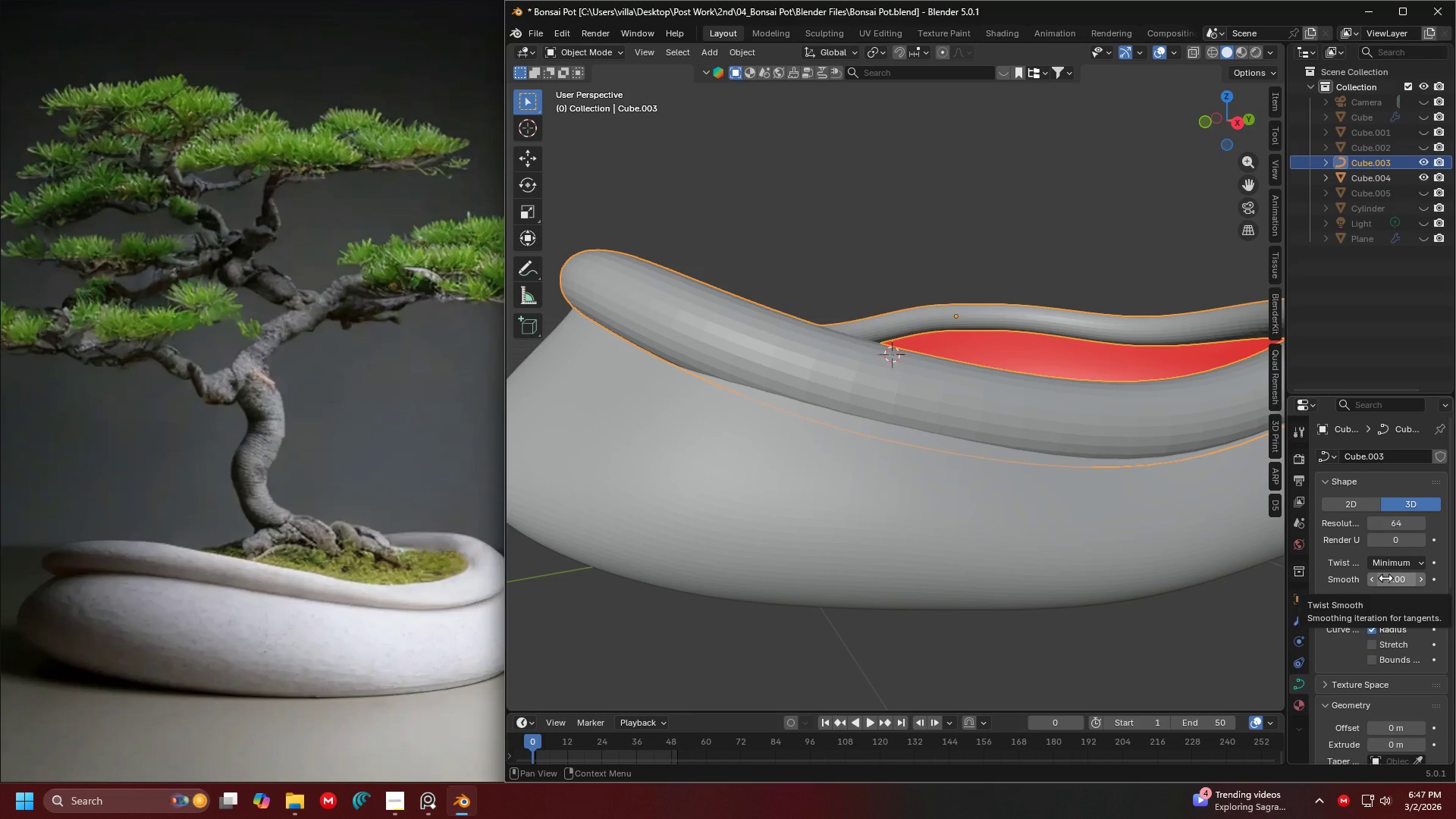 
scroll: coordinate [1385, 578], scroll_direction: down, amount: 5.0
 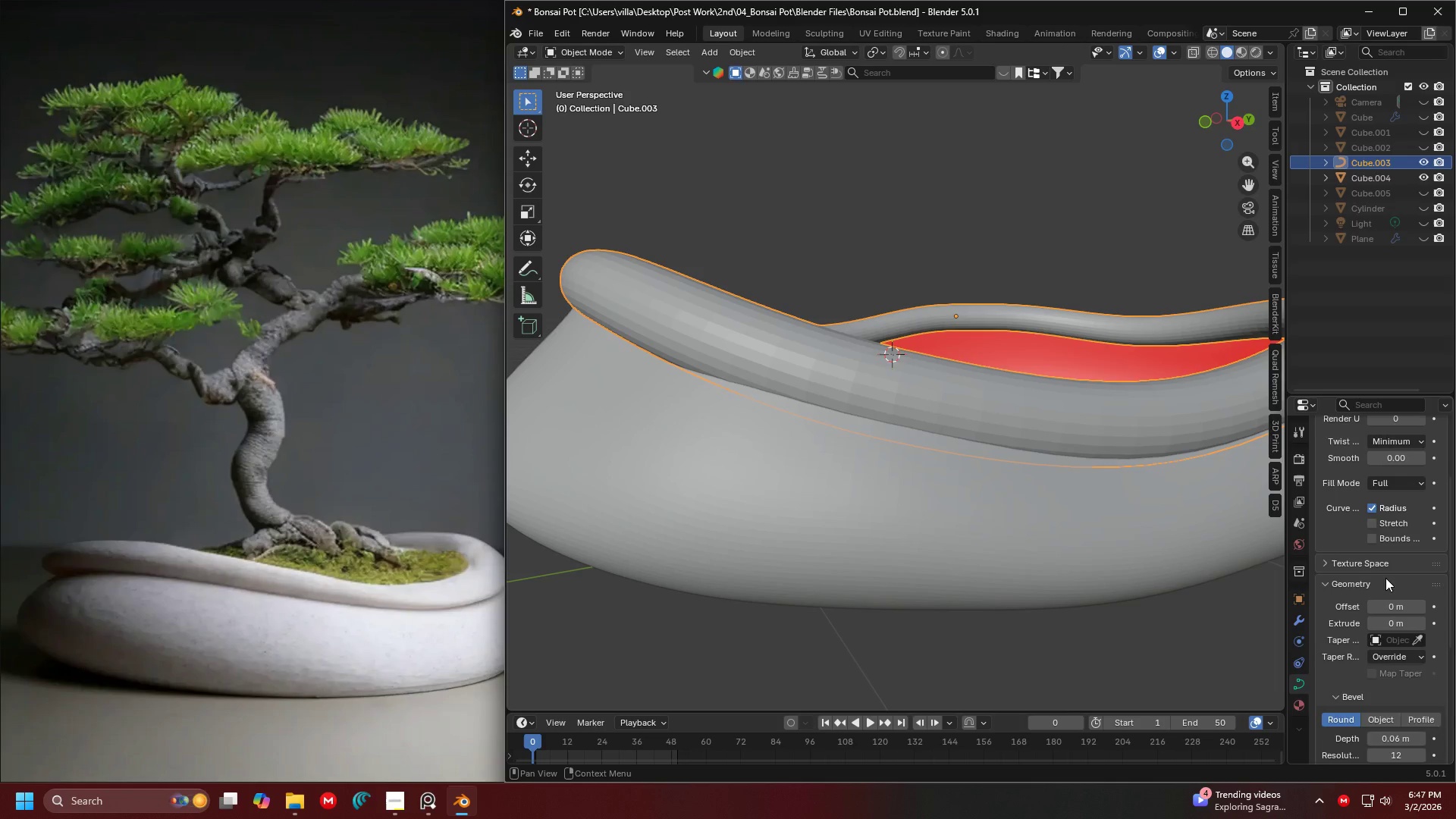 
scroll: coordinate [1385, 578], scroll_direction: up, amount: 8.0
 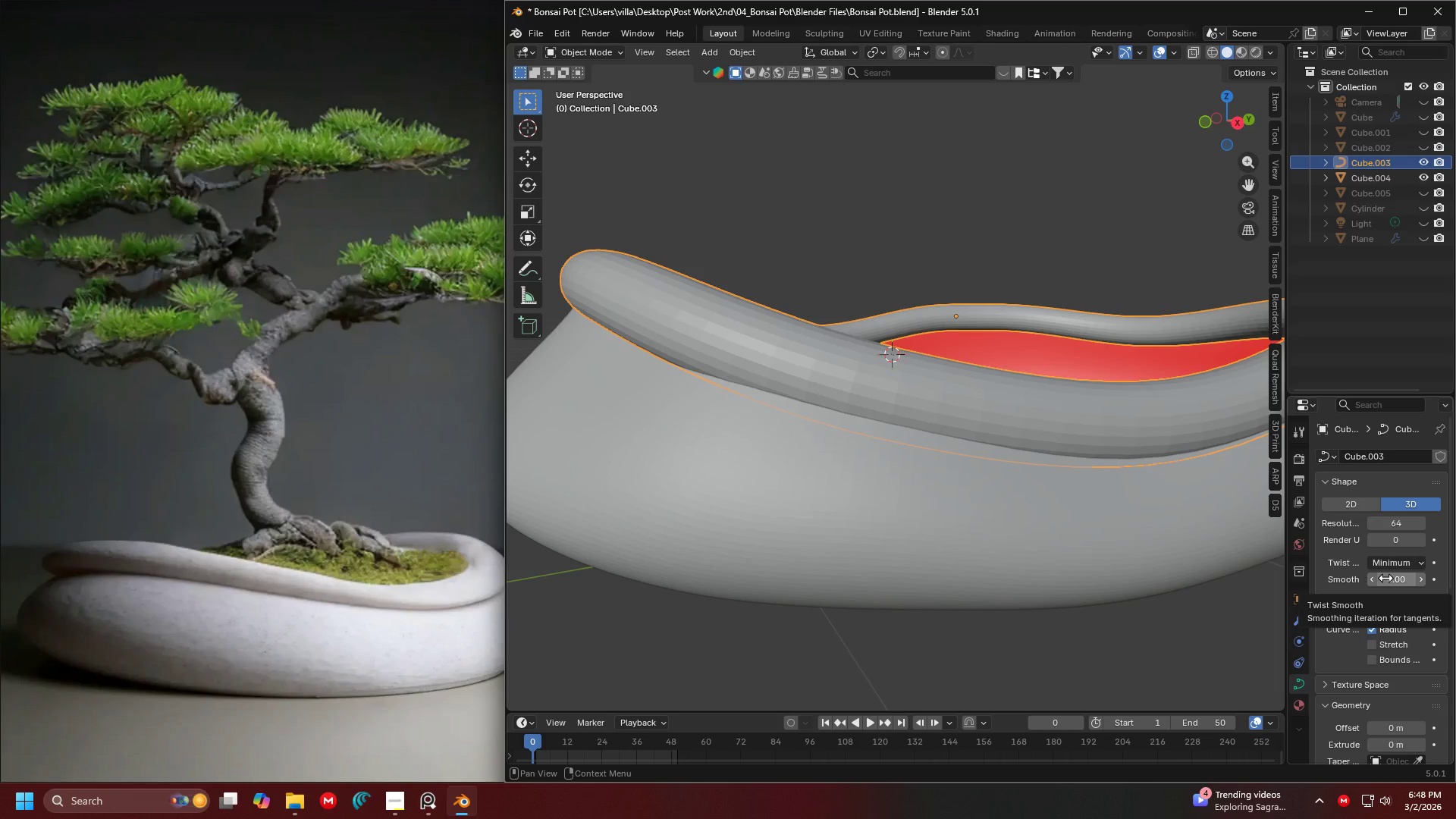 
scroll: coordinate [1365, 620], scroll_direction: down, amount: 4.0
 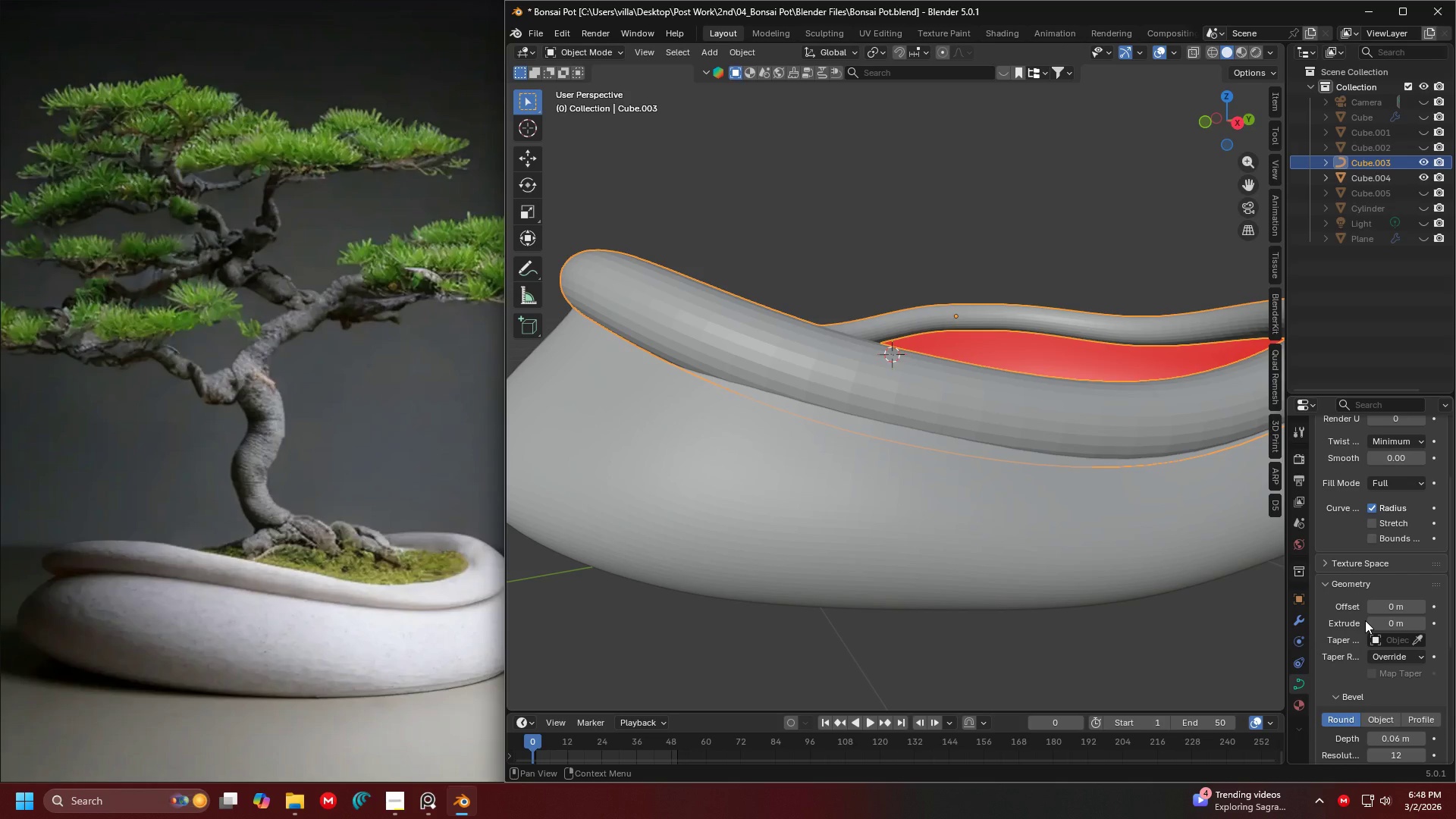 
scroll: coordinate [1365, 620], scroll_direction: up, amount: 1.0
 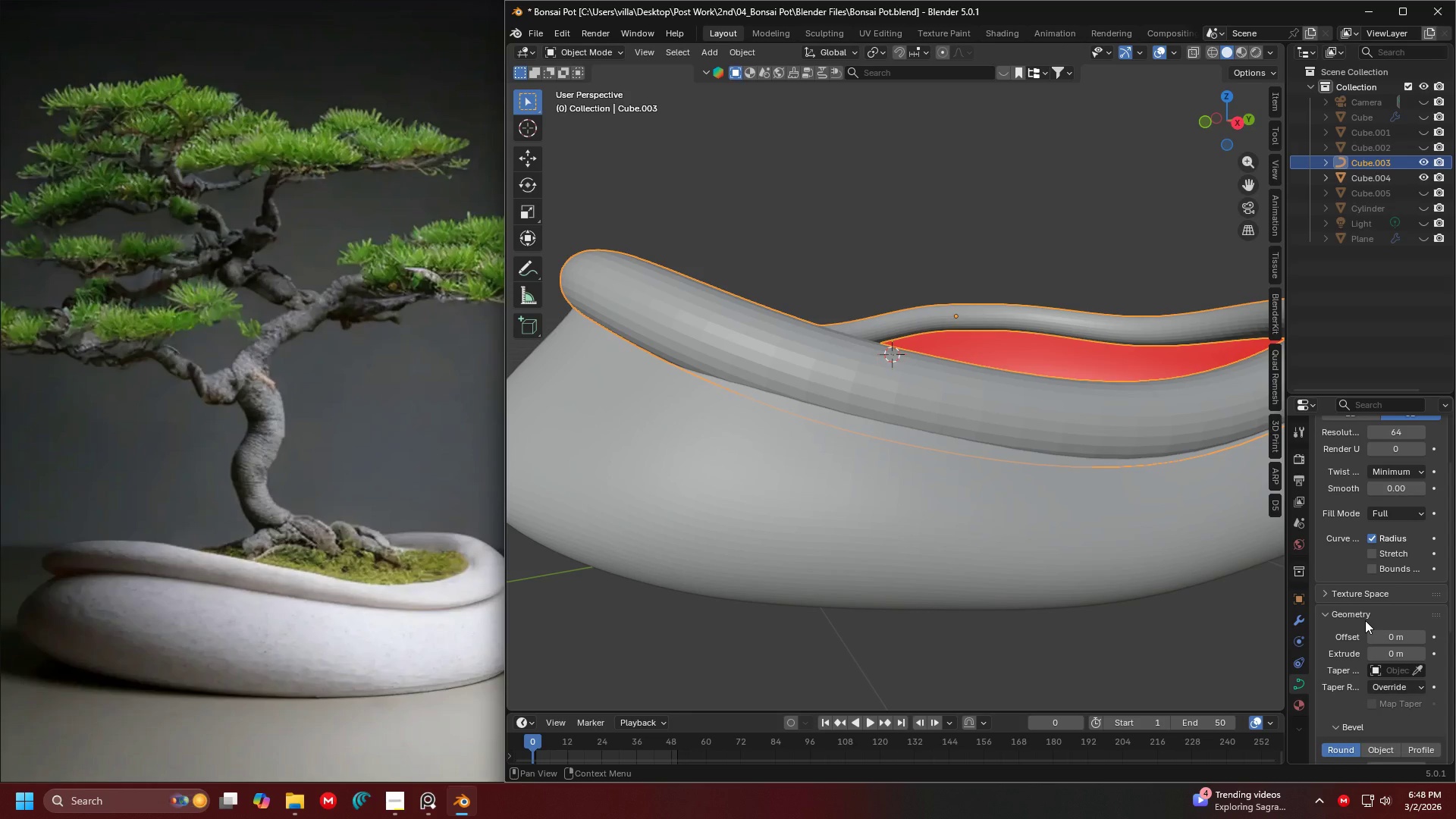 
wait(5.3)
 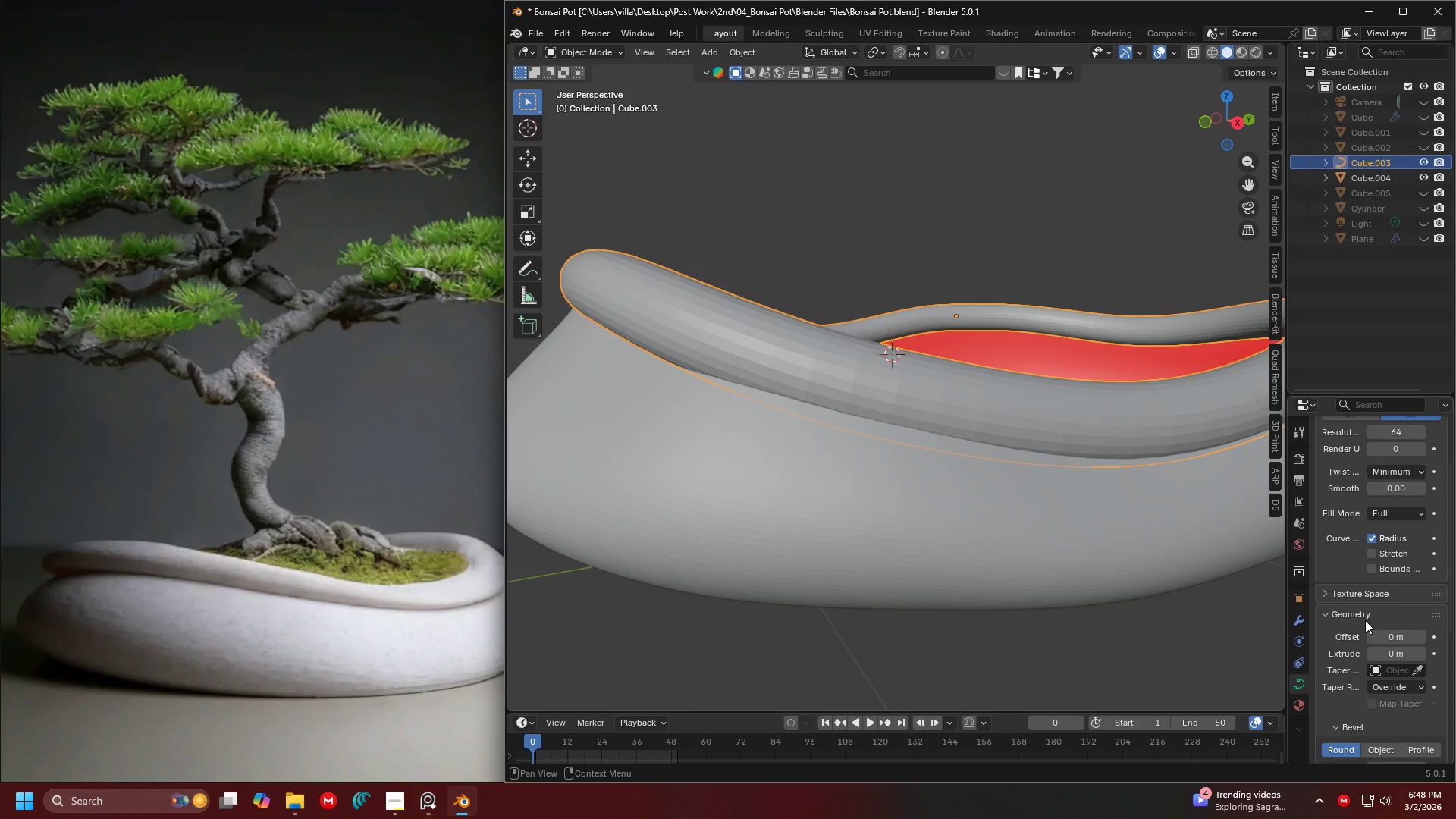 
scroll: coordinate [1369, 572], scroll_direction: up, amount: 4.0
 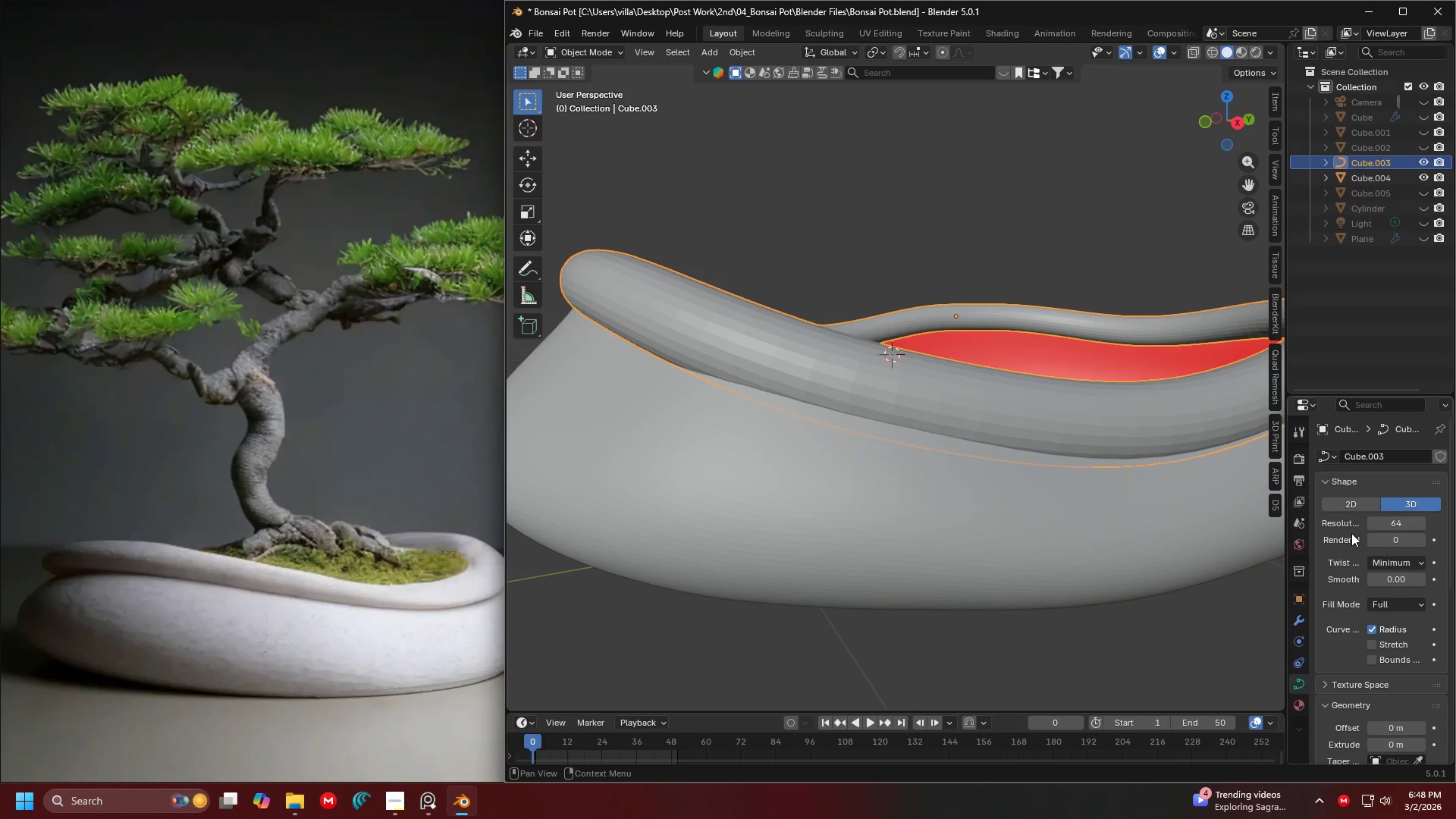 
wait(5.34)
 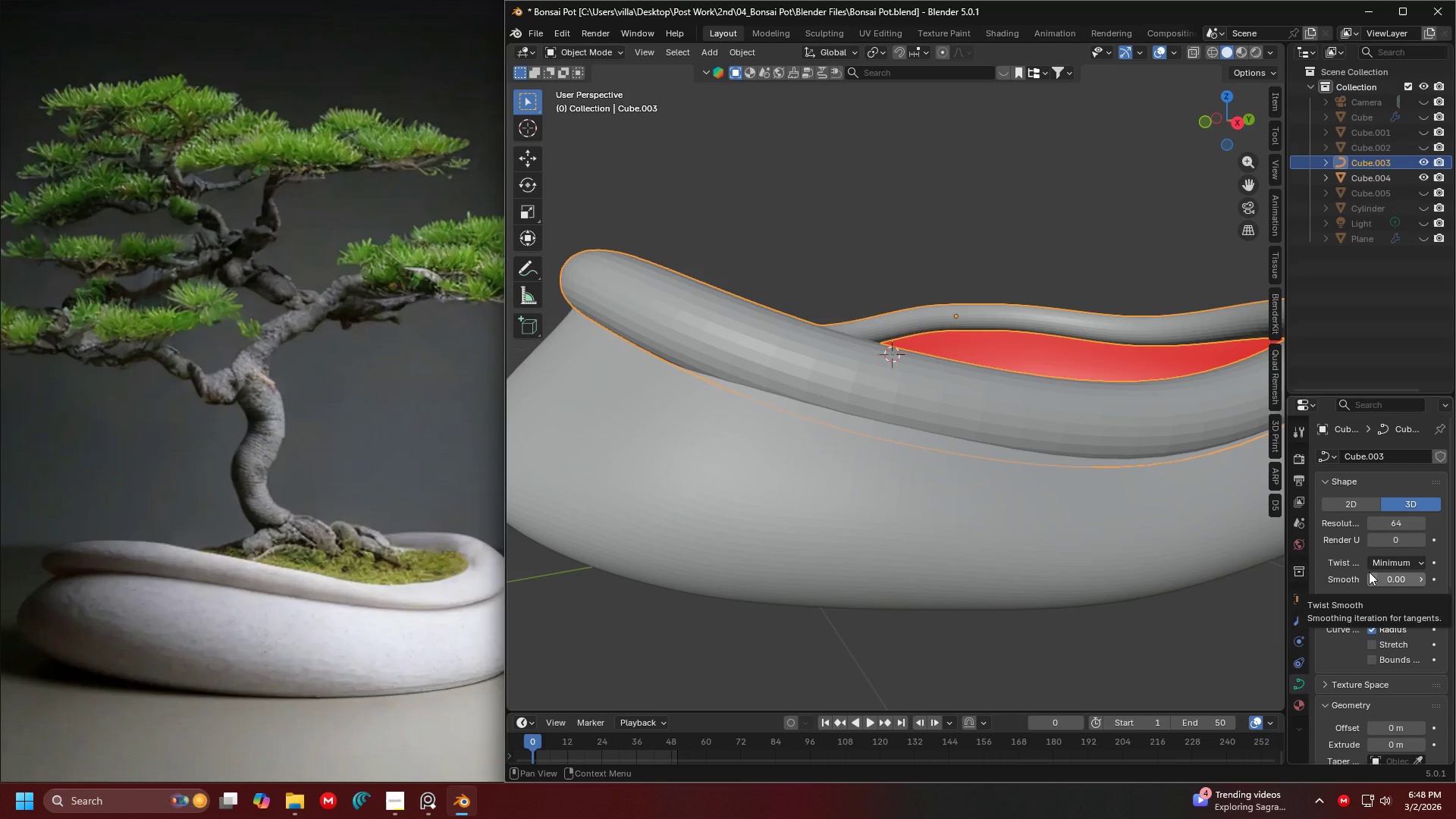 
scroll: coordinate [1354, 548], scroll_direction: down, amount: 1.0
 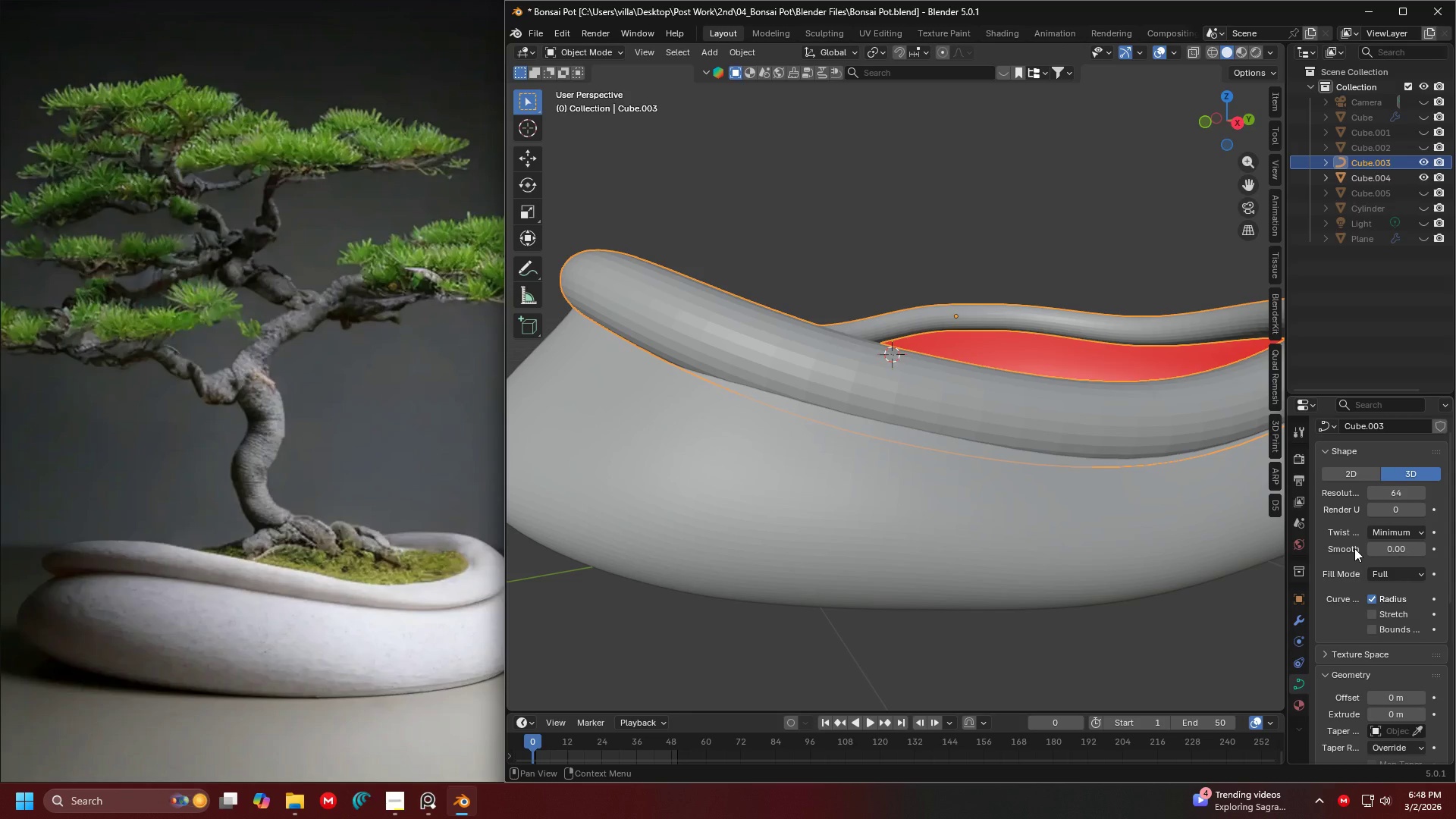 
wait(5.54)
 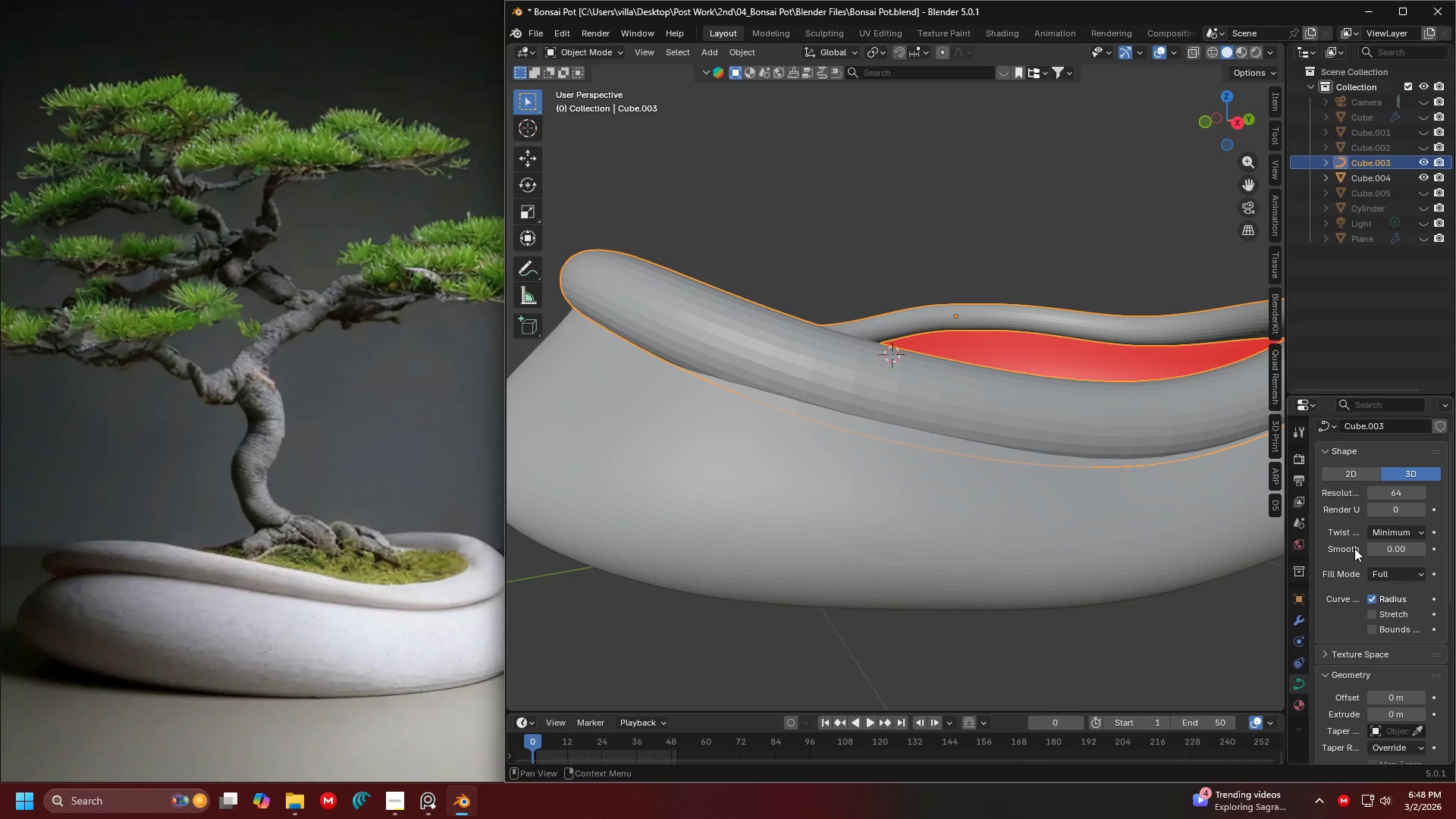 
scroll: coordinate [1354, 548], scroll_direction: down, amount: 1.0
 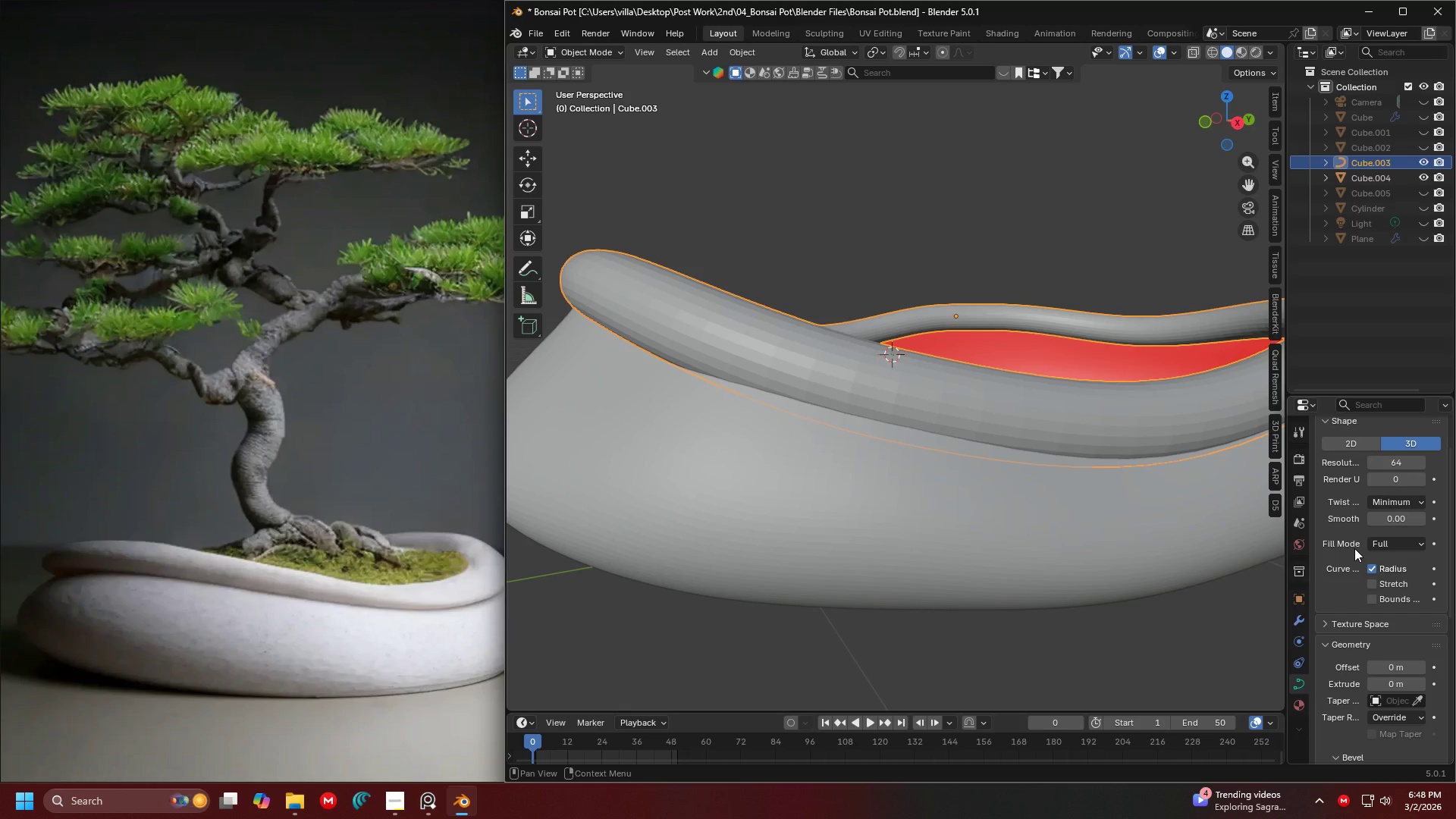 
scroll: coordinate [1360, 516], scroll_direction: up, amount: 14.0
 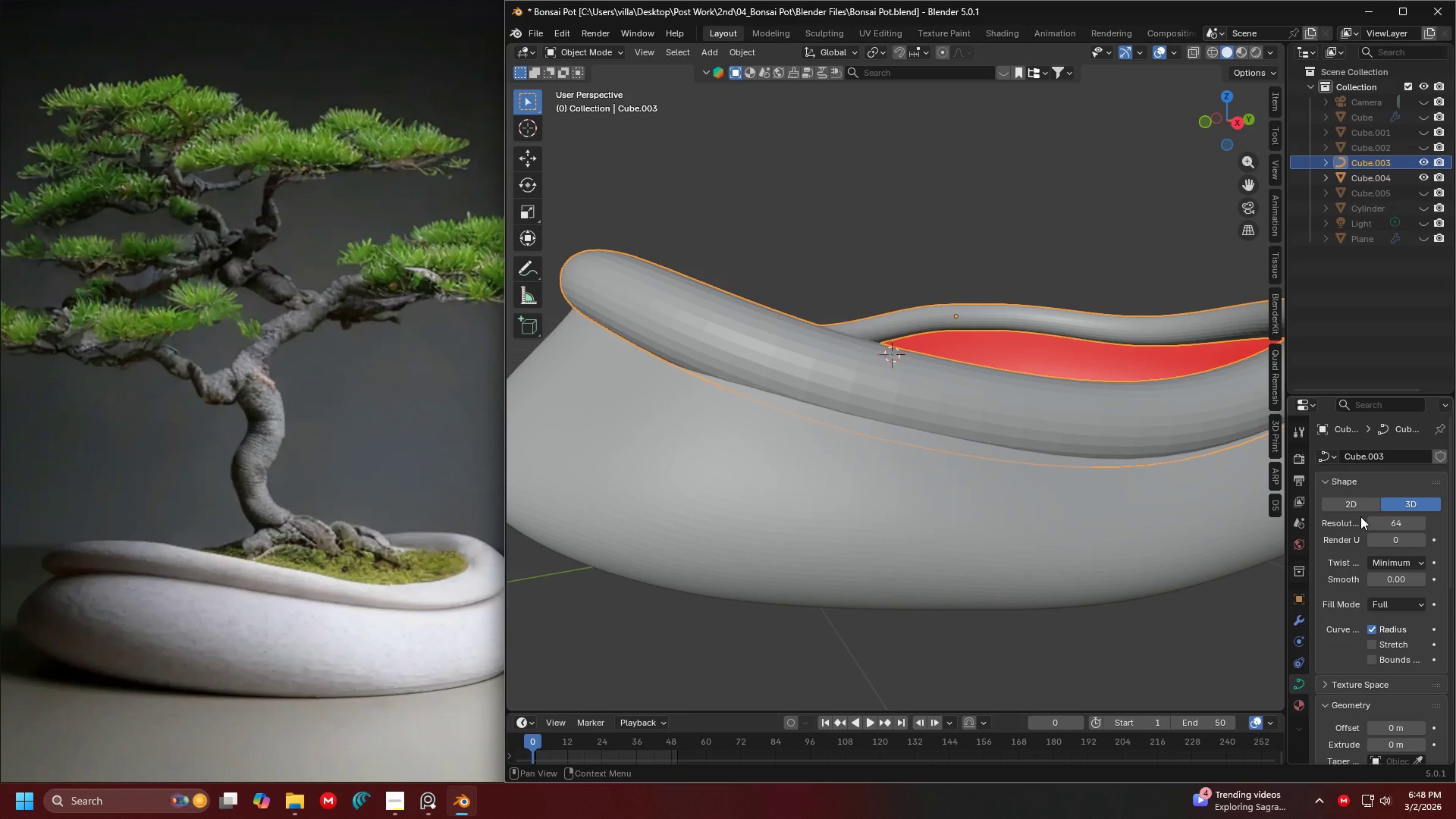 
scroll: coordinate [1385, 610], scroll_direction: down, amount: 7.0
 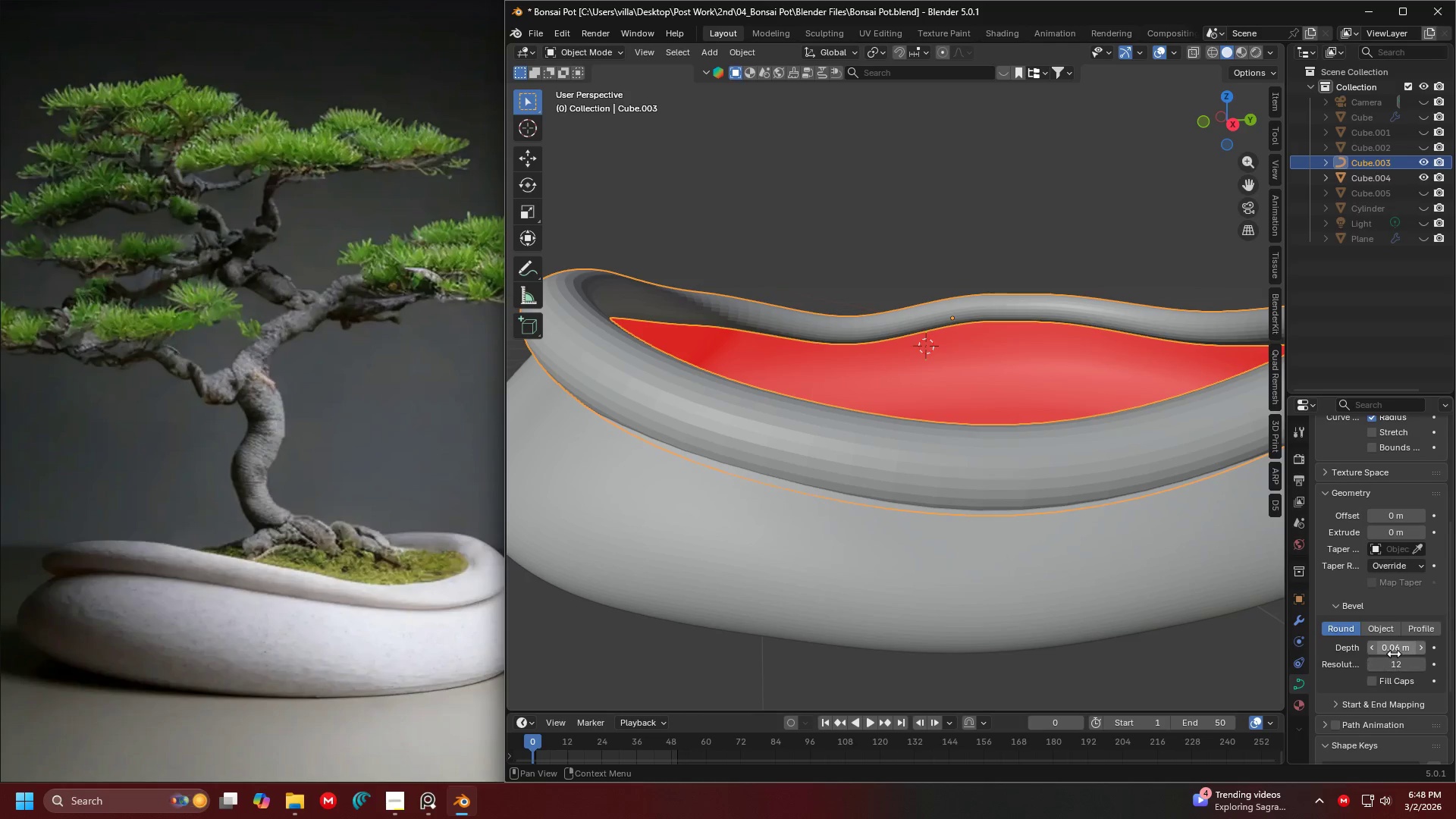 
left_click_drag(start_coordinate=[1394, 651], to_coordinate=[629, 650])
 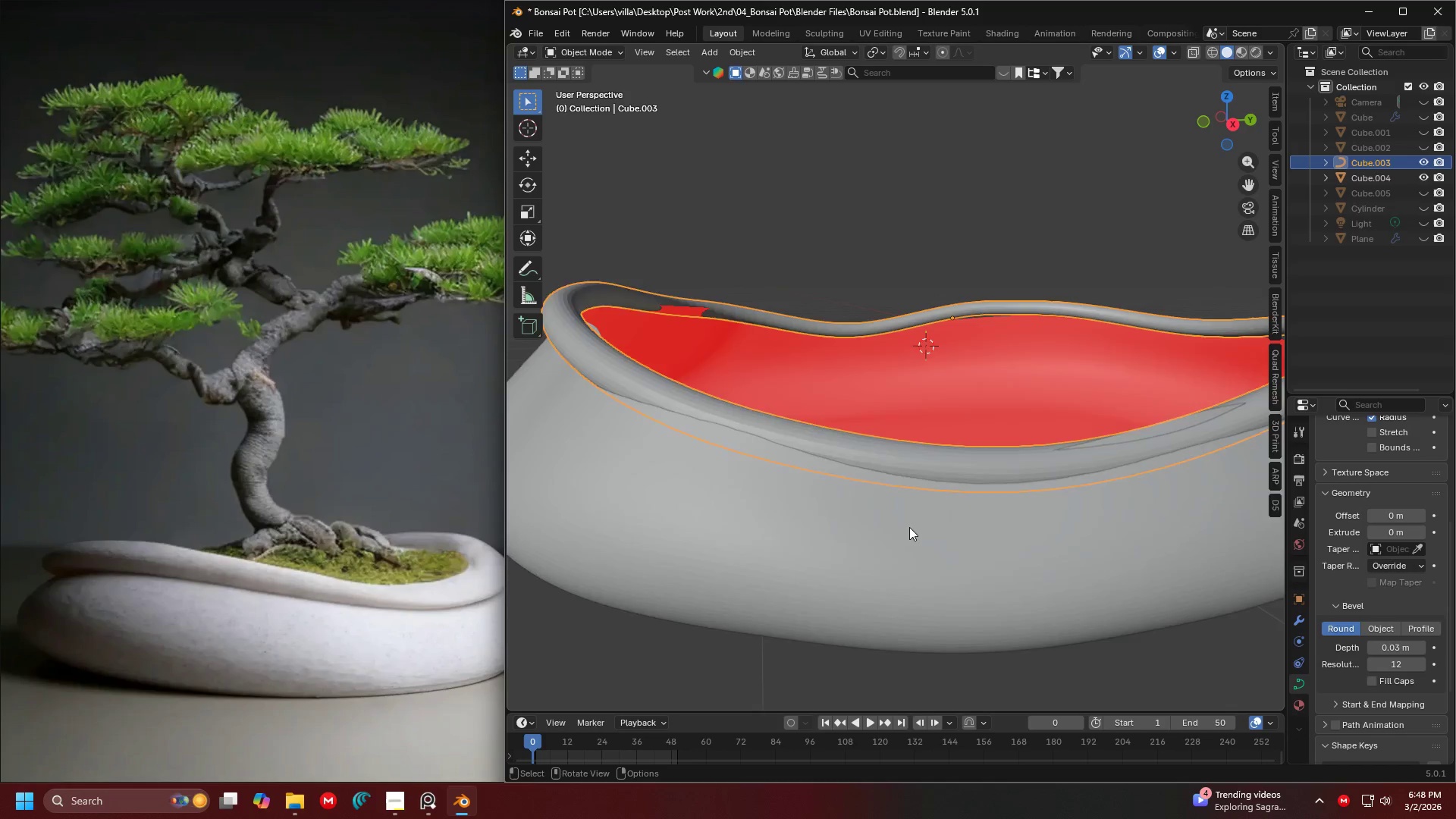 
scroll: coordinate [908, 527], scroll_direction: down, amount: 1.0
 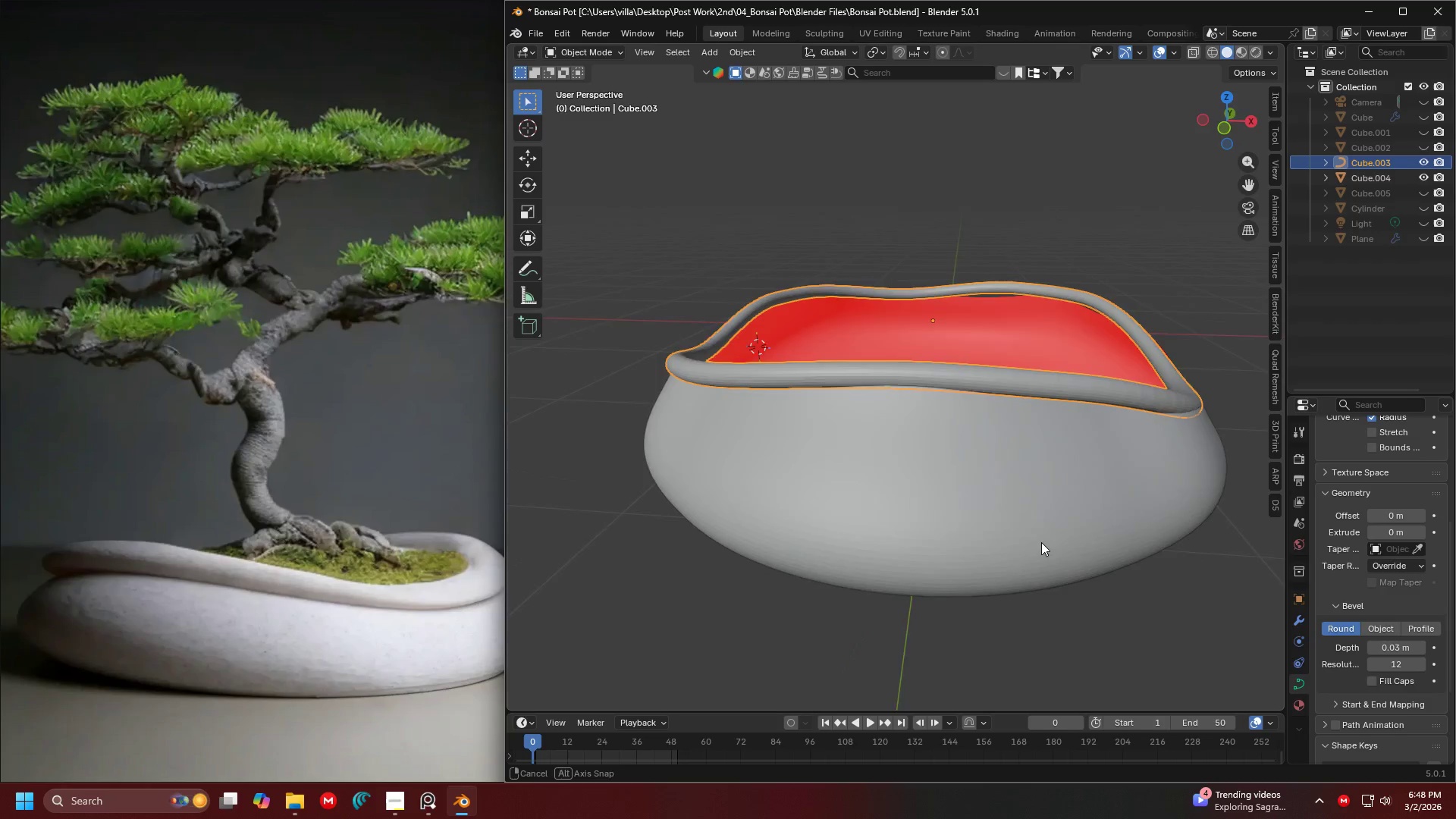 
key(Shift+ShiftLeft)
 